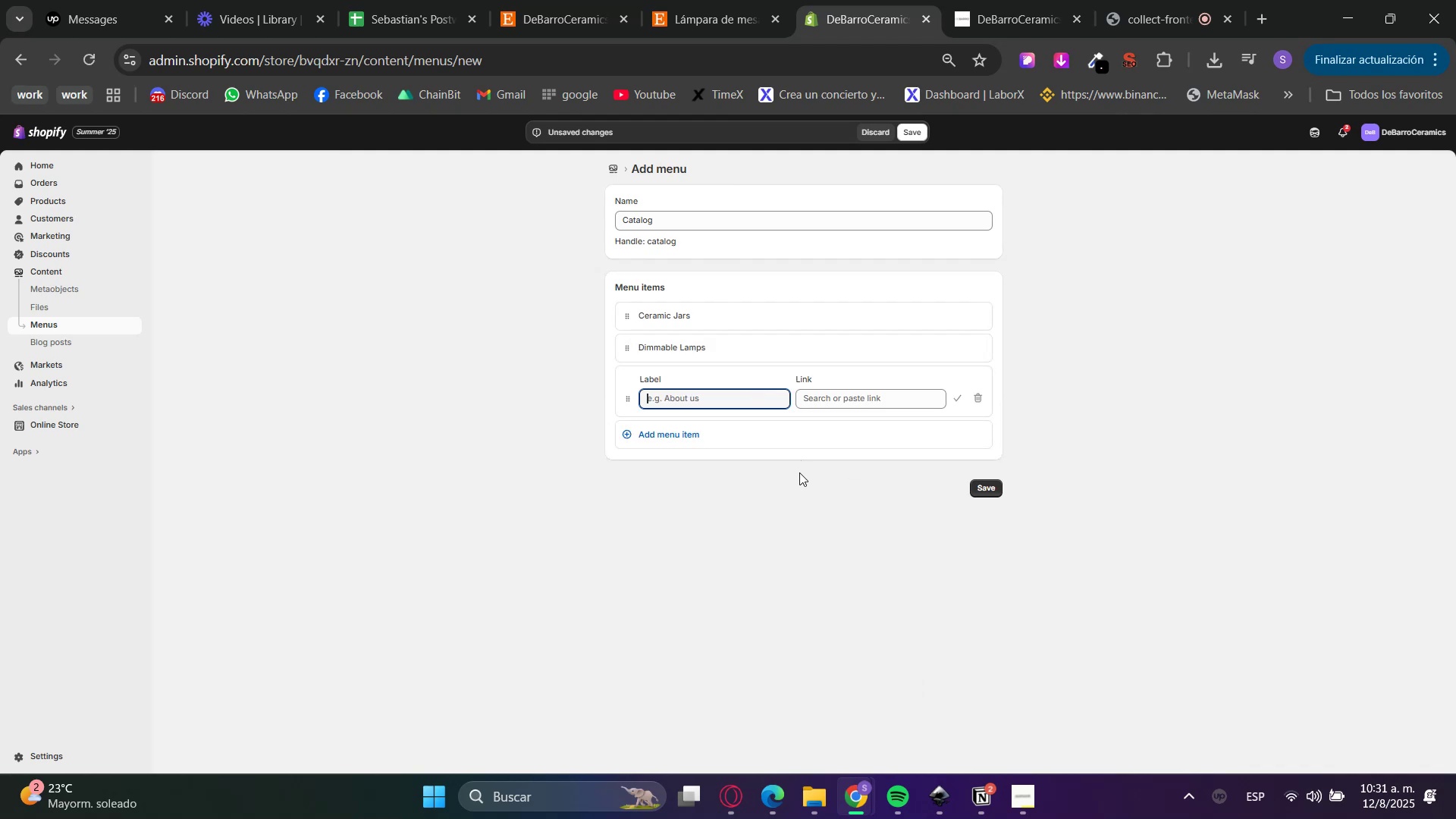 
left_click([866, 406])
 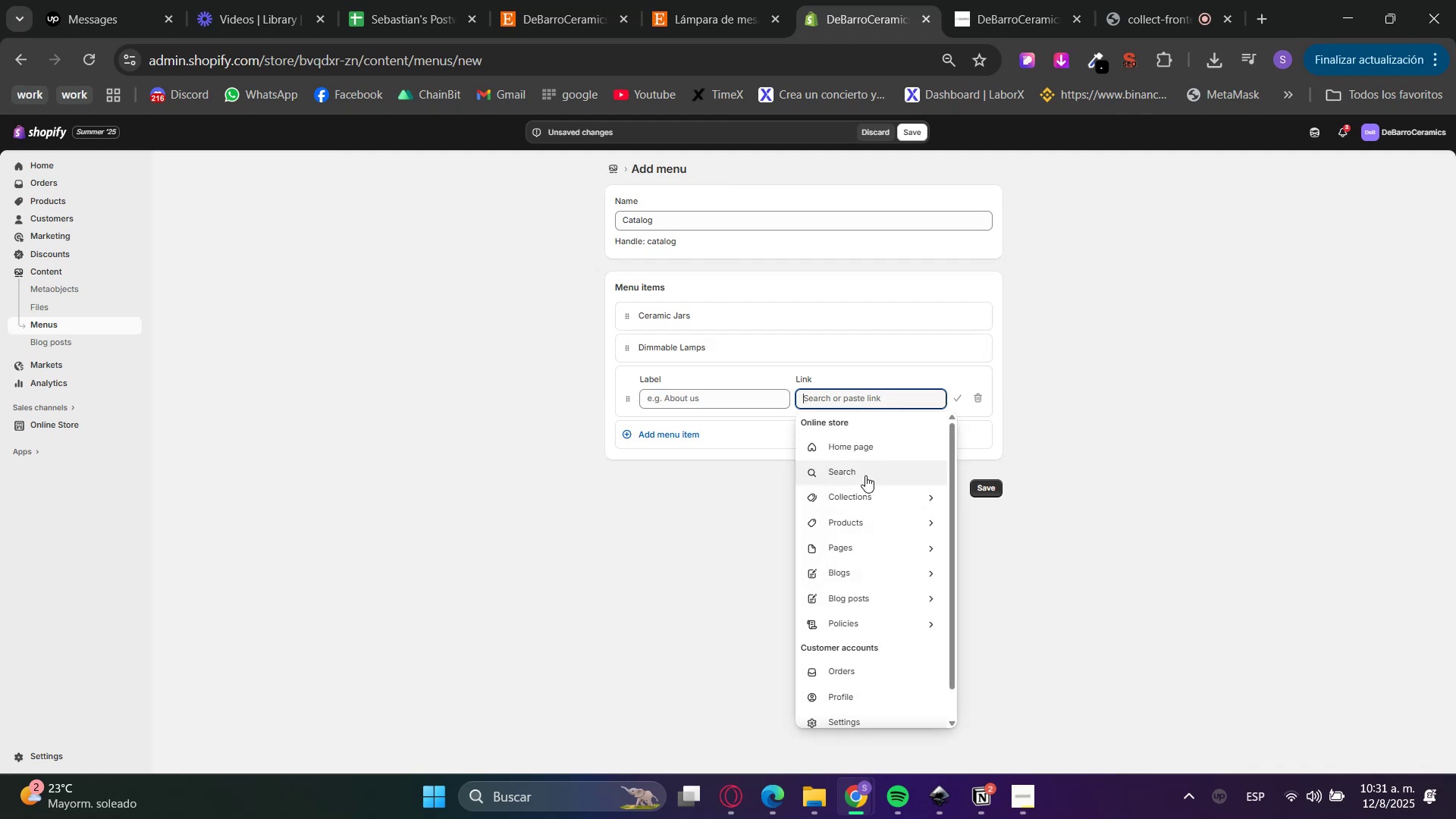 
left_click([868, 500])
 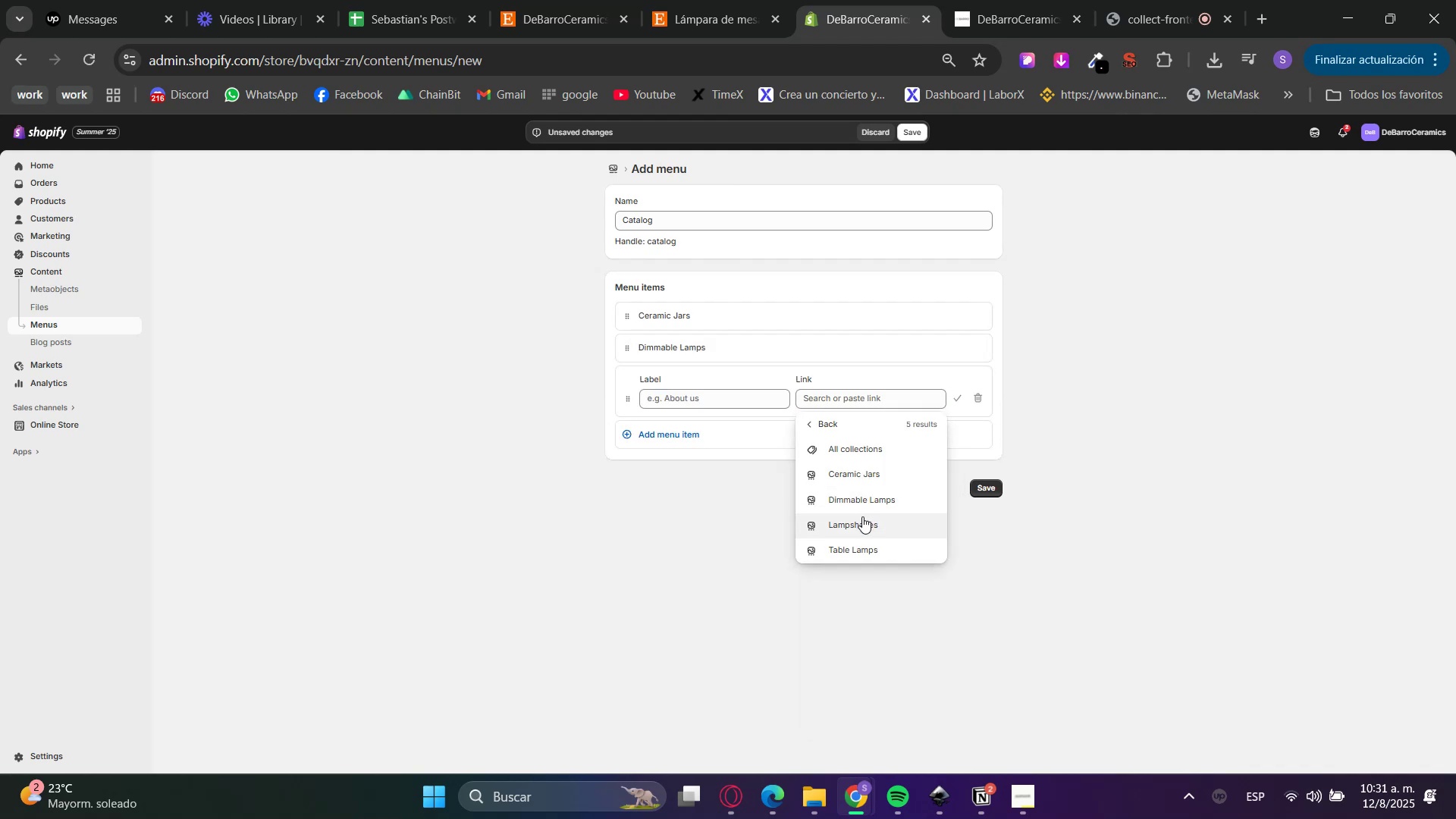 
left_click([851, 532])
 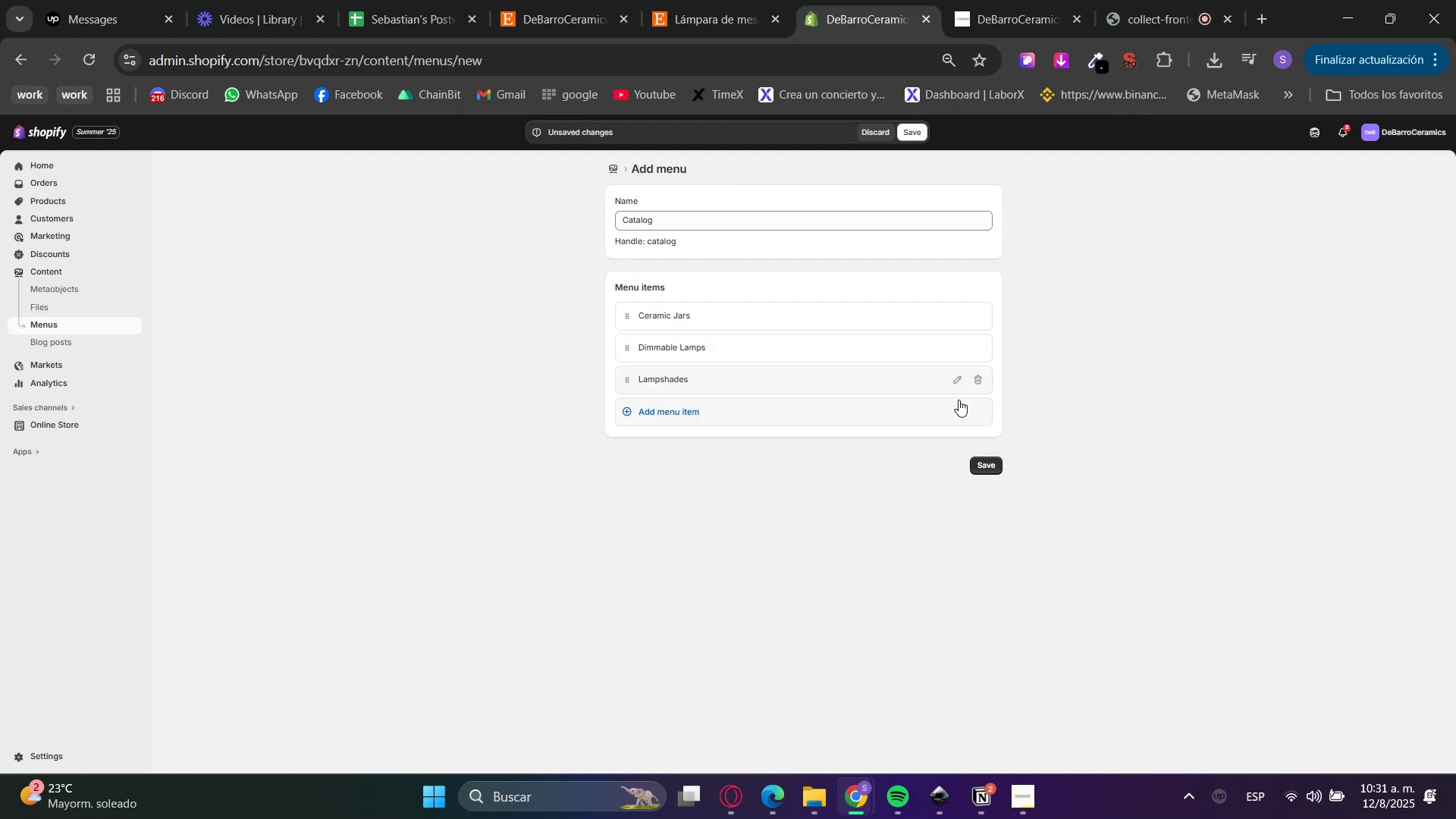 
double_click([808, 420])
 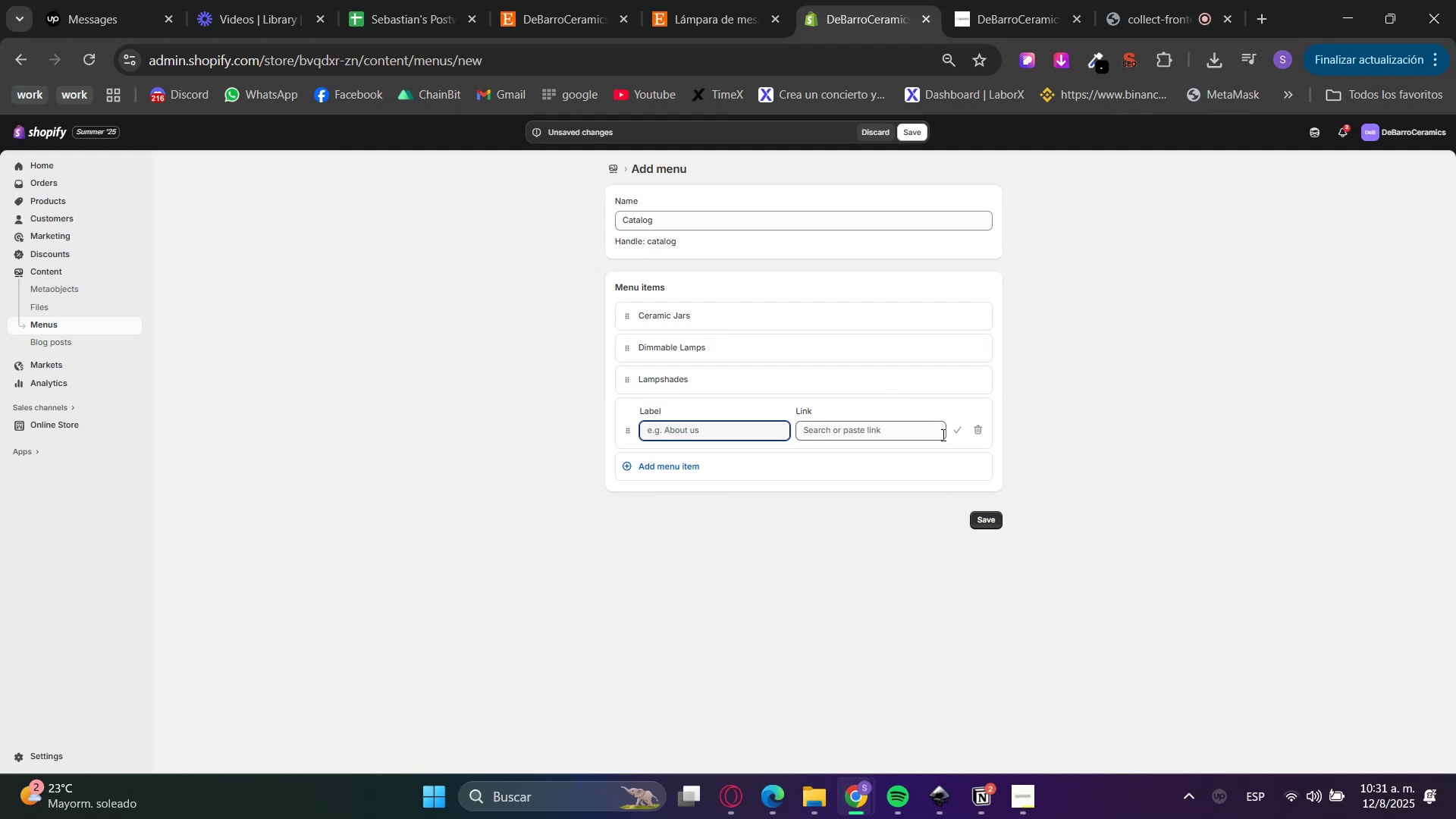 
left_click([914, 431])
 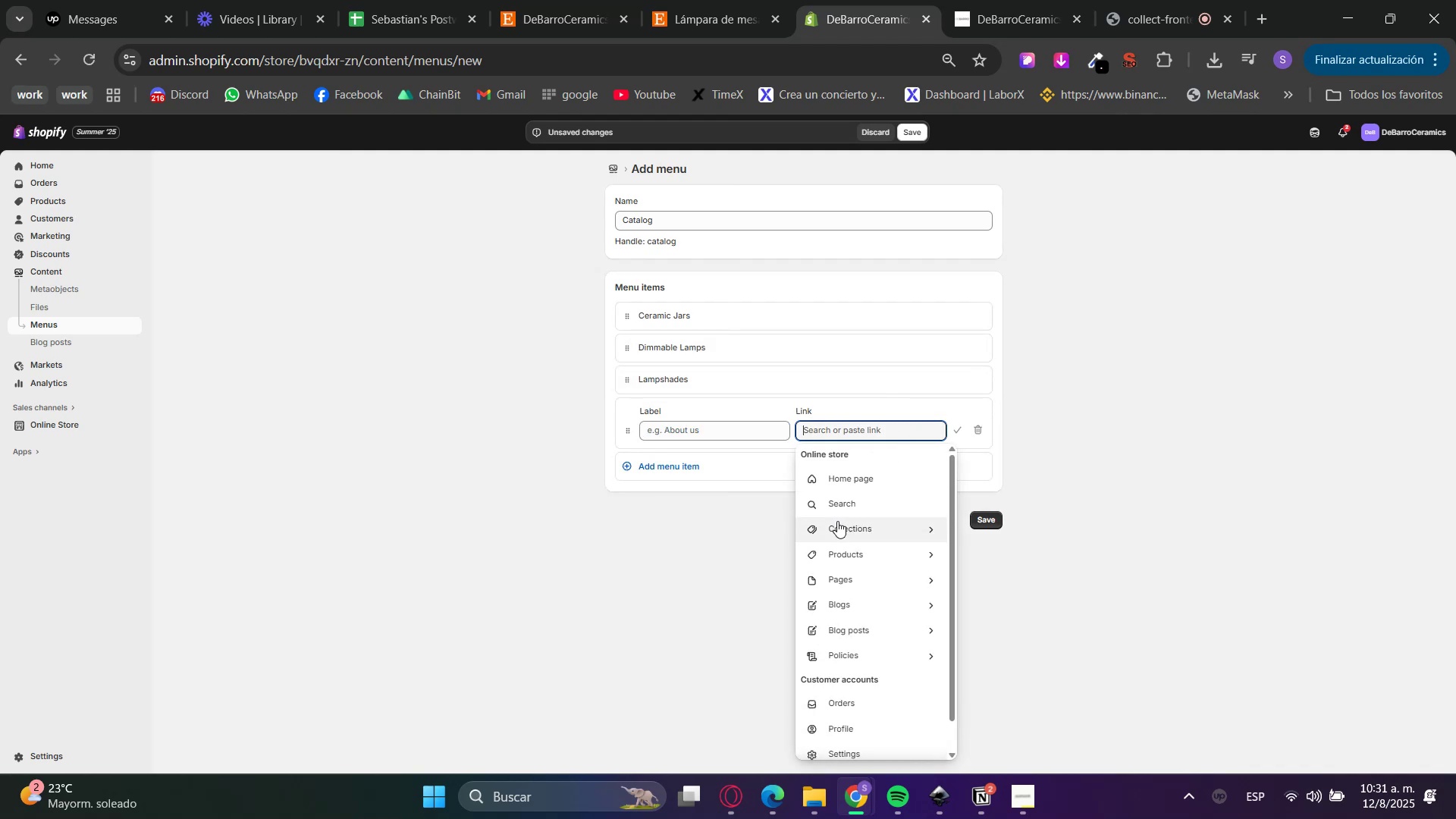 
left_click([835, 530])
 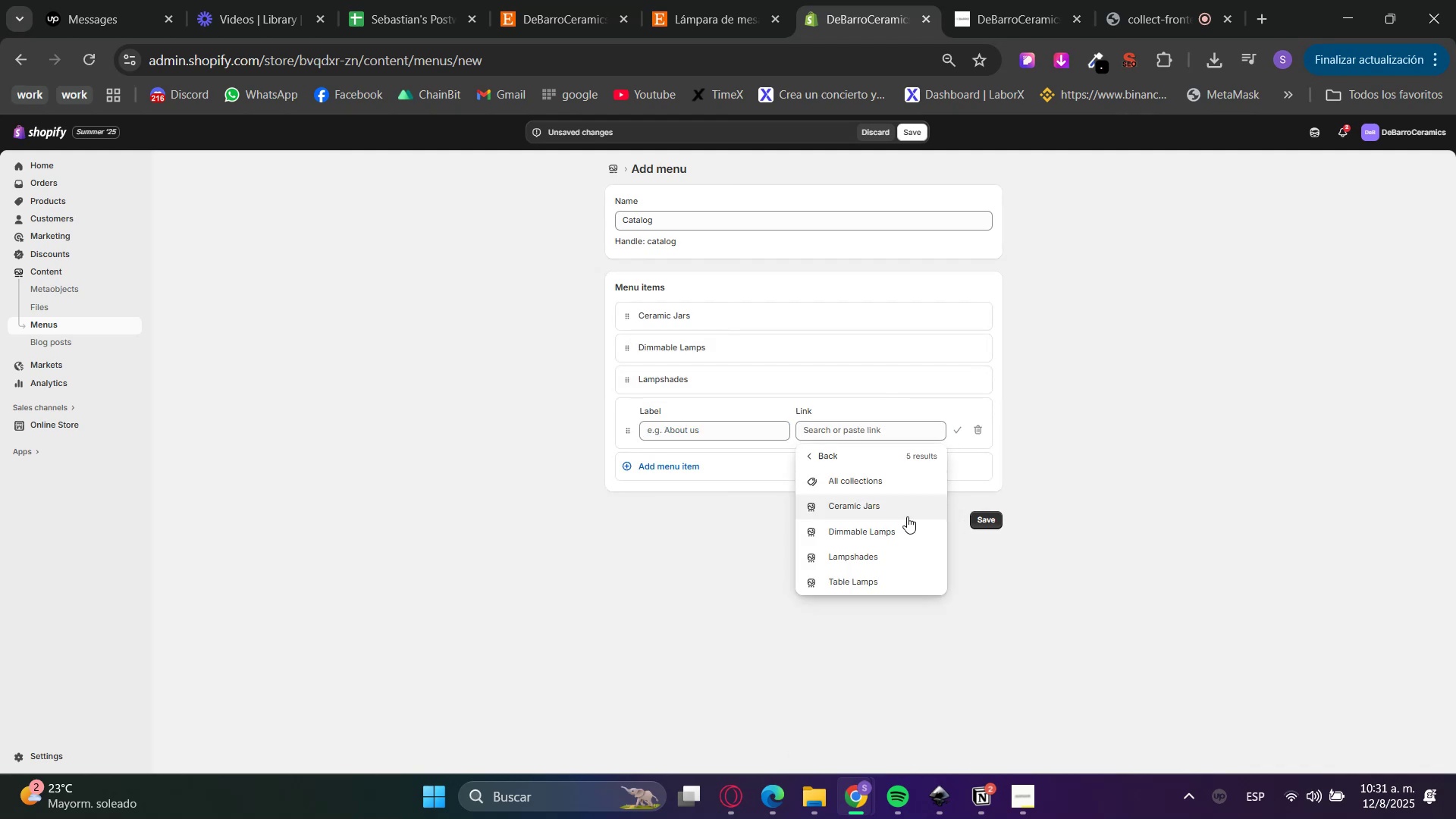 
left_click([873, 575])
 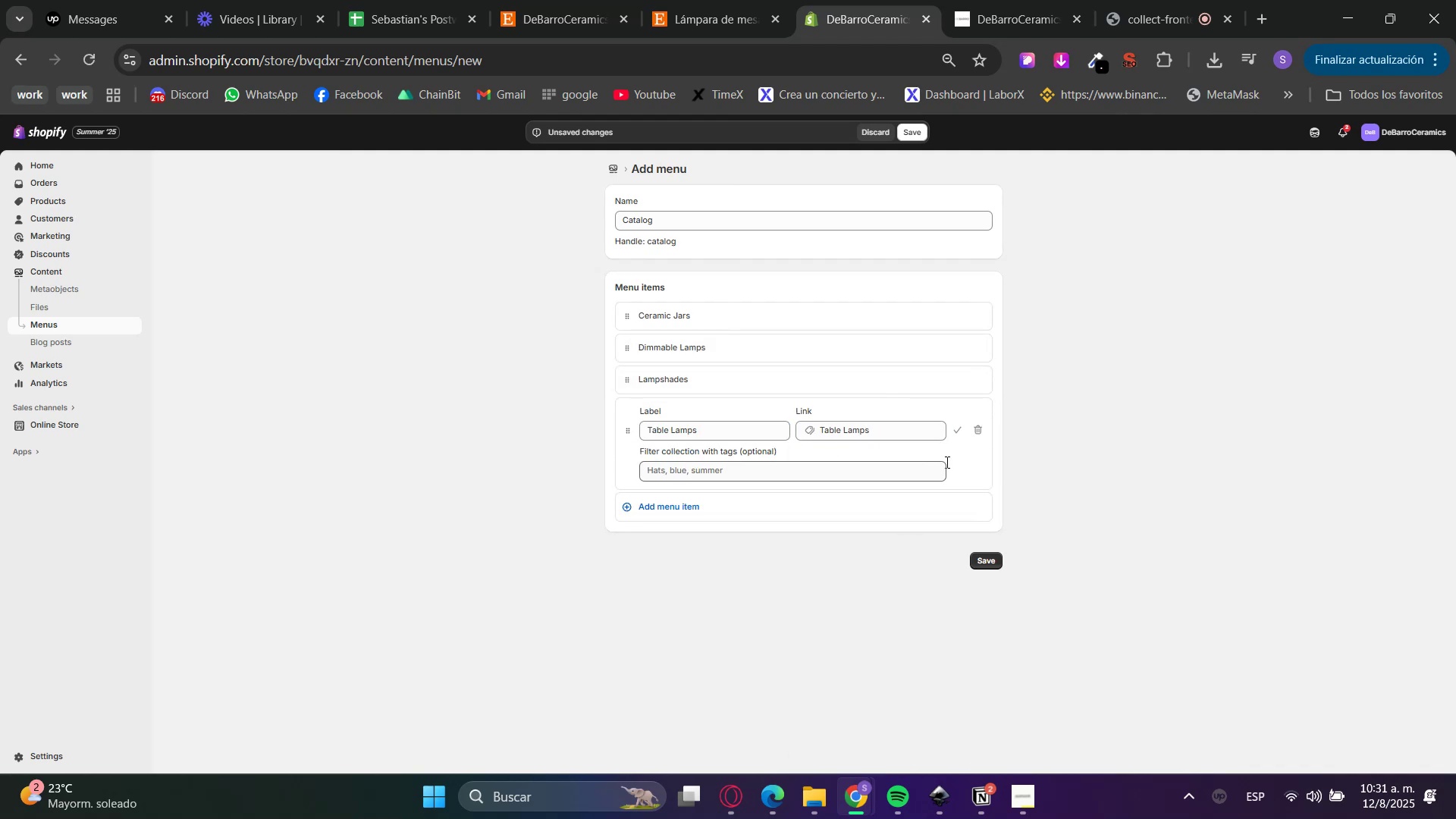 
left_click([957, 434])
 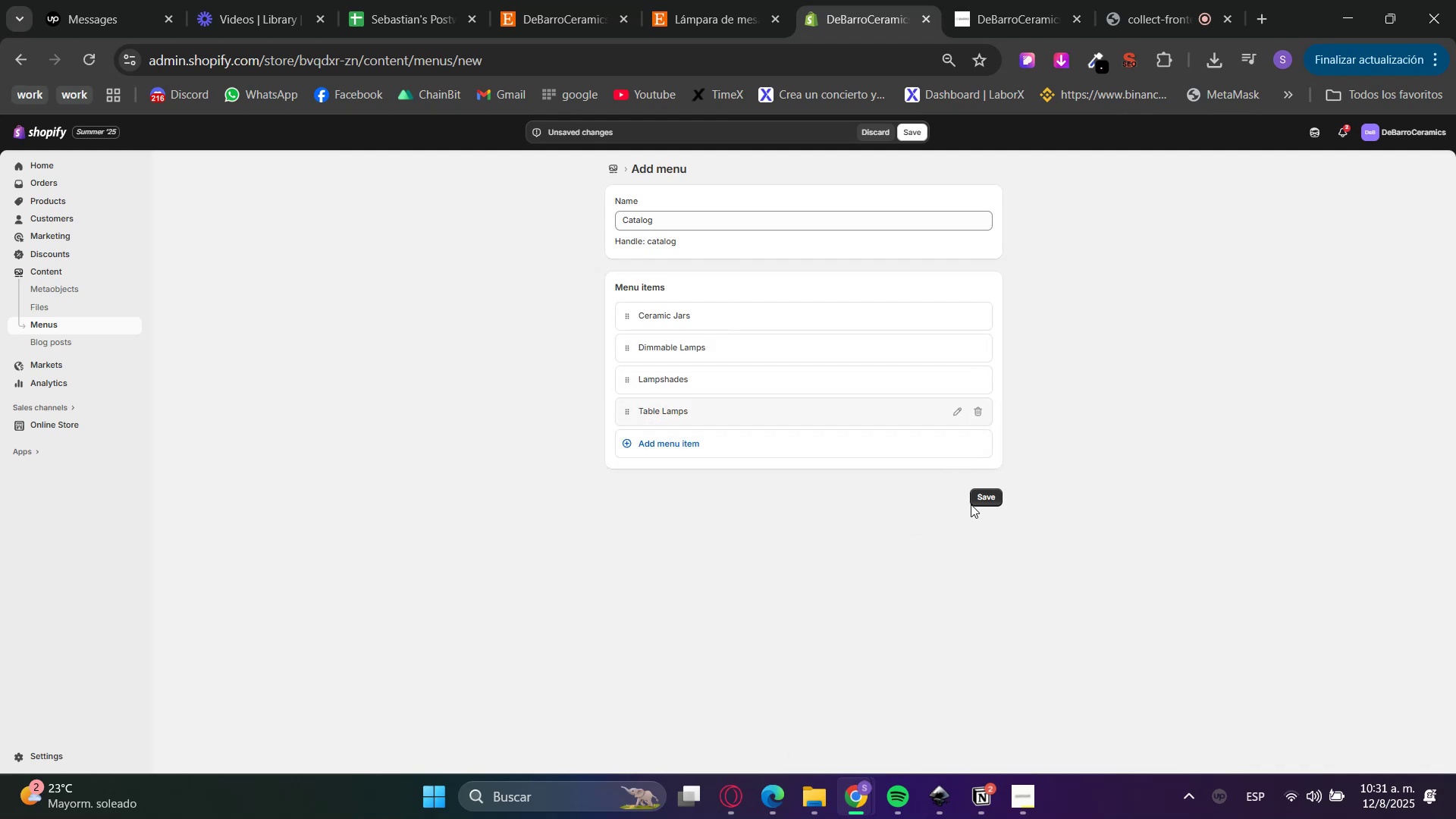 
left_click([996, 499])
 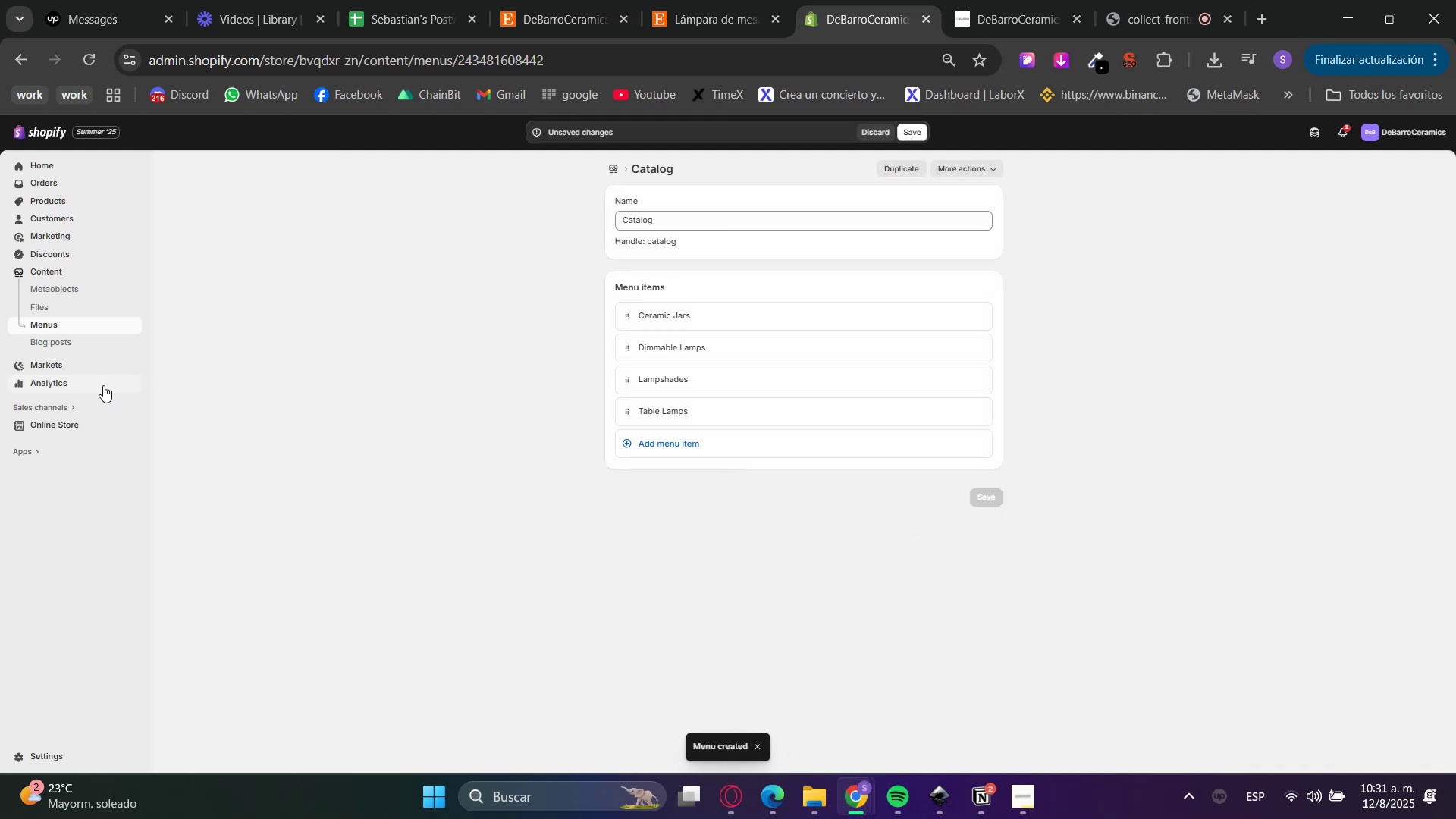 
left_click([64, 428])
 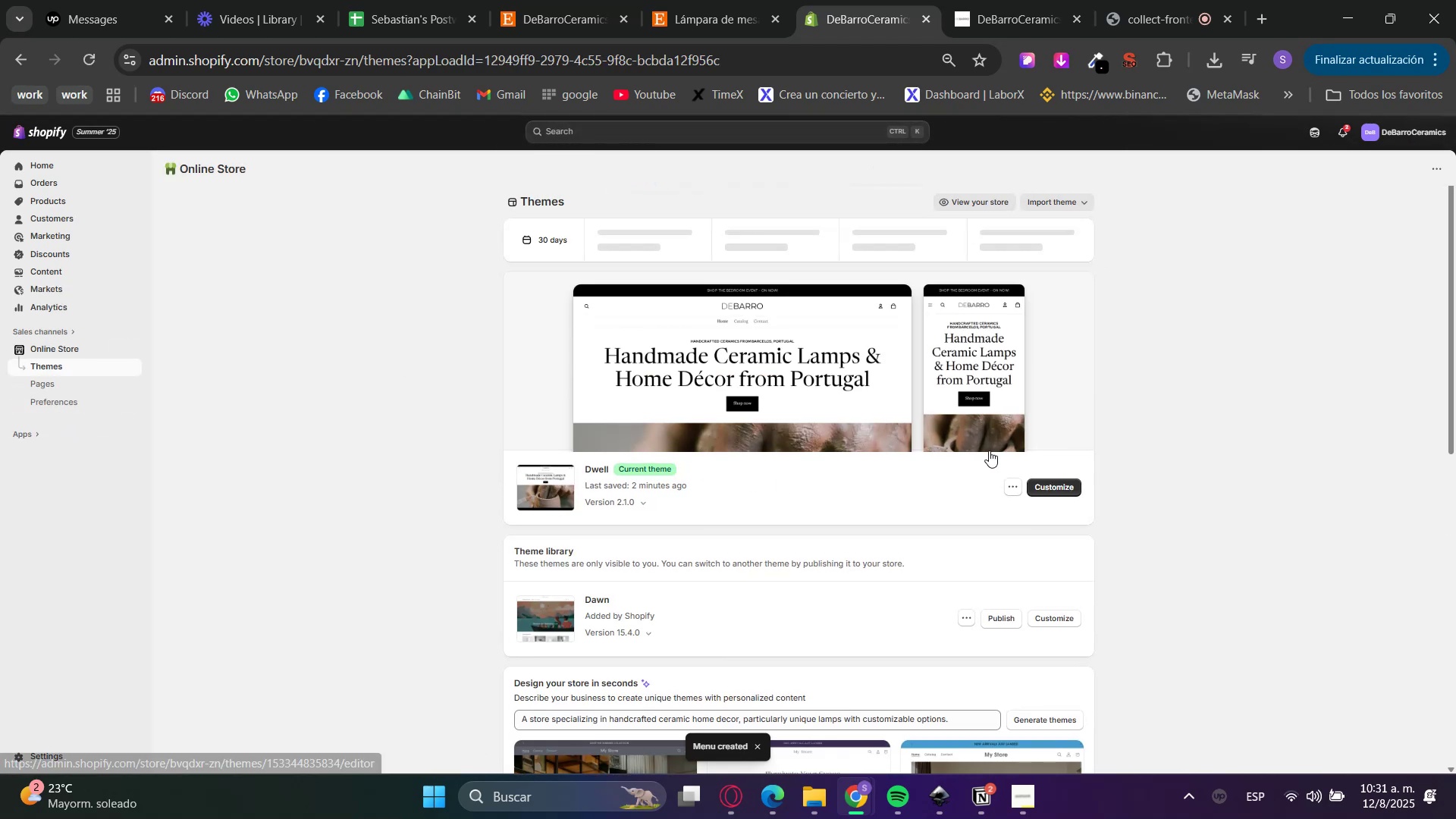 
left_click([1062, 486])
 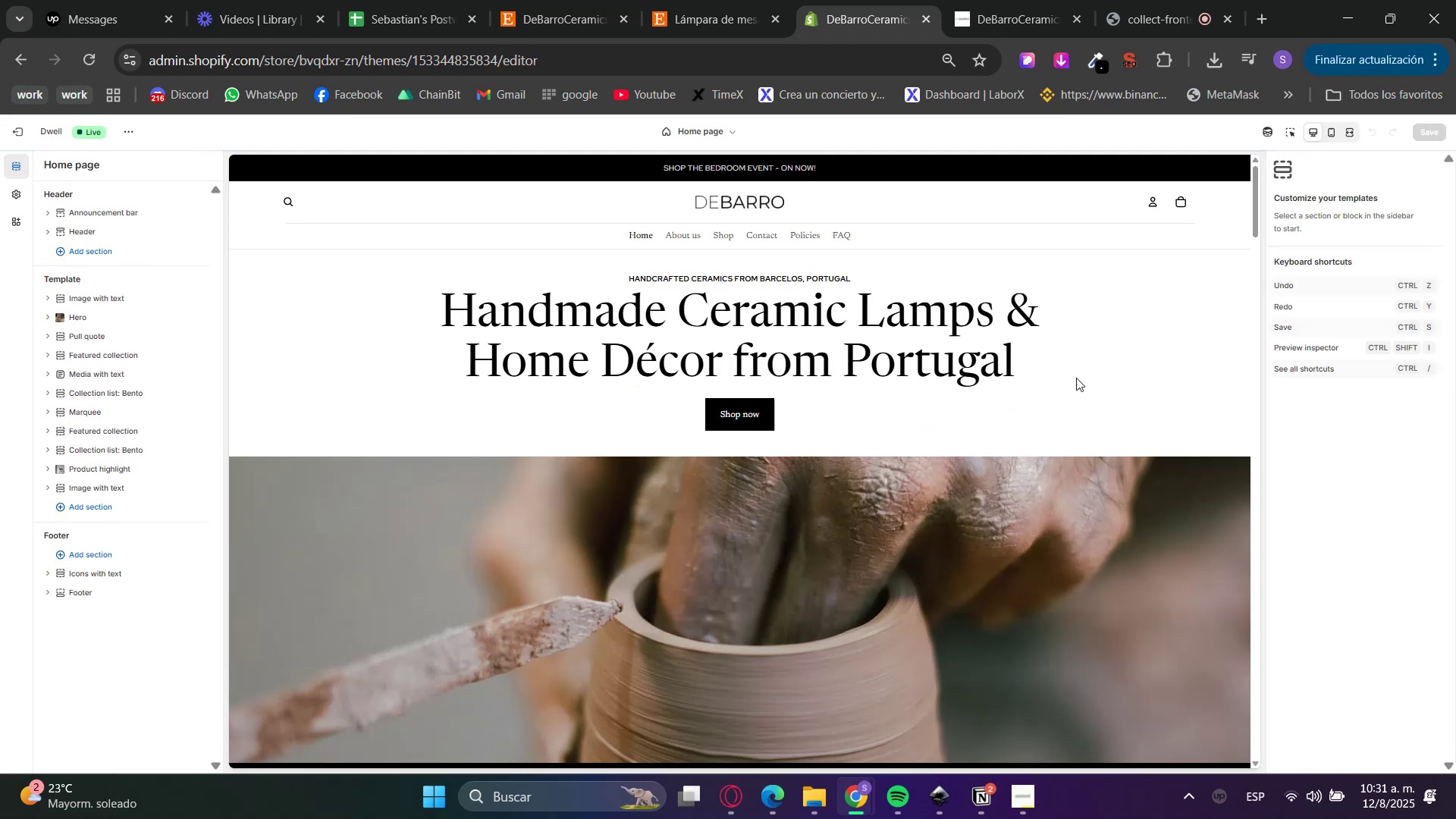 
mouse_move([727, 253])
 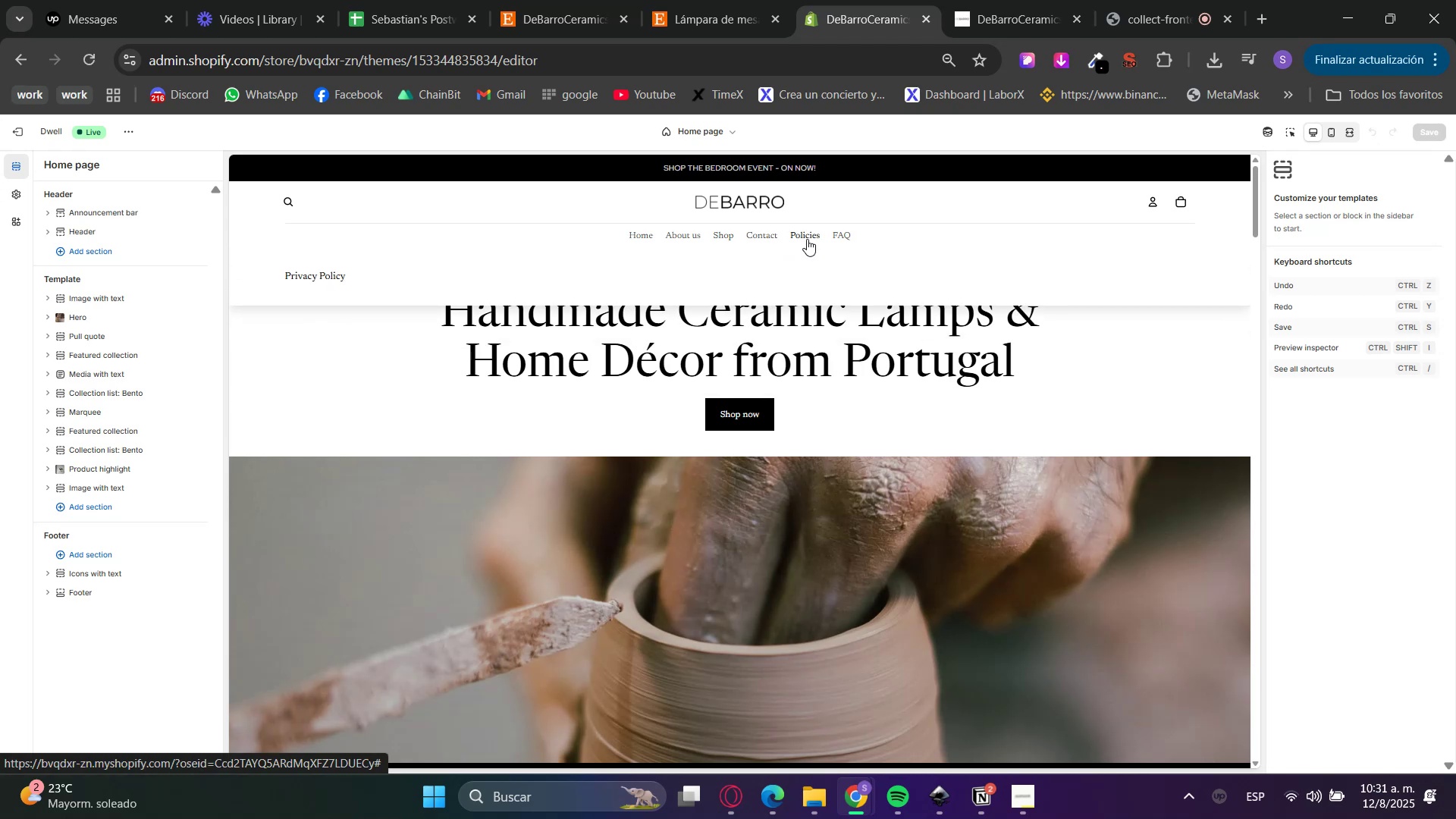 
scroll: coordinate [984, 482], scroll_direction: up, amount: 1.0
 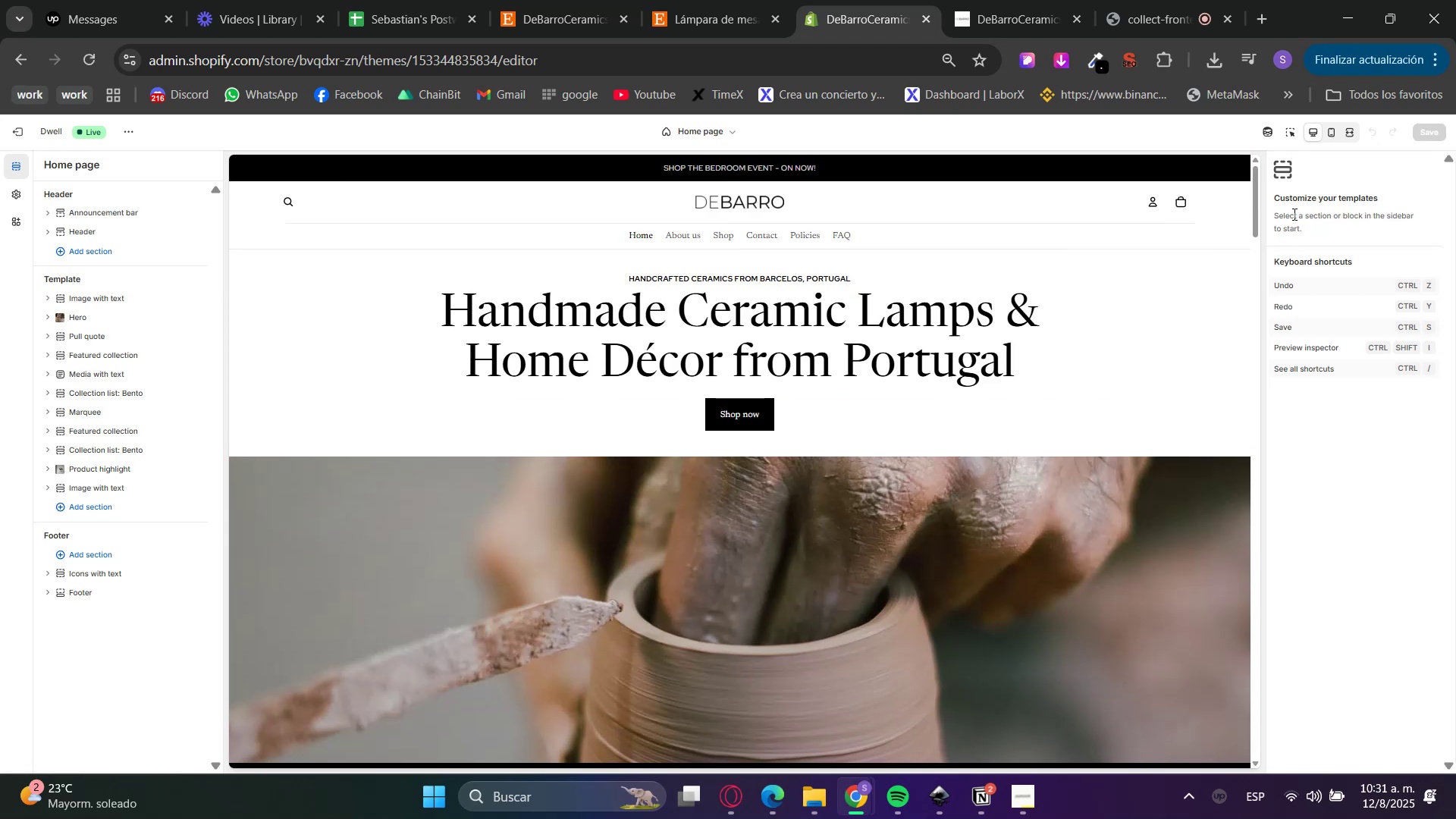 
left_click_drag(start_coordinate=[1255, 192], to_coordinate=[1200, 717])
 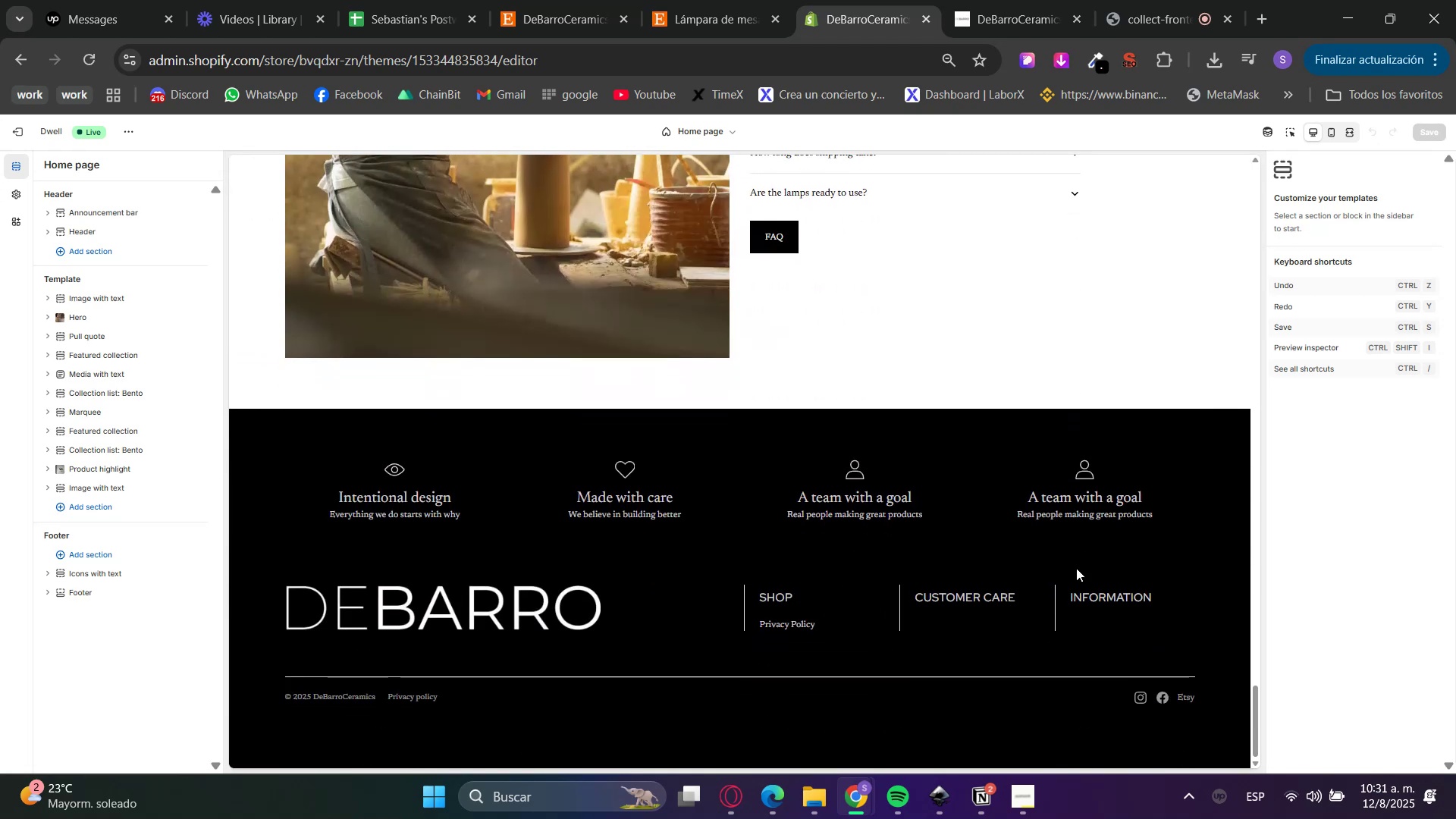 
scroll: coordinate [1072, 542], scroll_direction: up, amount: 8.0
 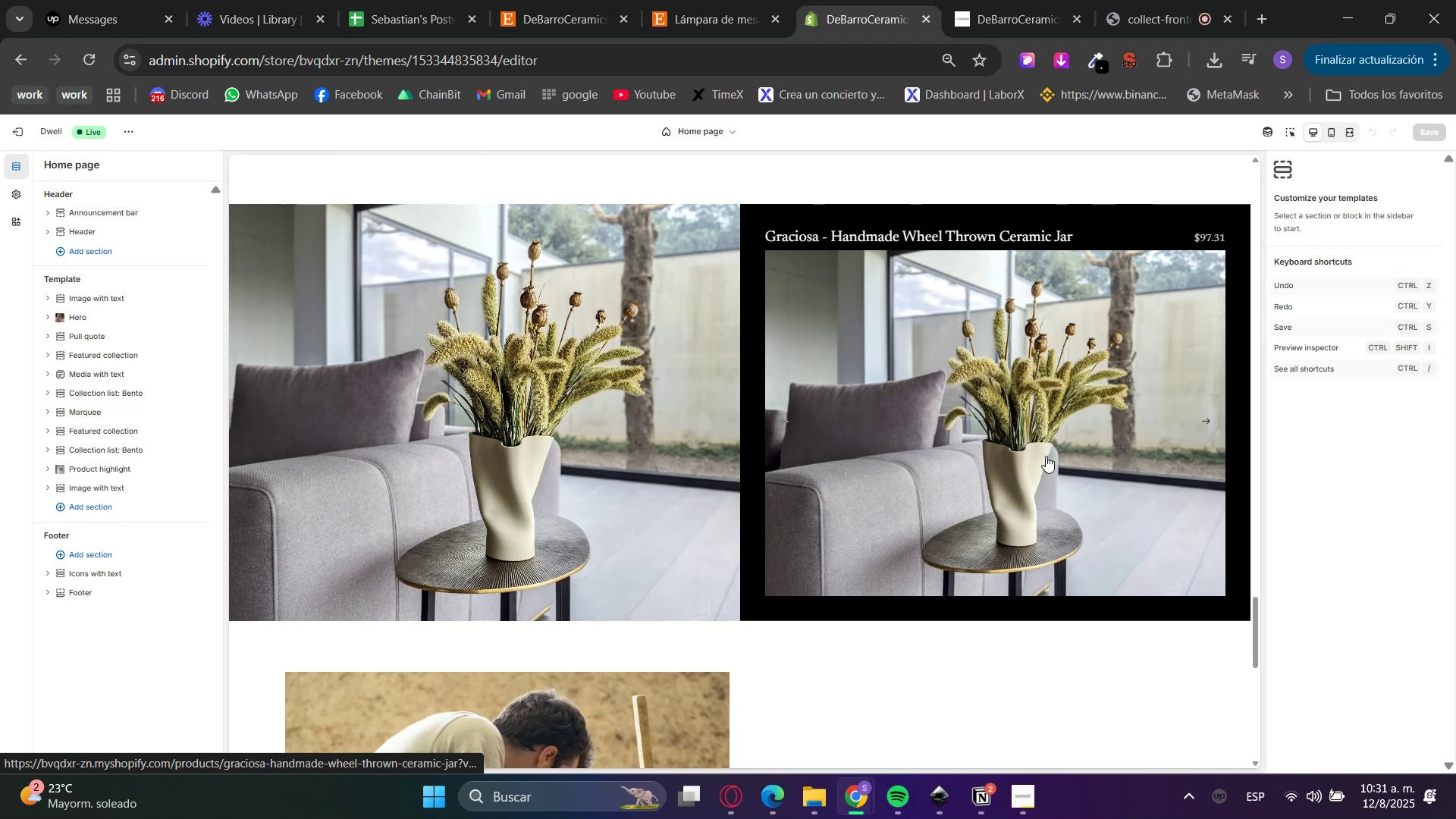 
left_click([1294, 131])
 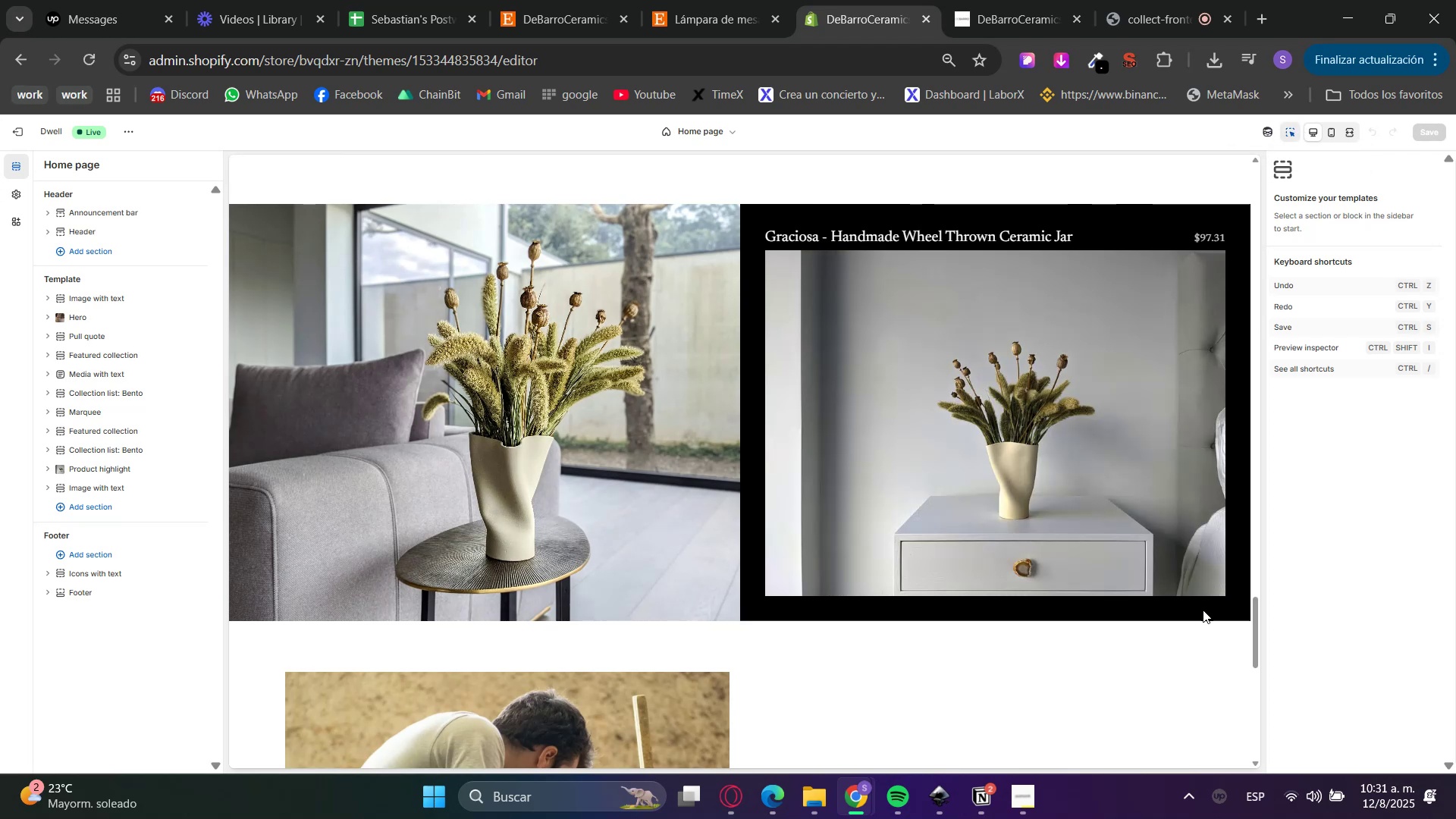 
left_click([1196, 598])
 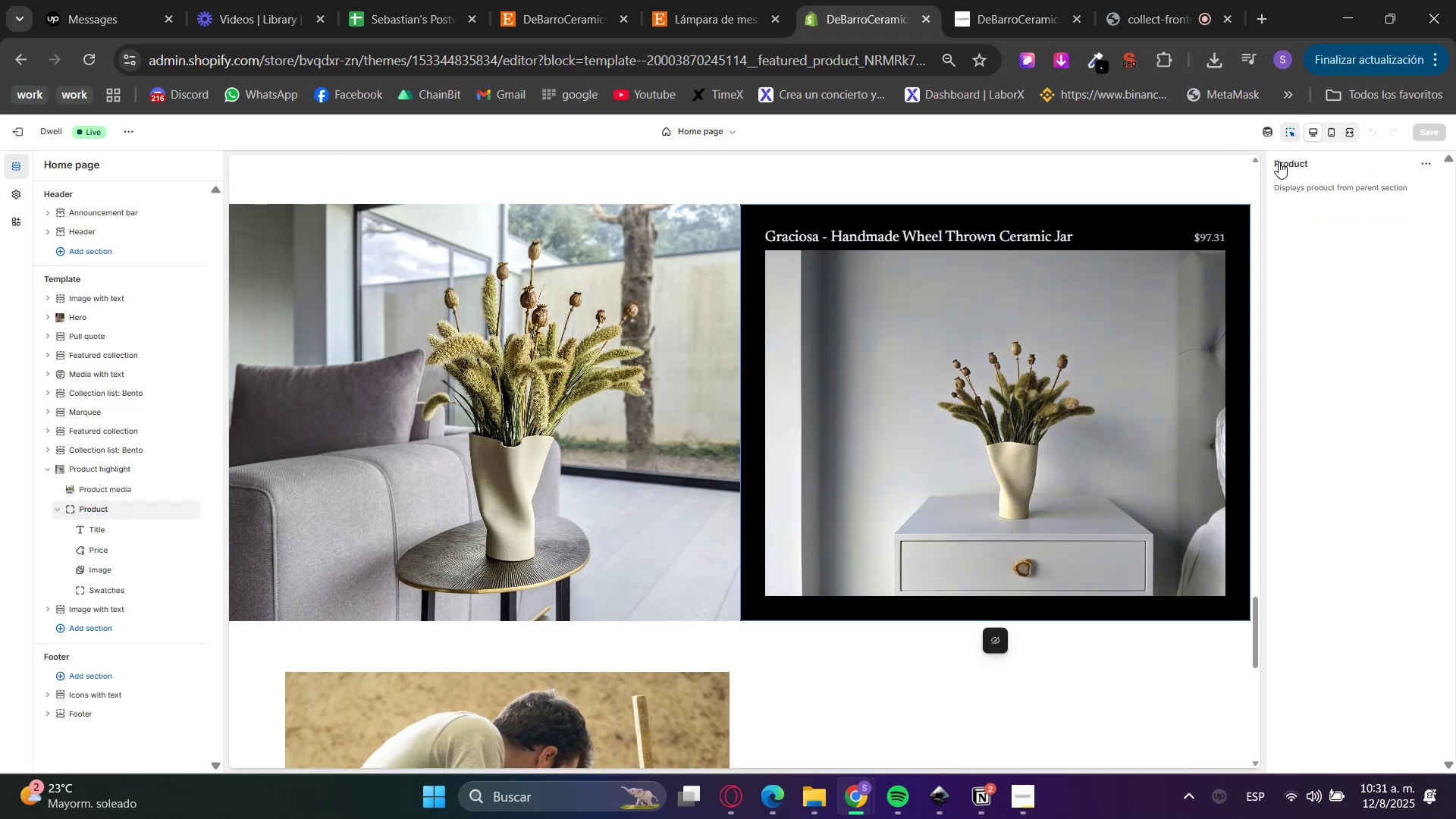 
left_click([1288, 129])
 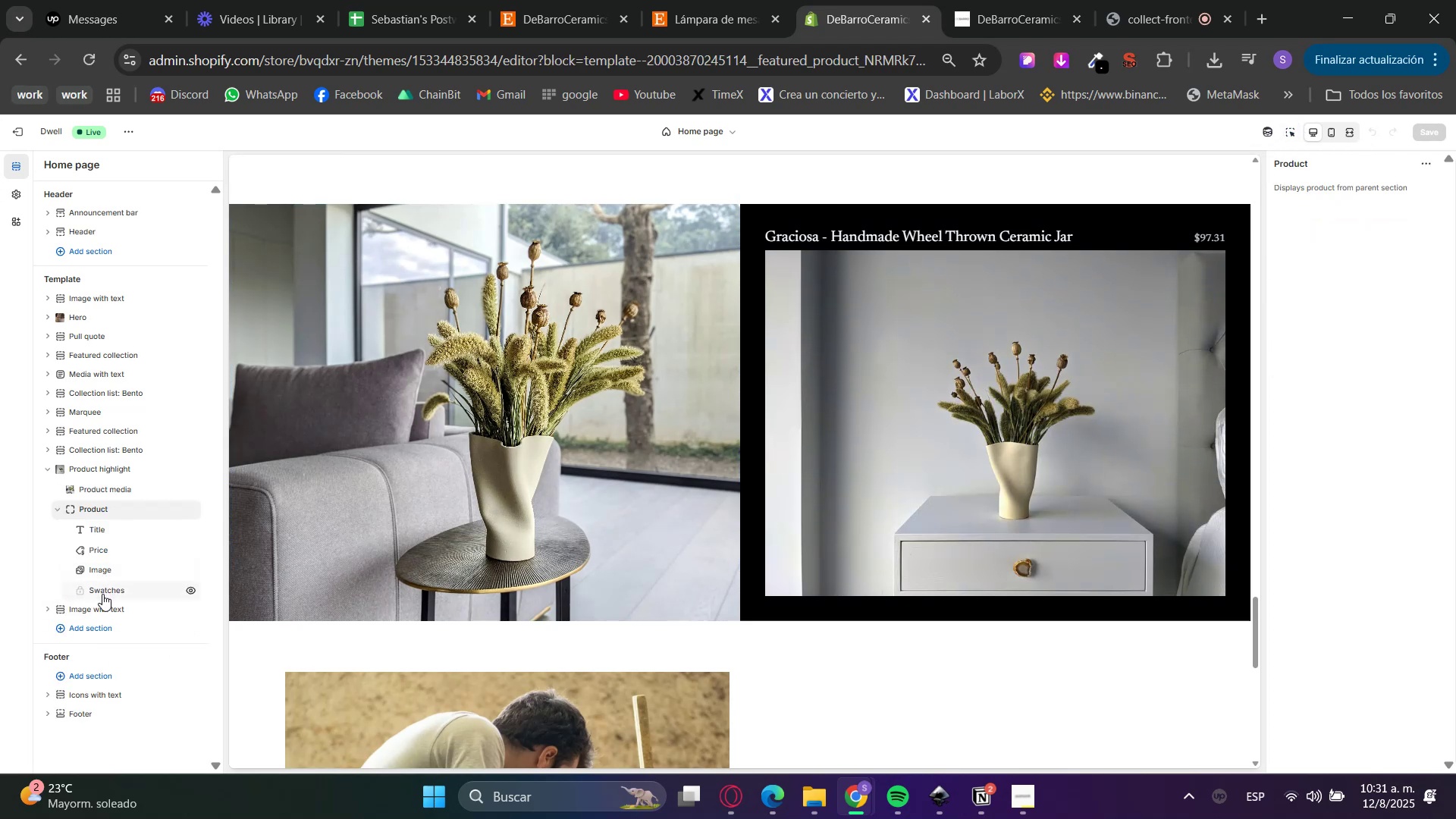 
left_click([105, 600])
 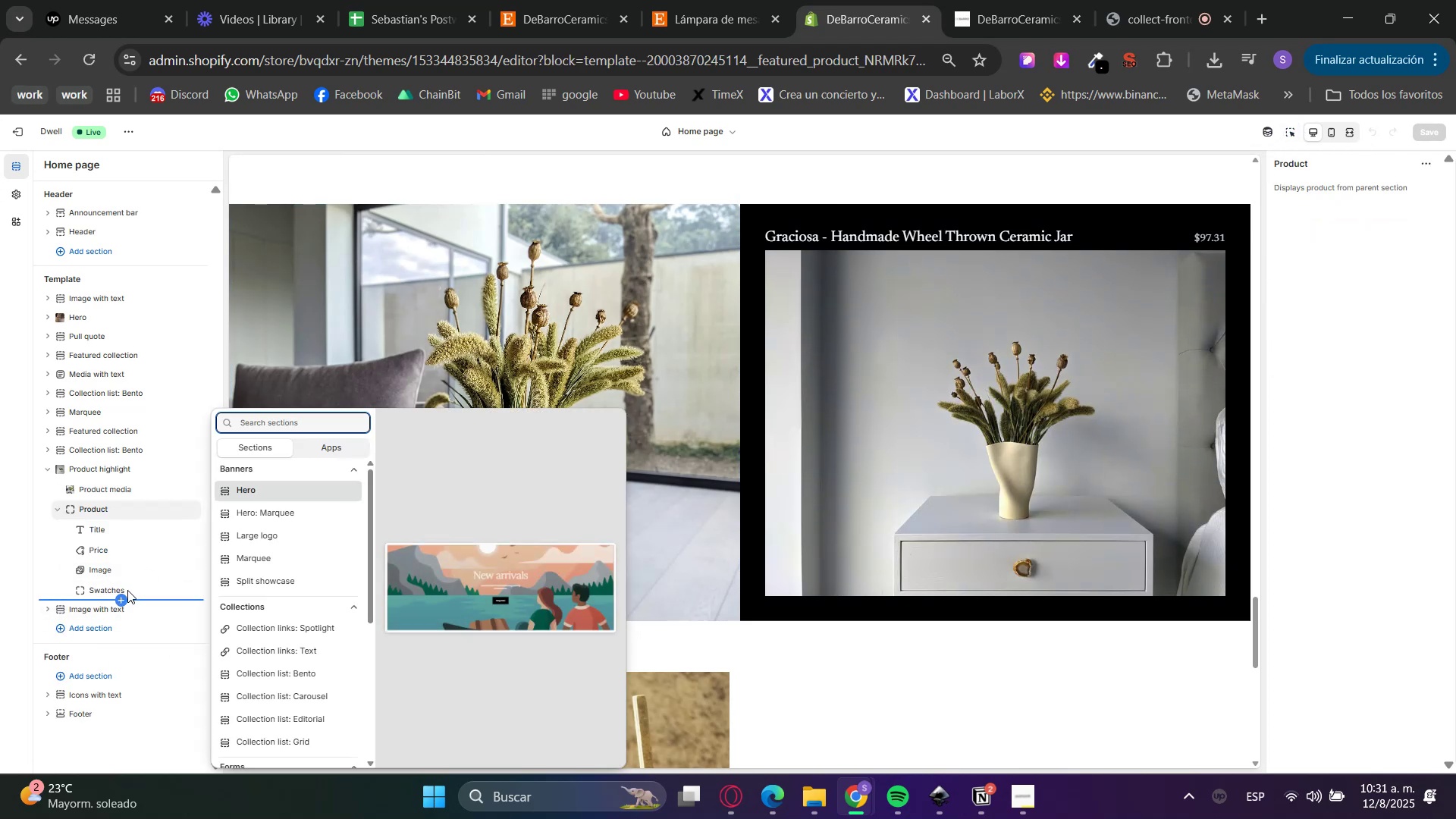 
left_click([126, 592])
 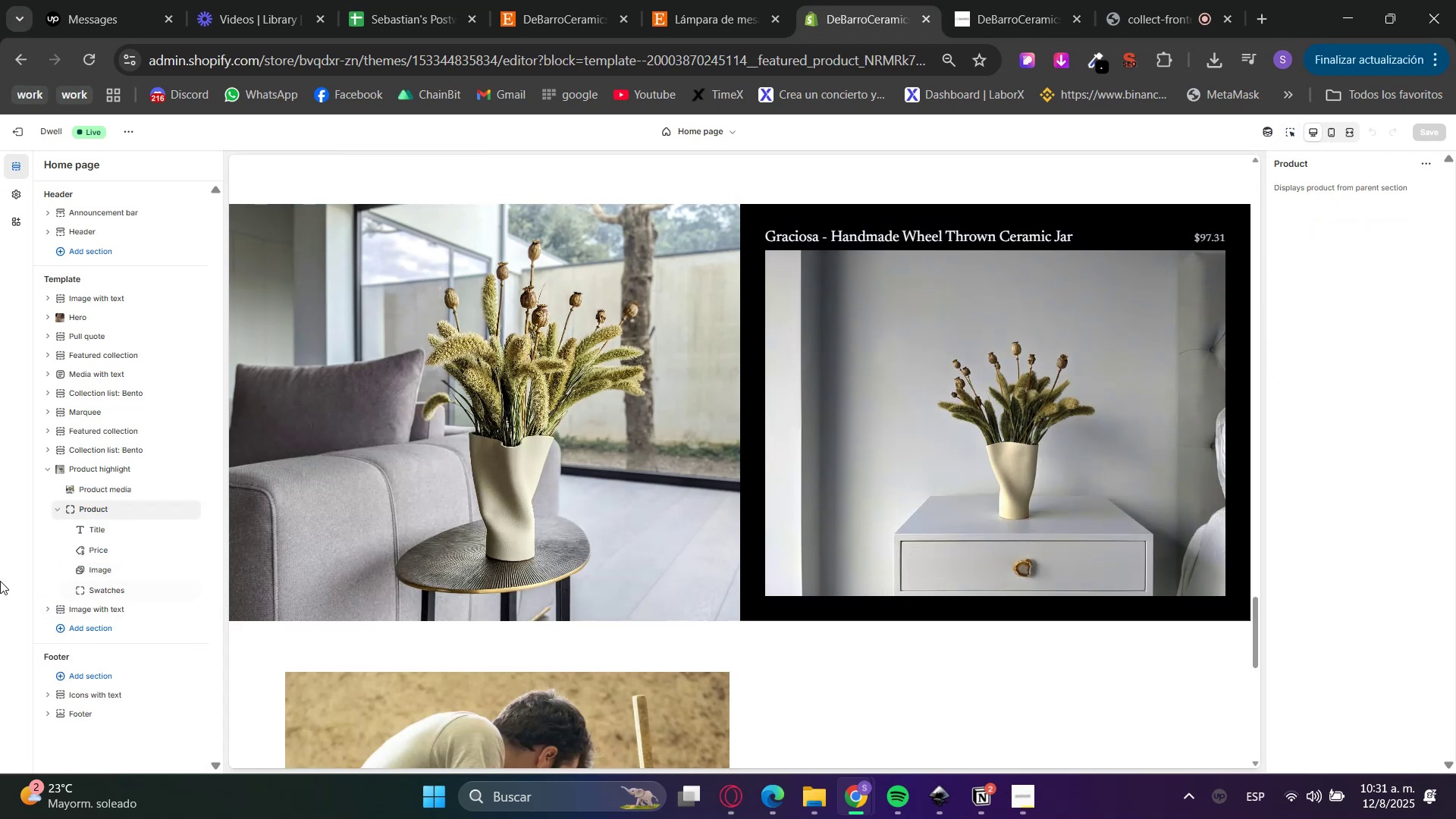 
mouse_move([100, 554])
 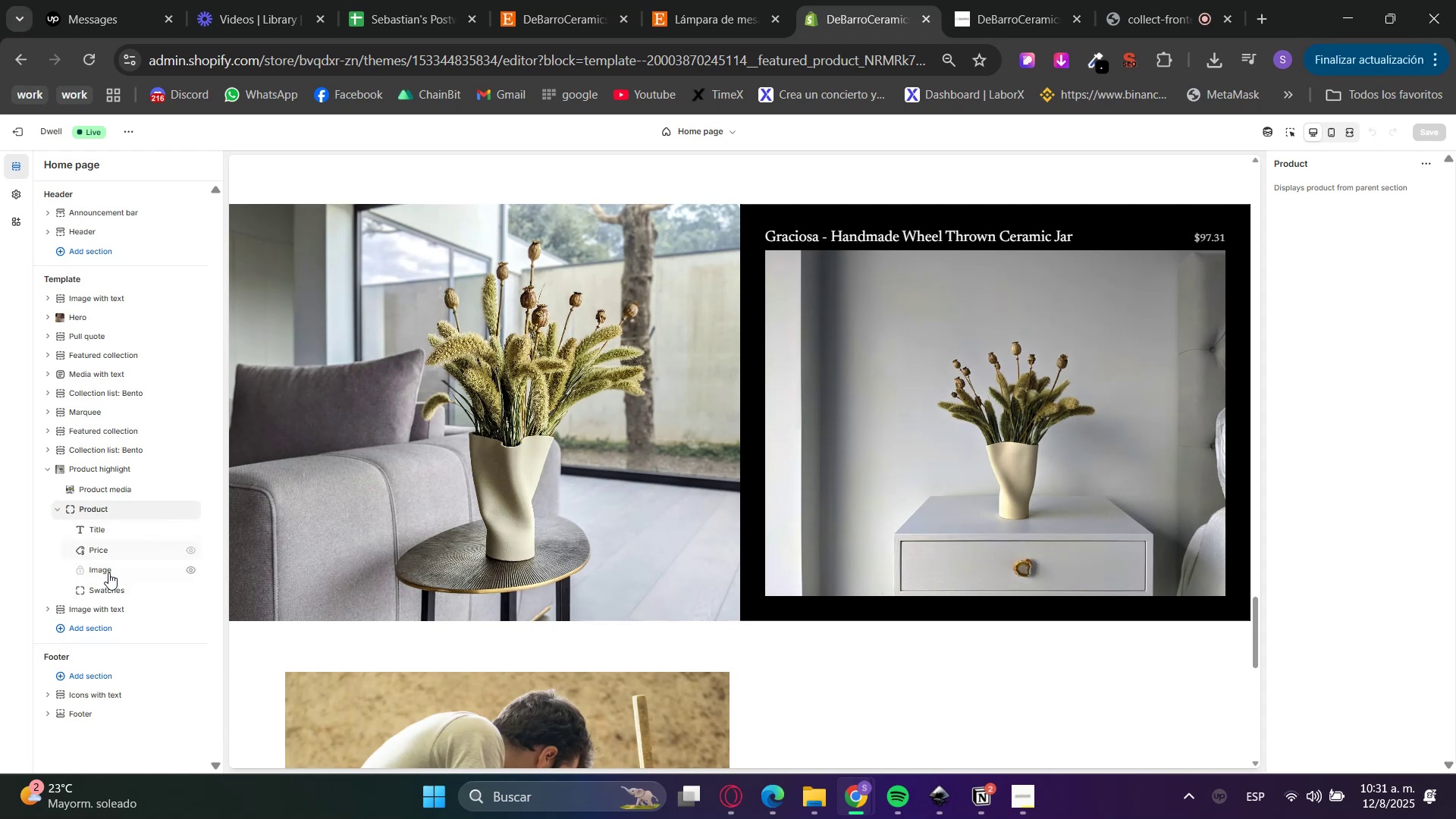 
left_click([120, 600])
 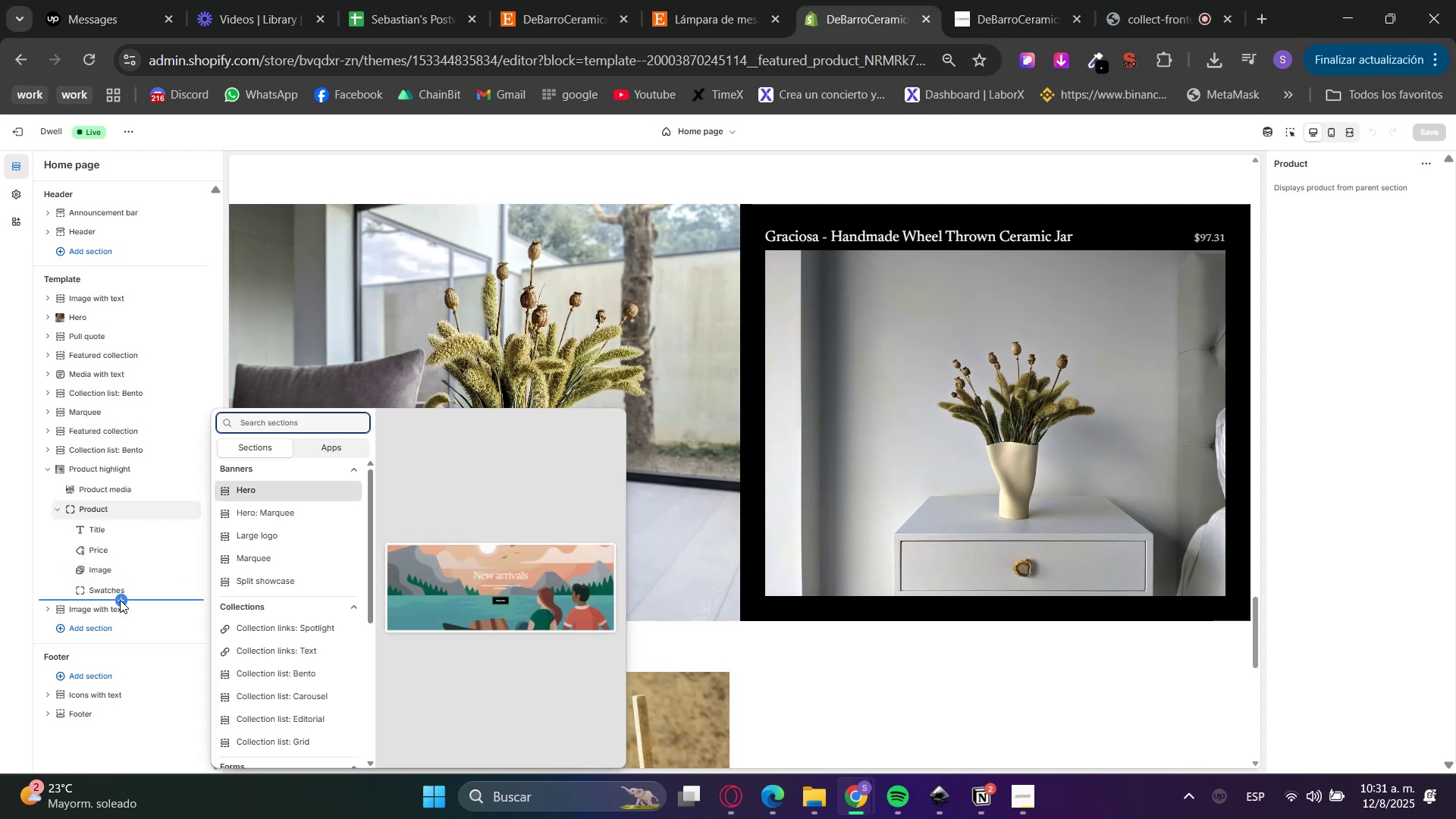 
double_click([0, 586])
 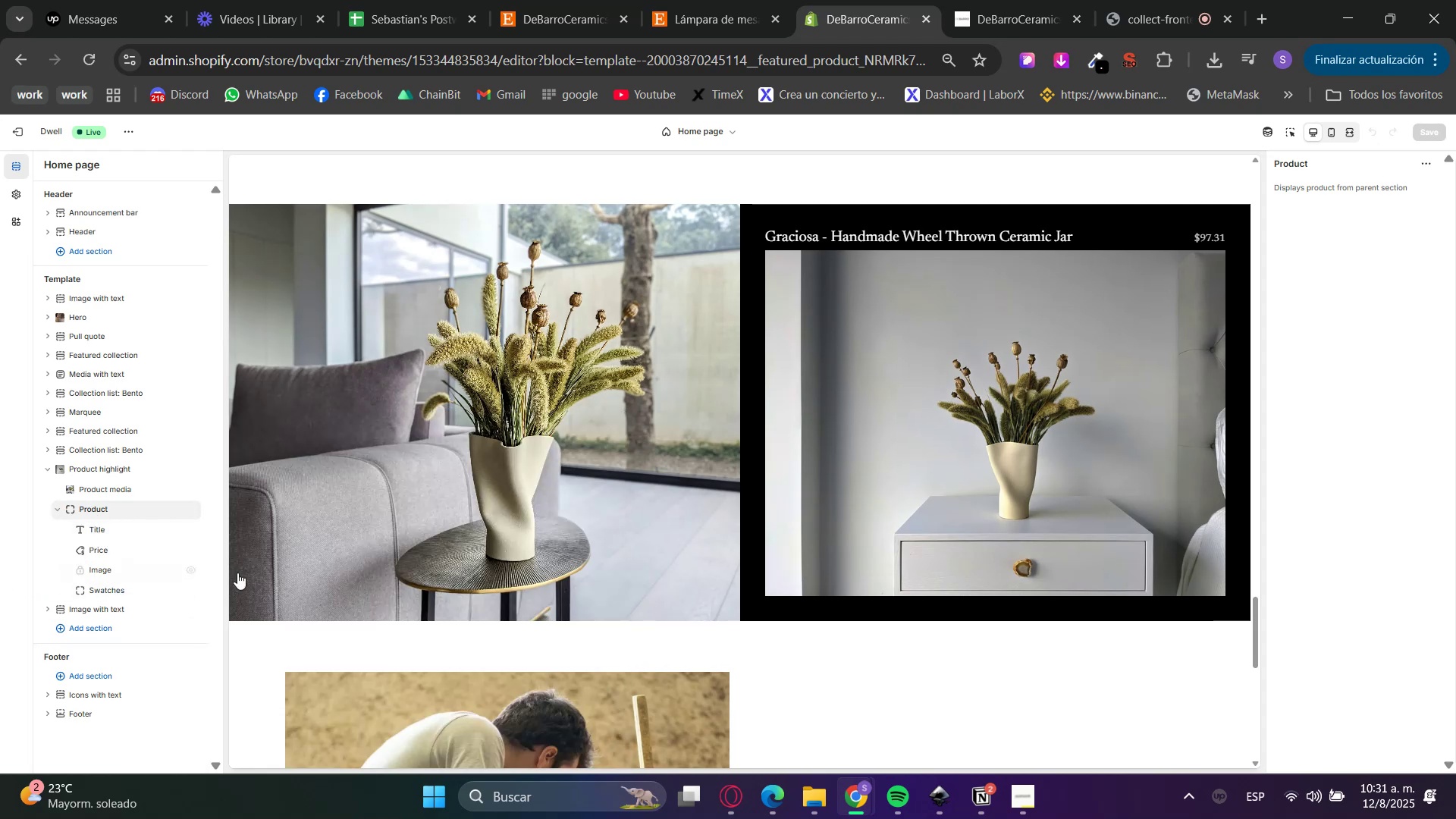 
scroll: coordinate [1225, 241], scroll_direction: down, amount: 7.0
 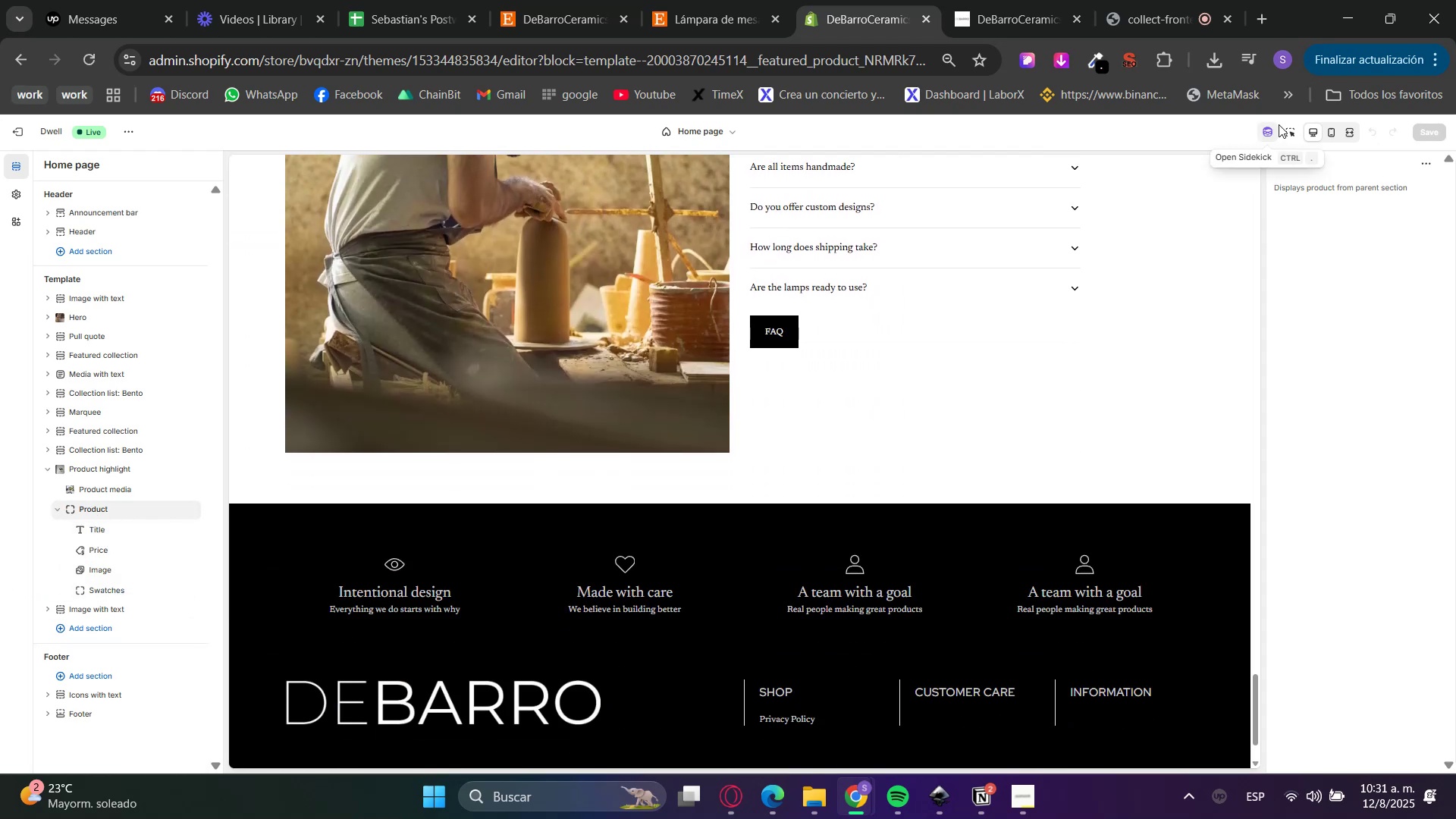 
left_click([1294, 137])
 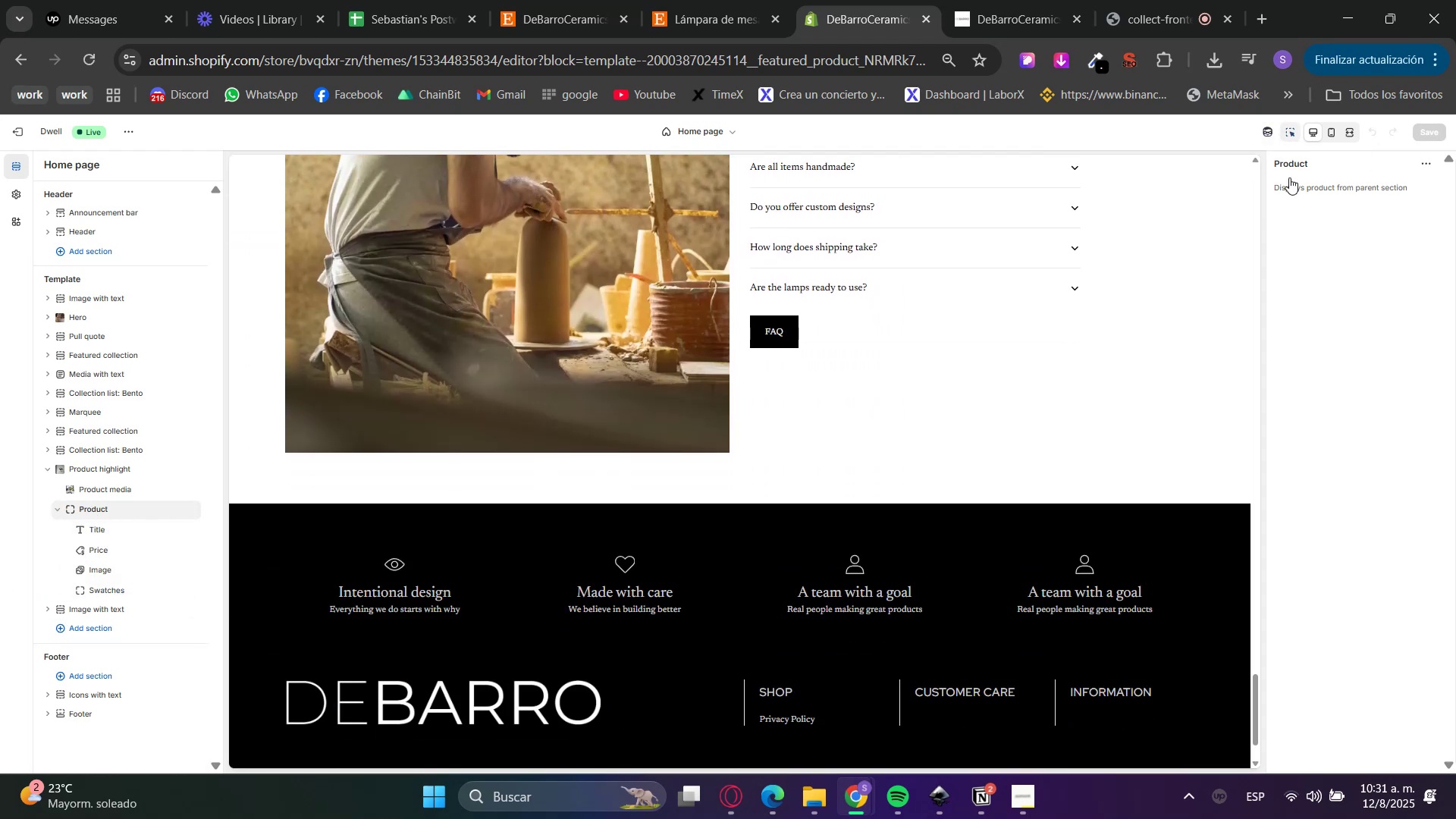 
scroll: coordinate [1067, 592], scroll_direction: down, amount: 2.0
 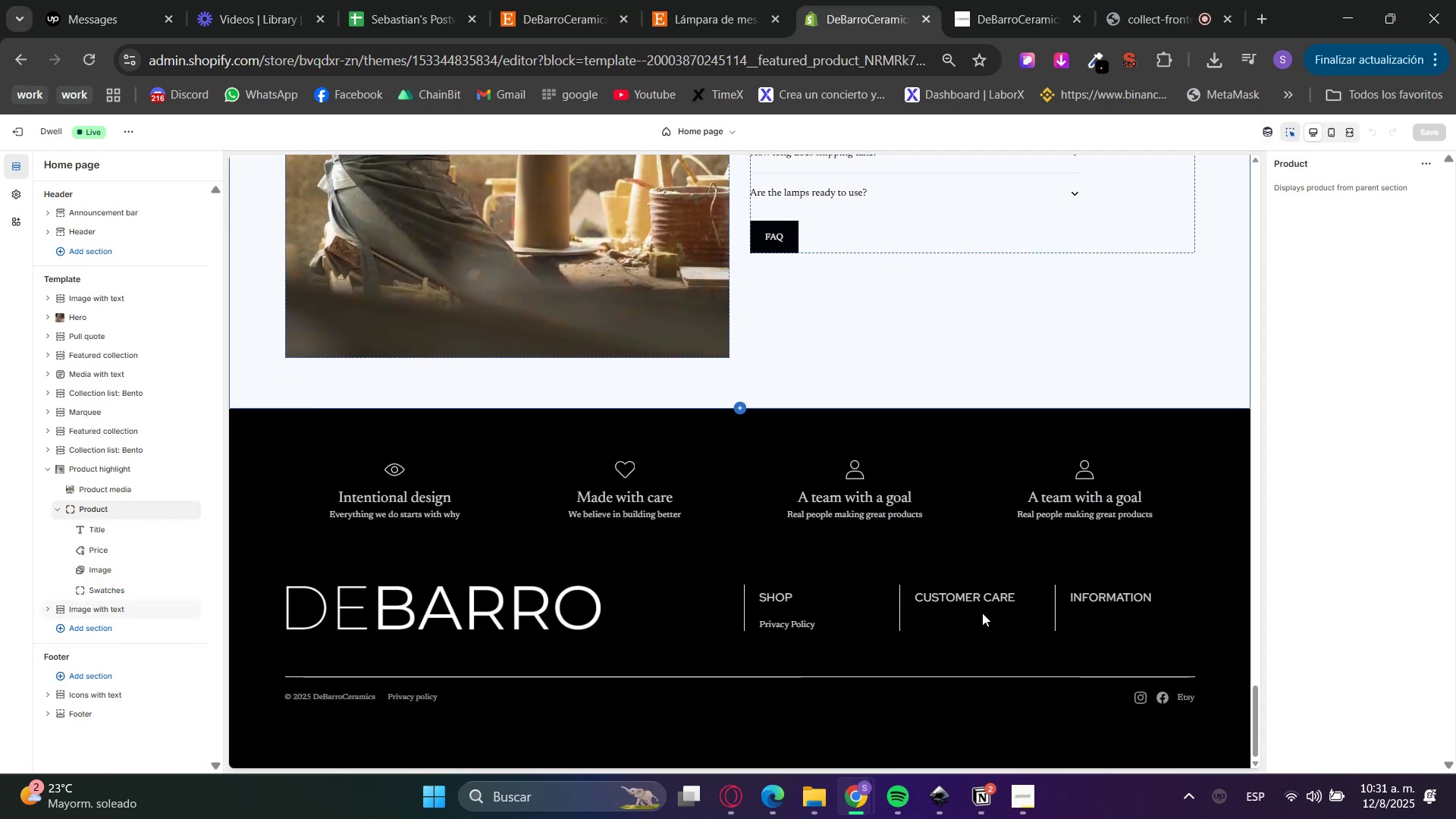 
left_click([981, 598])
 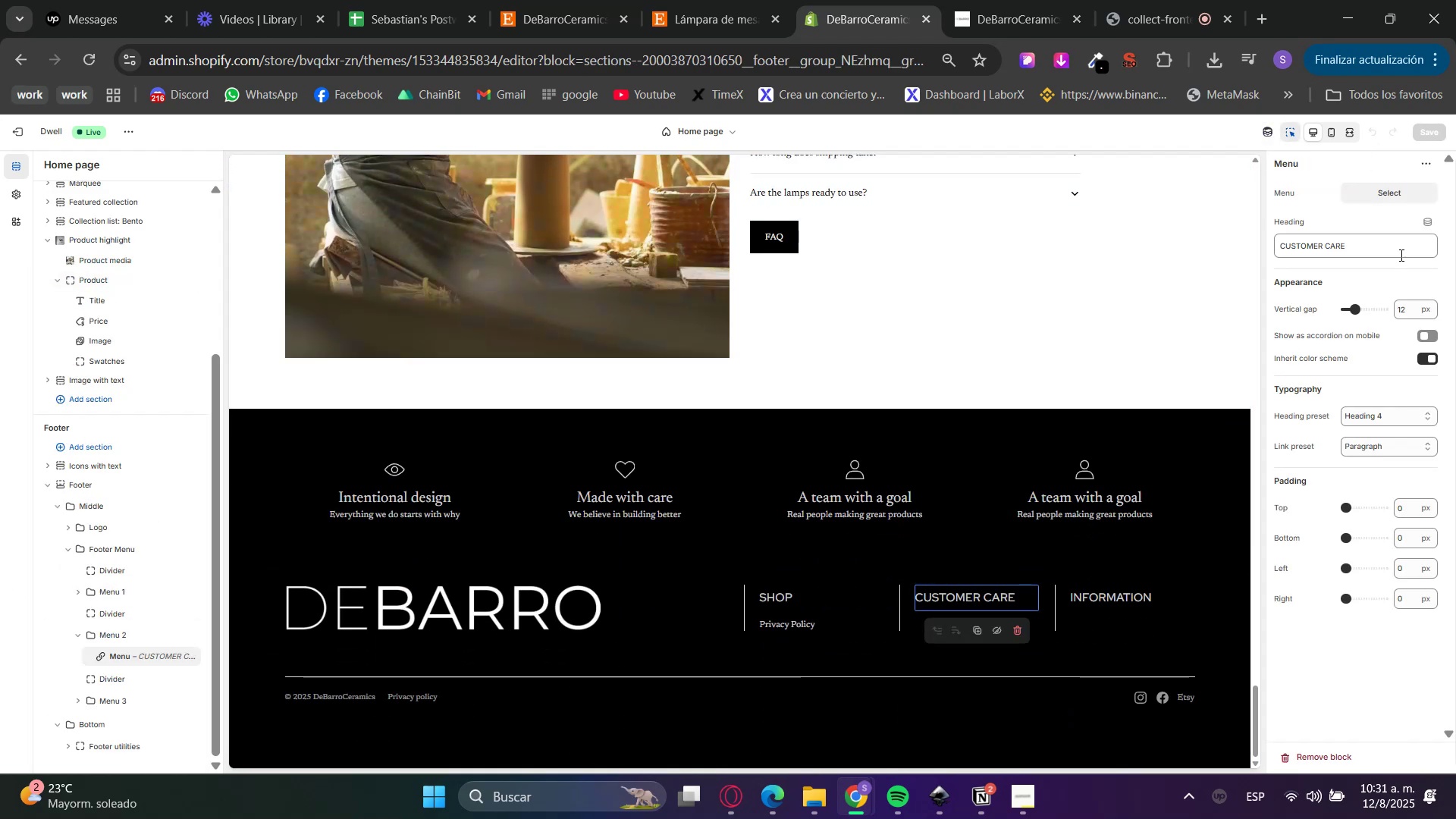 
double_click([1397, 256])
 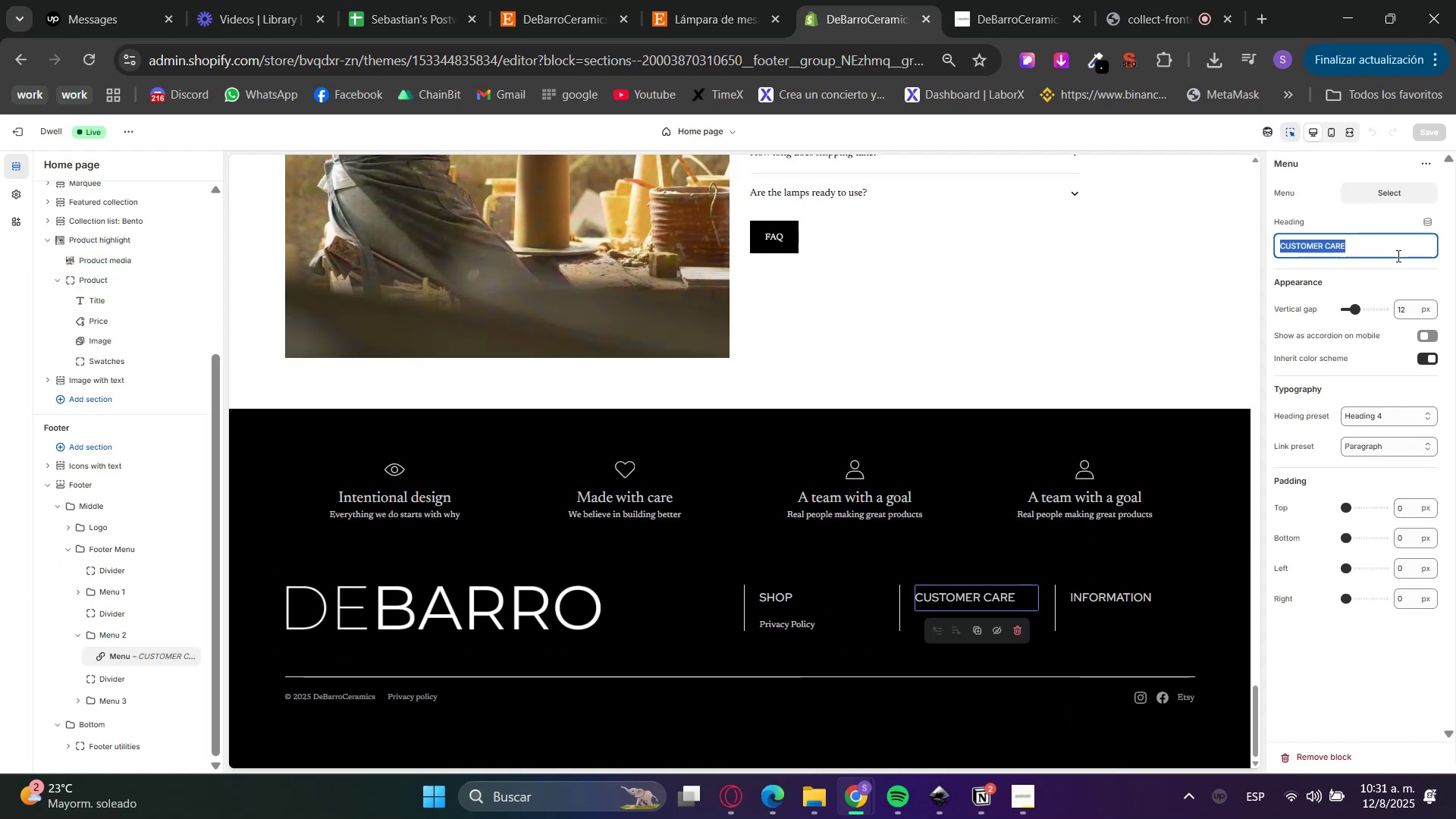 
triple_click([1397, 256])
 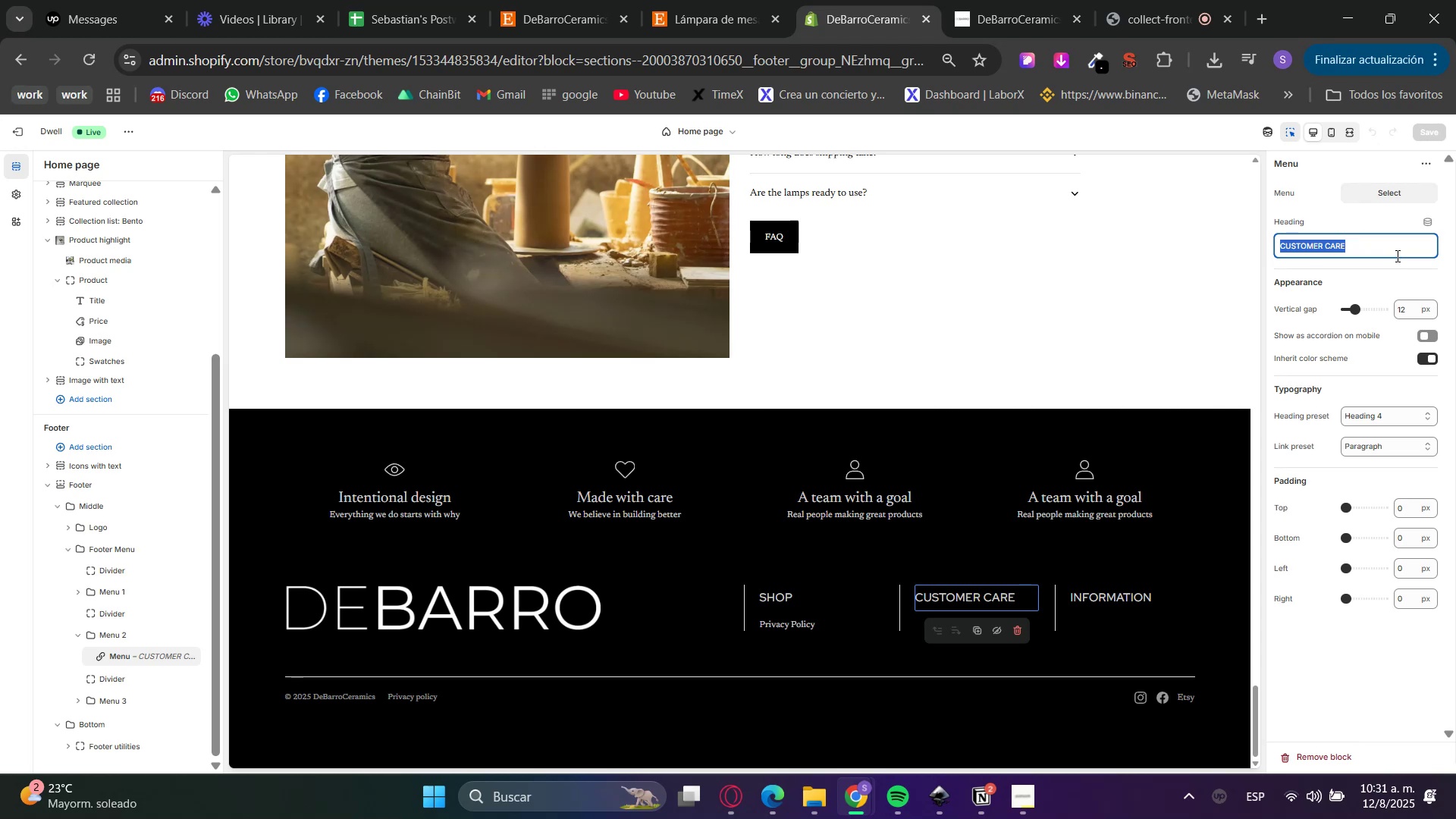 
type(MAP)
key(Backspace)
key(Backspace)
key(Backspace)
type(SITEMAP)
 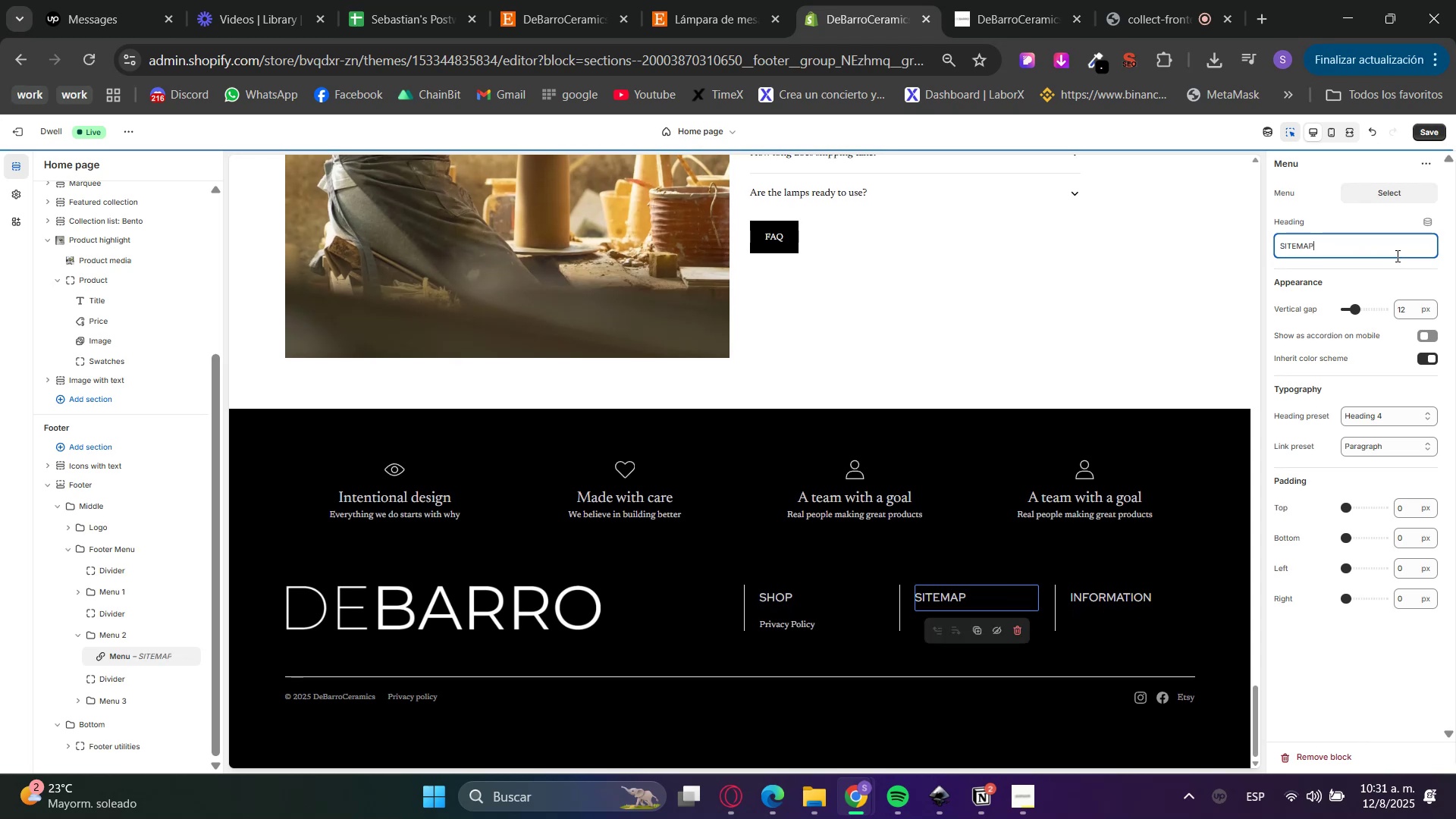 
left_click([1401, 190])
 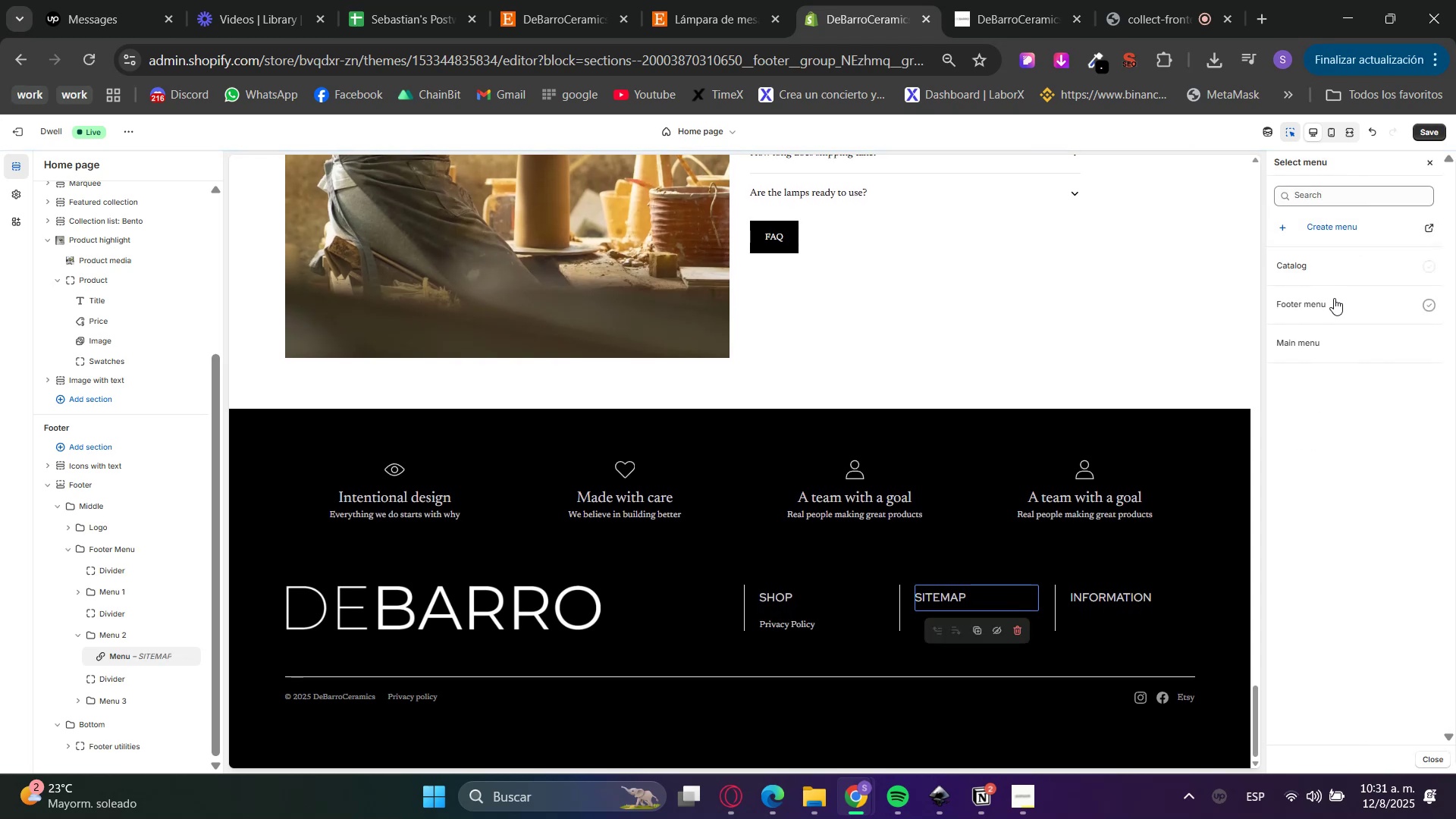 
left_click([1307, 347])
 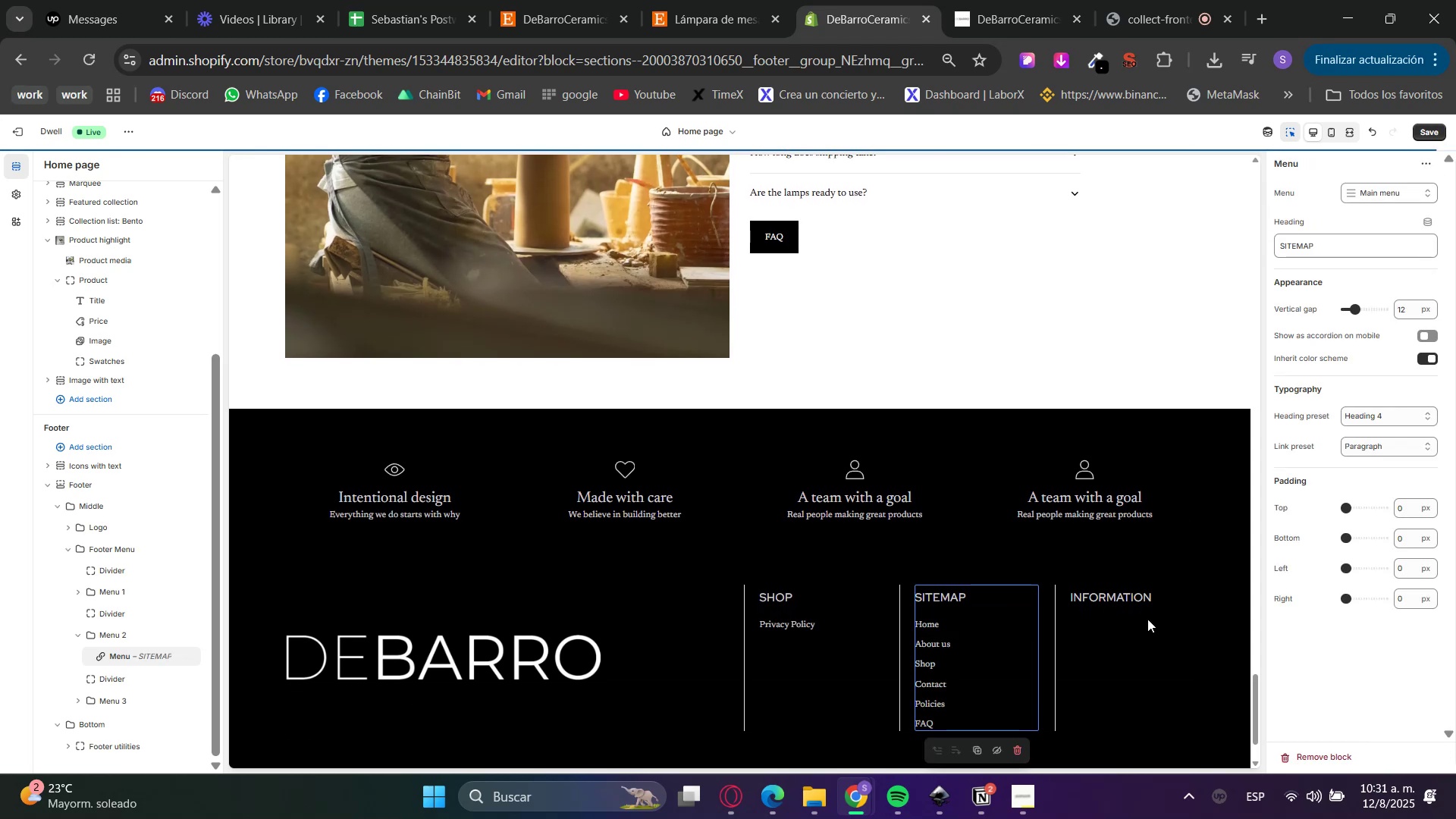 
left_click([1128, 593])
 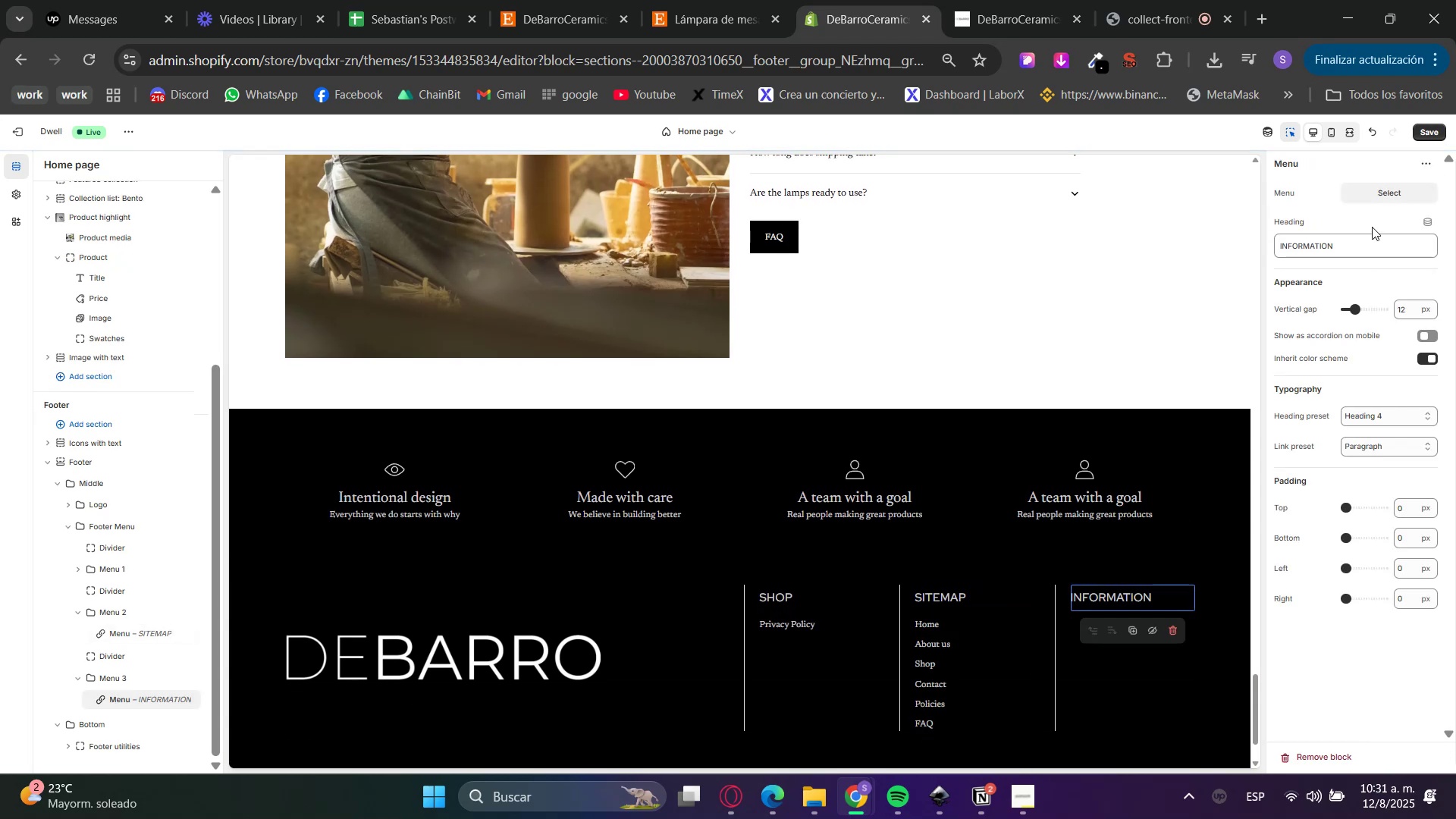 
double_click([1370, 246])
 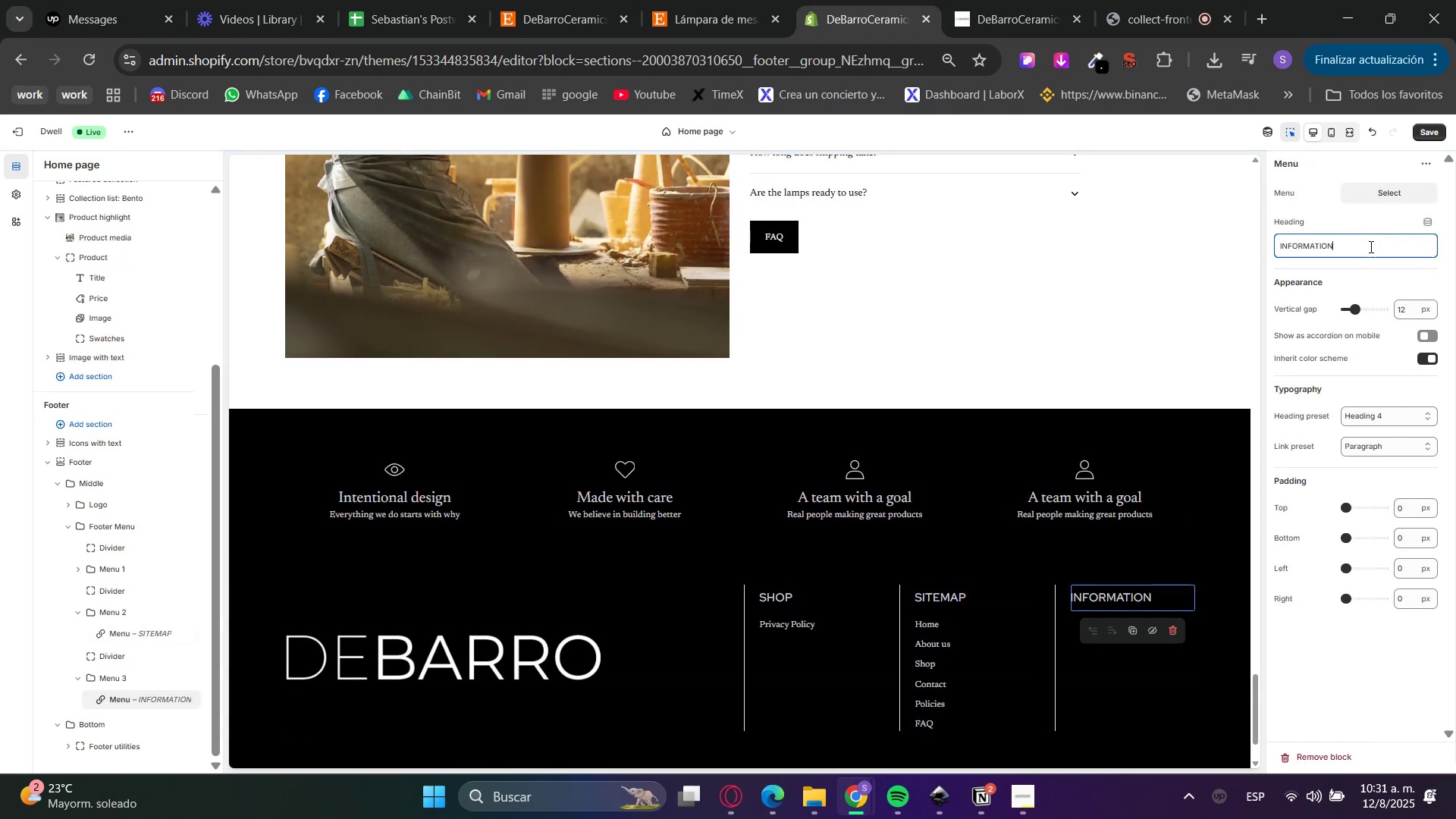 
triple_click([1370, 246])
 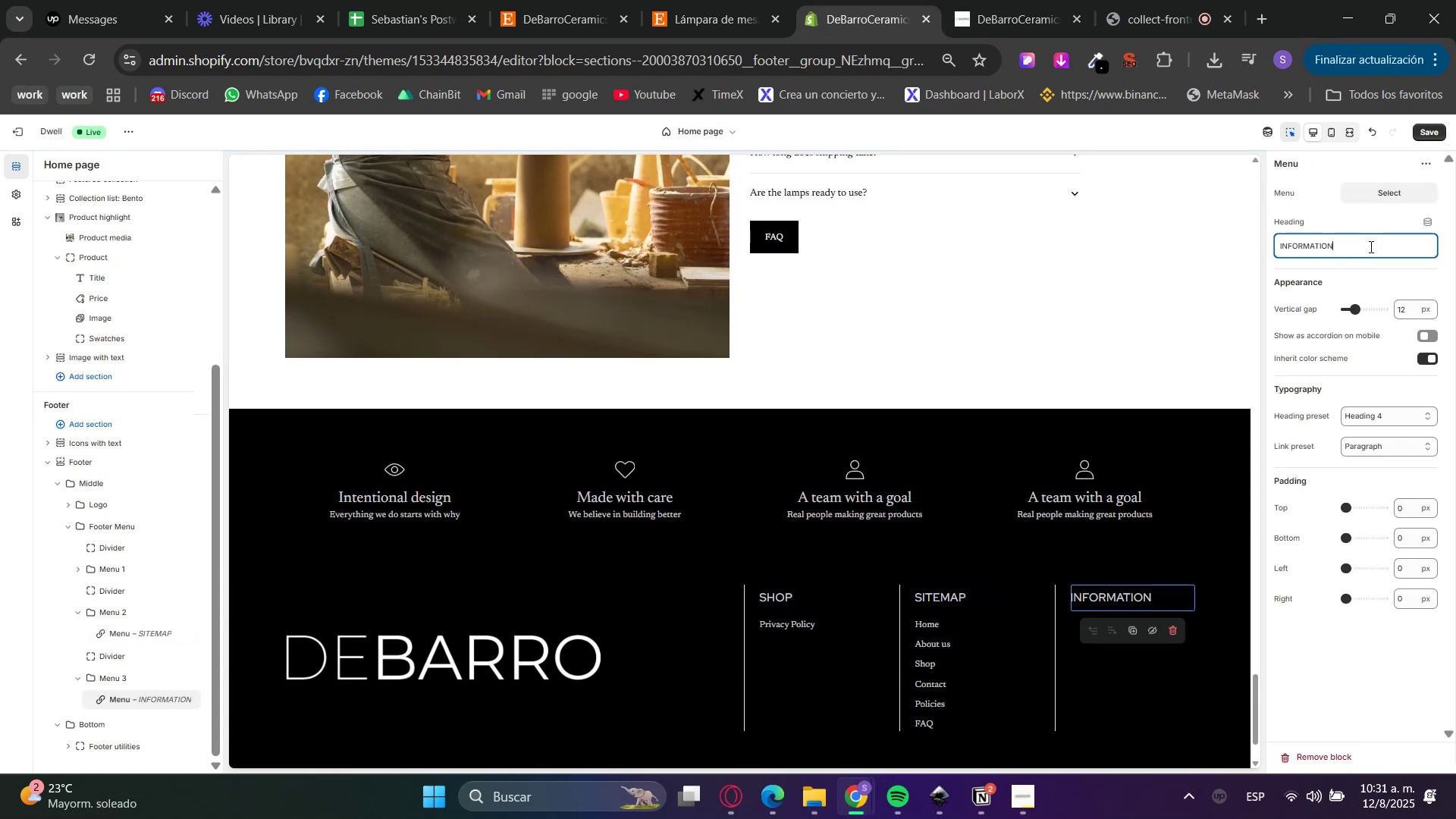 
triple_click([1370, 246])
 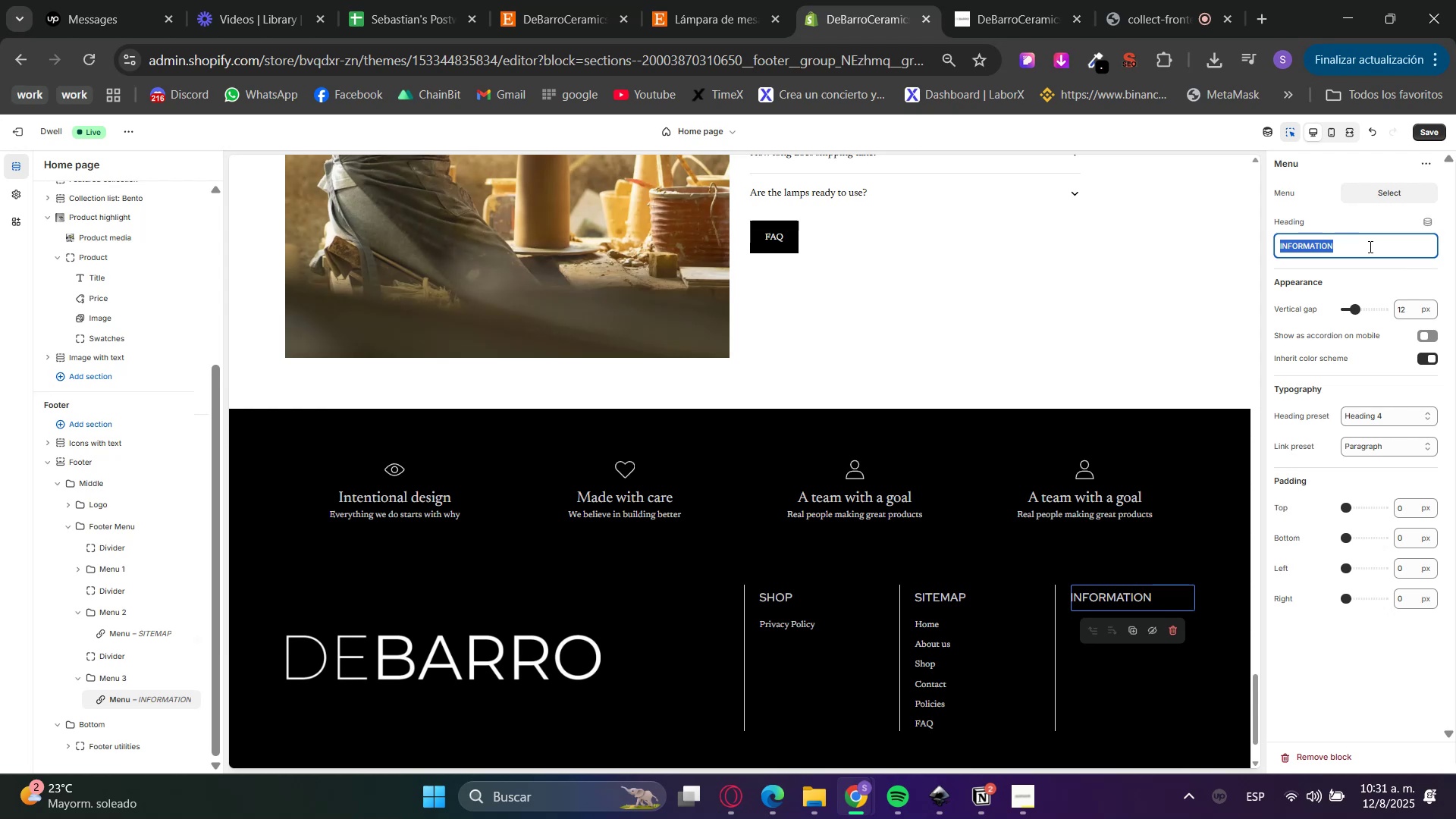 
type(c)
key(Backspace)
type(CATALOG)
 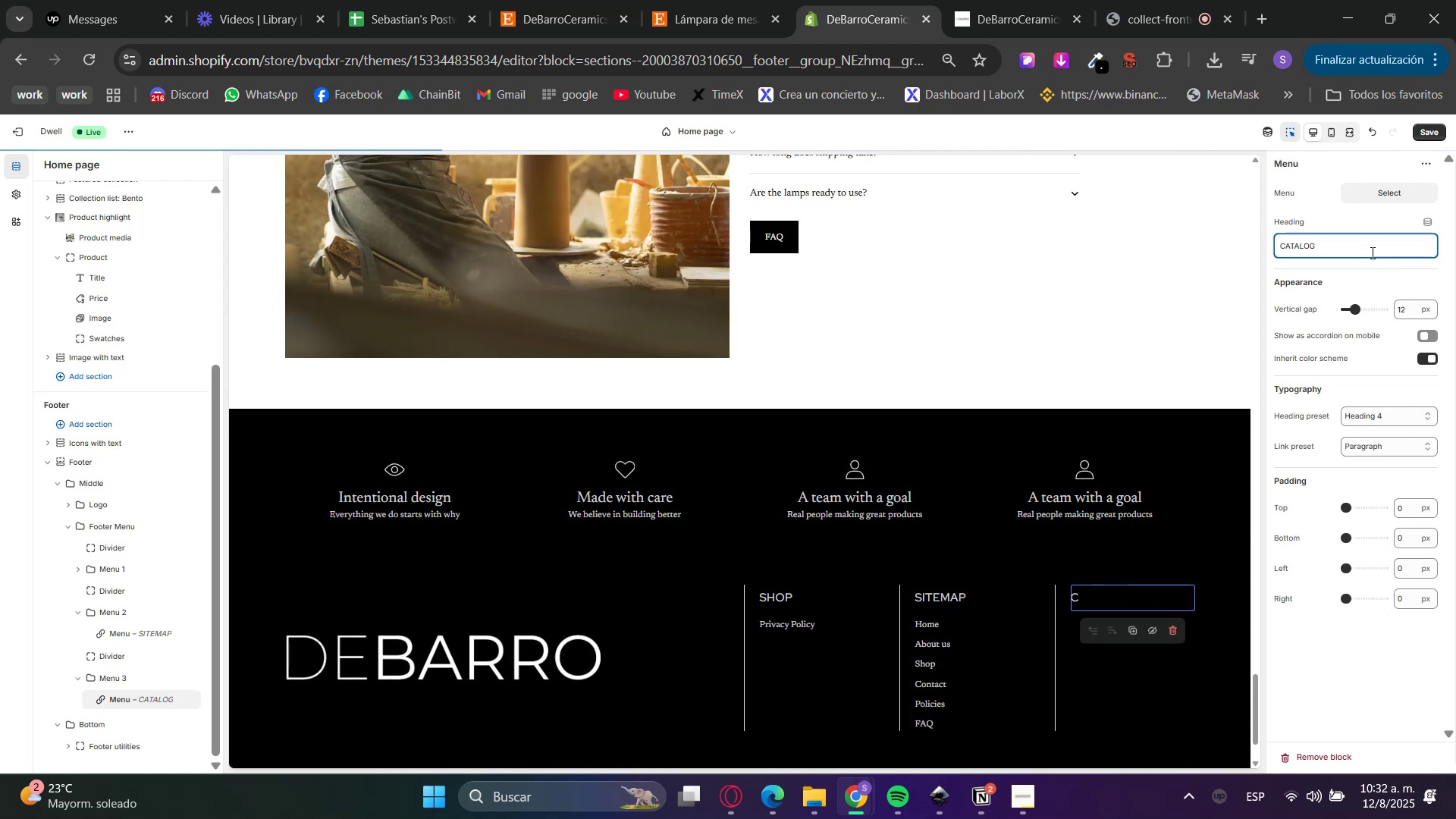 
left_click([1360, 196])
 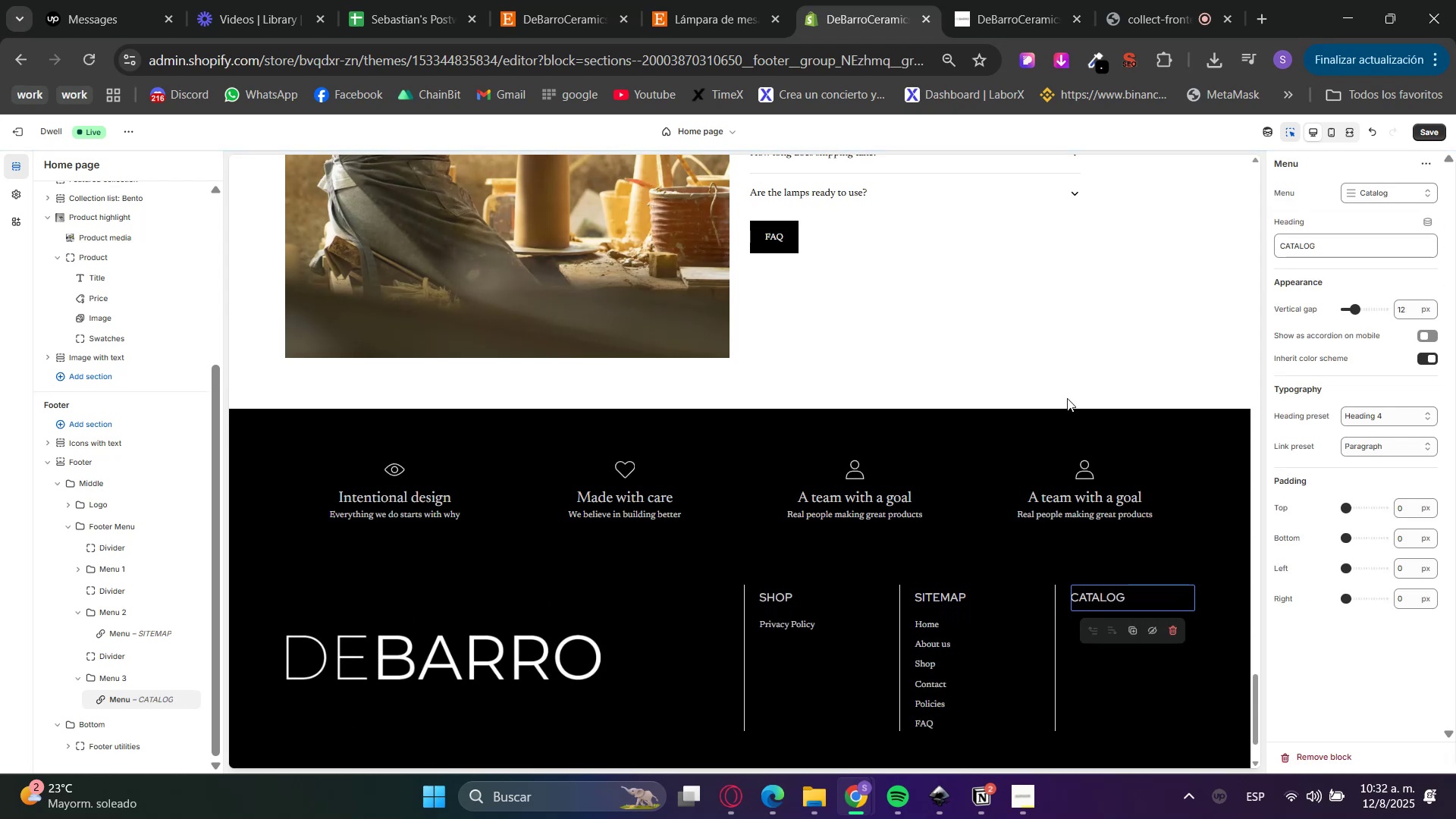 
left_click([786, 599])
 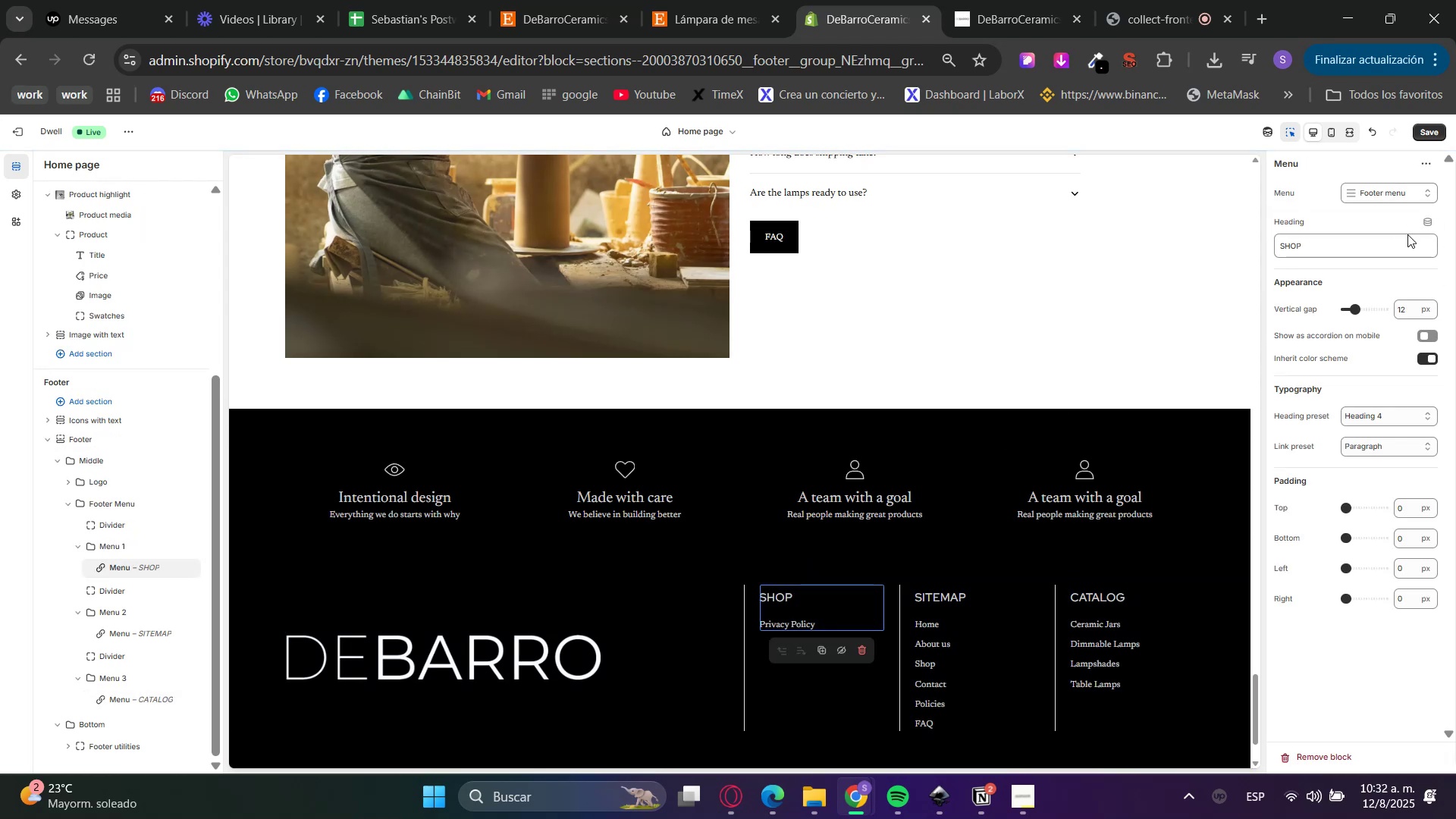 
double_click([1398, 247])
 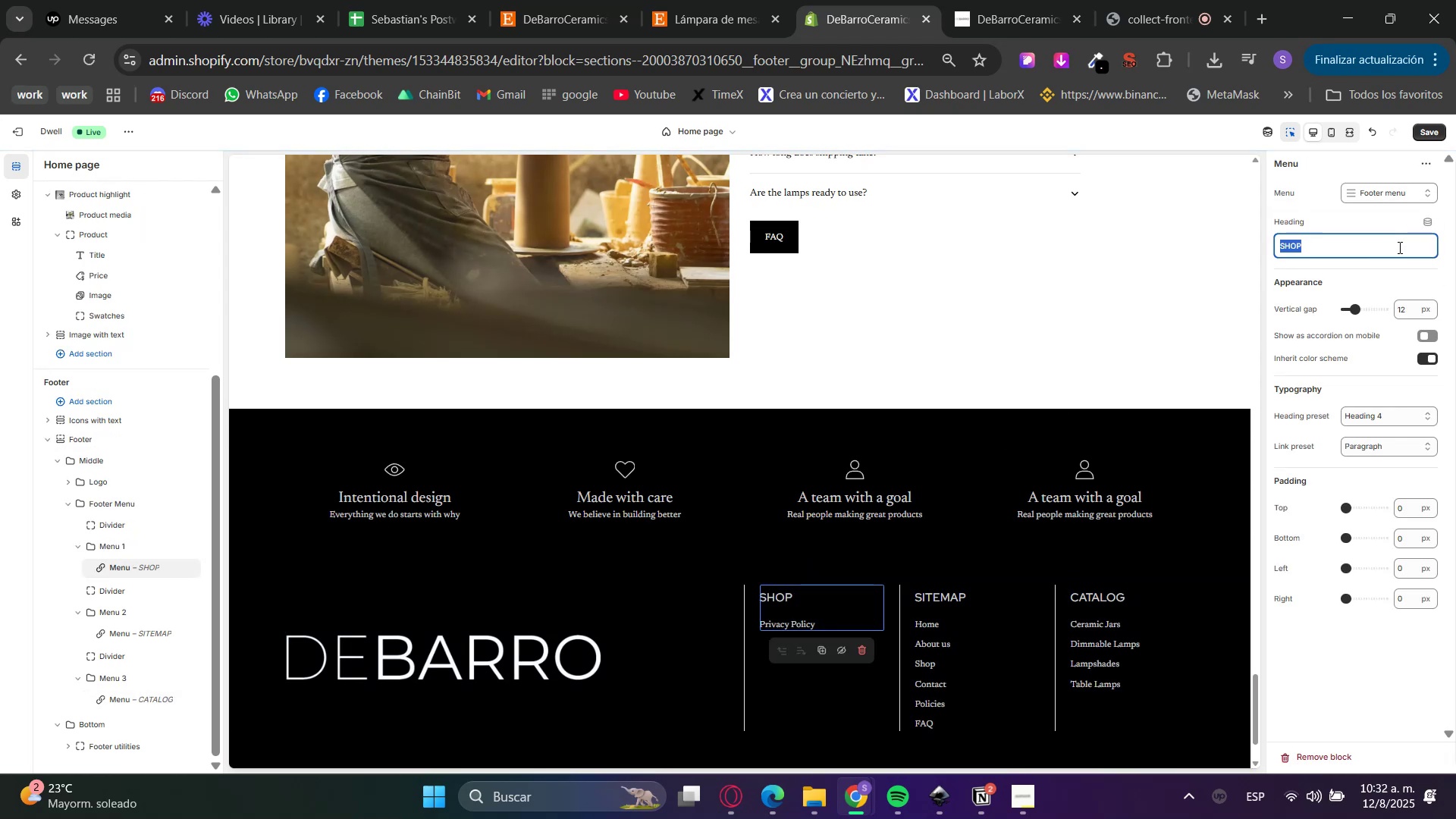 
triple_click([1398, 247])
 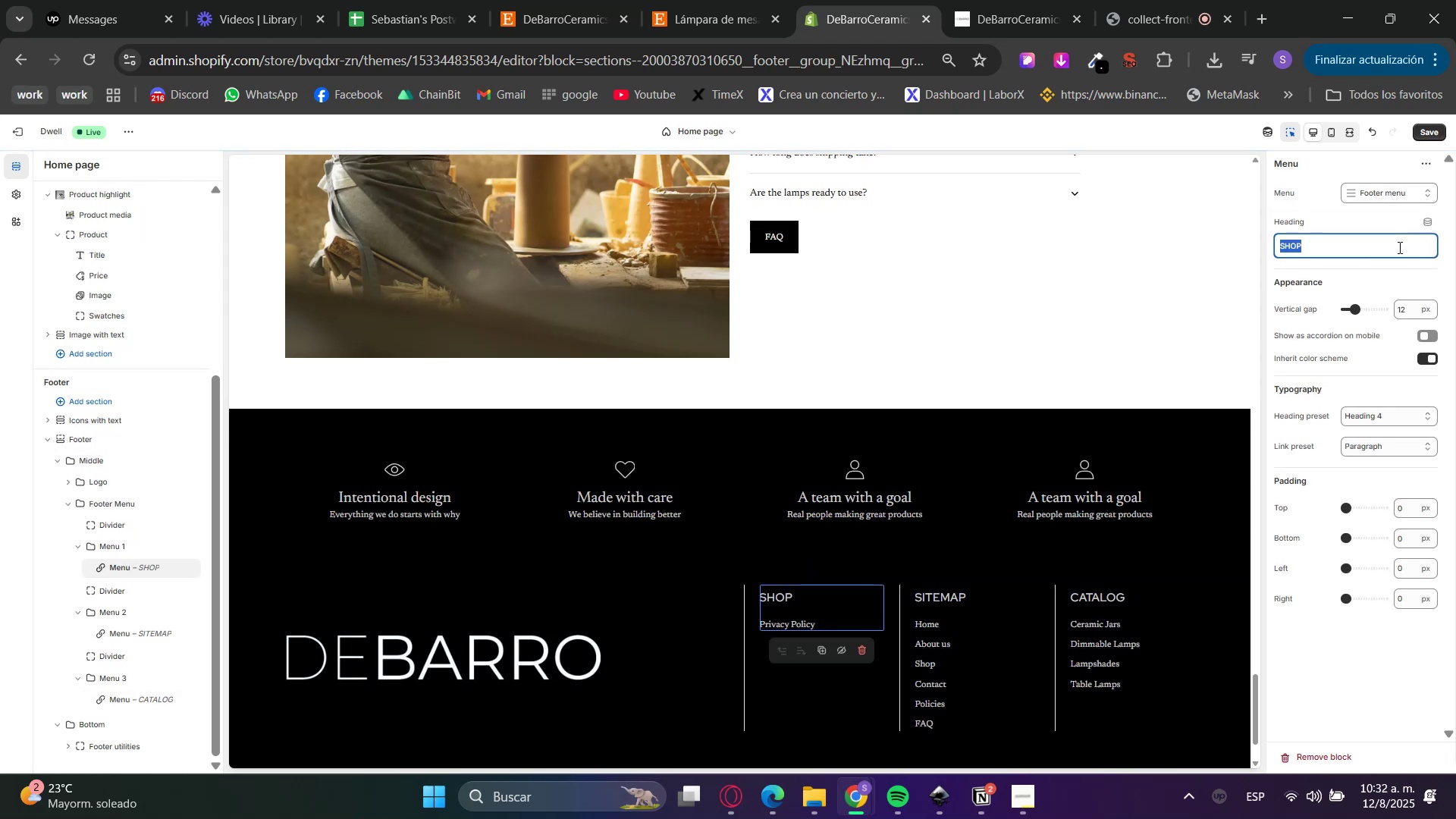 
type(POLICIES)
 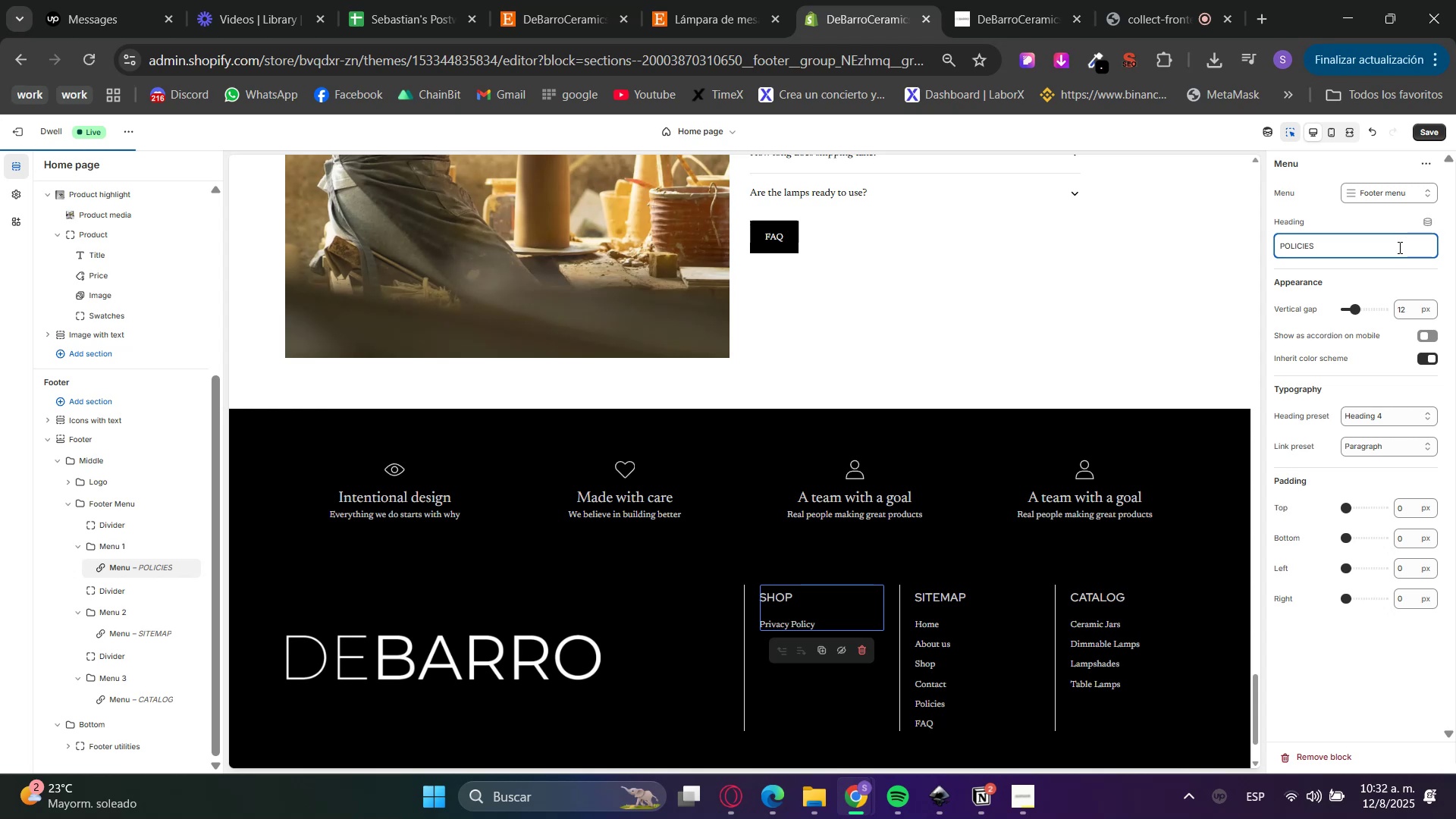 
left_click([1375, 273])
 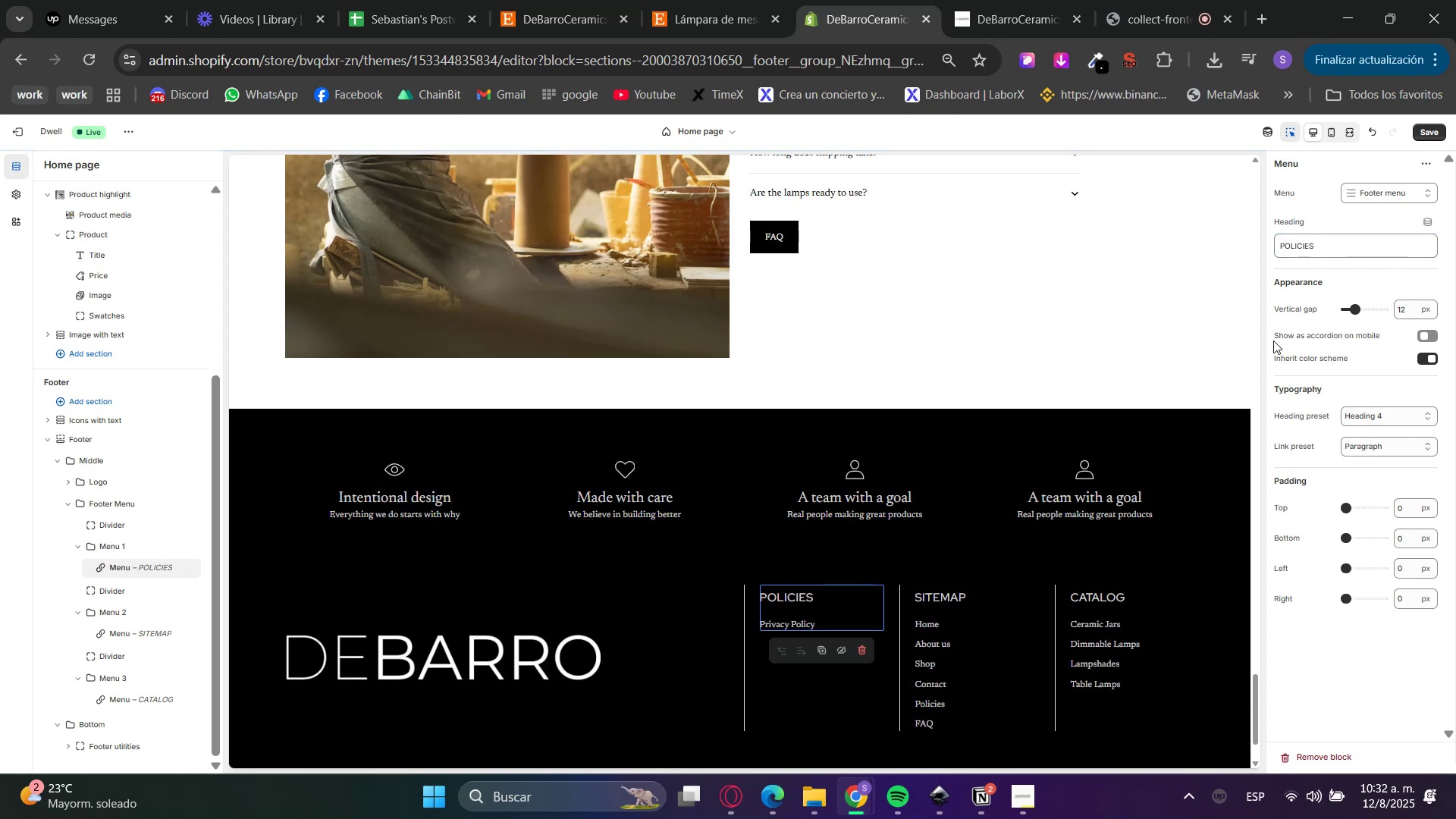 
left_click([1293, 132])
 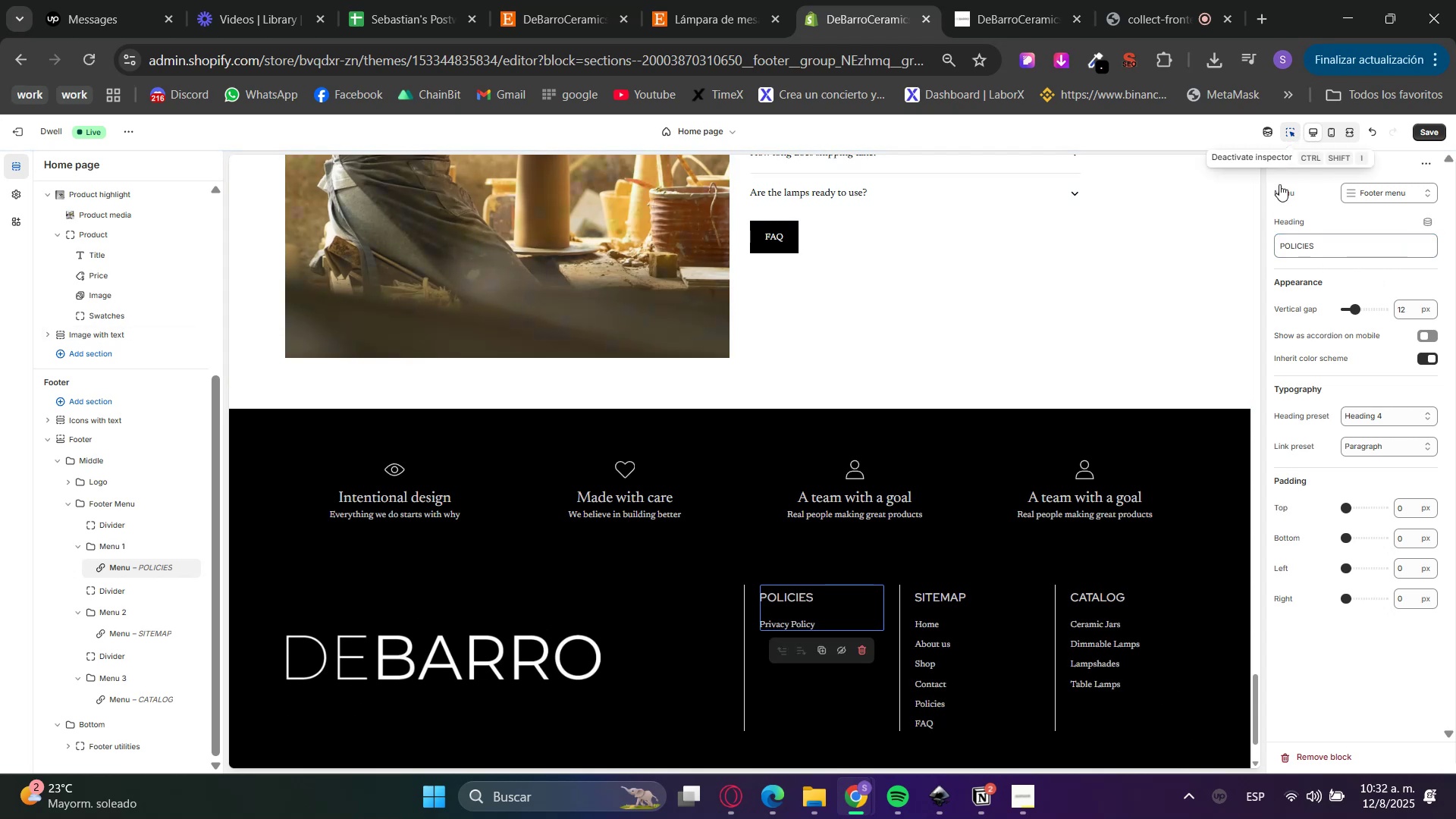 
scroll: coordinate [1168, 498], scroll_direction: down, amount: 1.0
 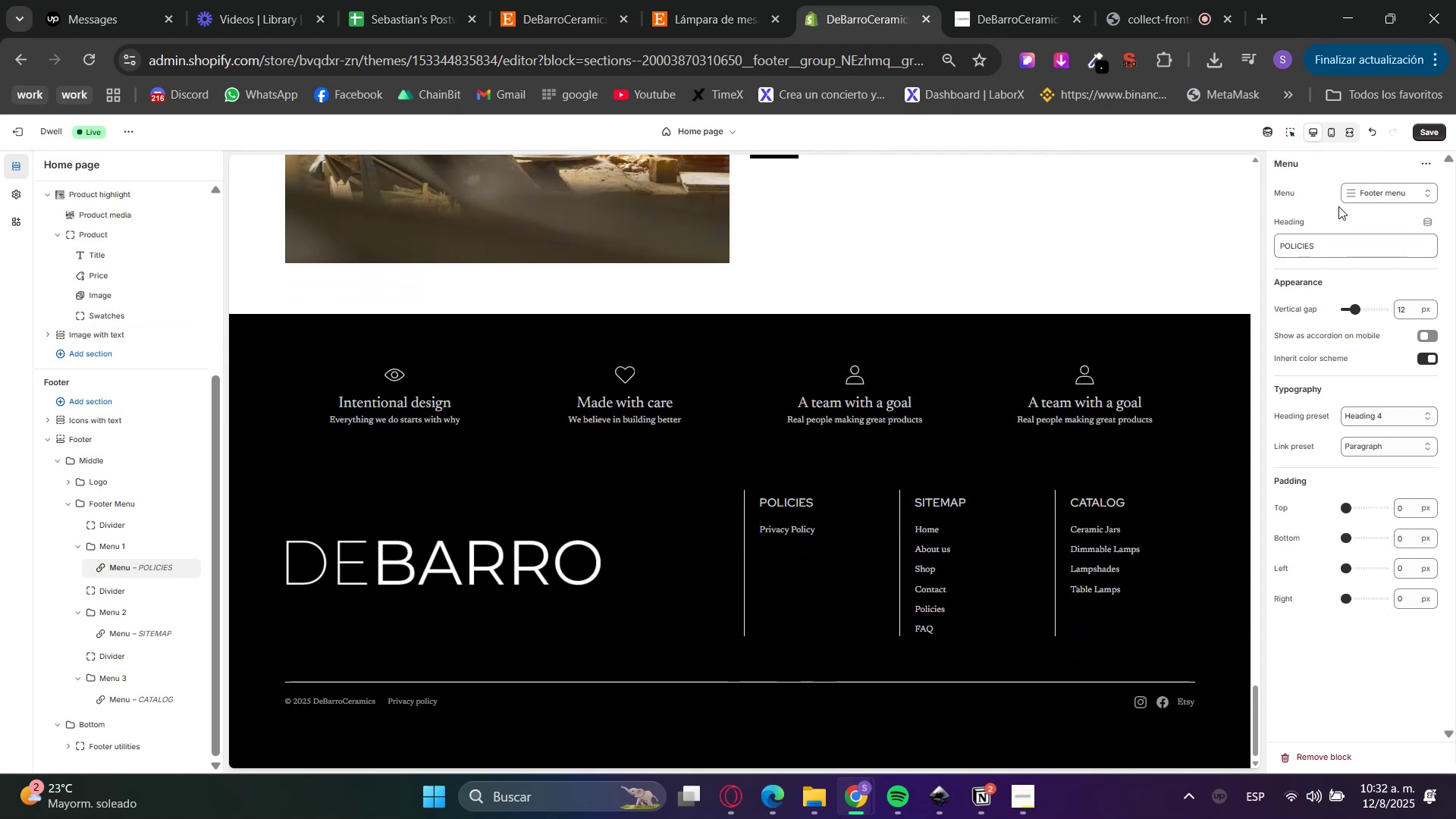 
scroll: coordinate [1207, 584], scroll_direction: up, amount: 1.0
 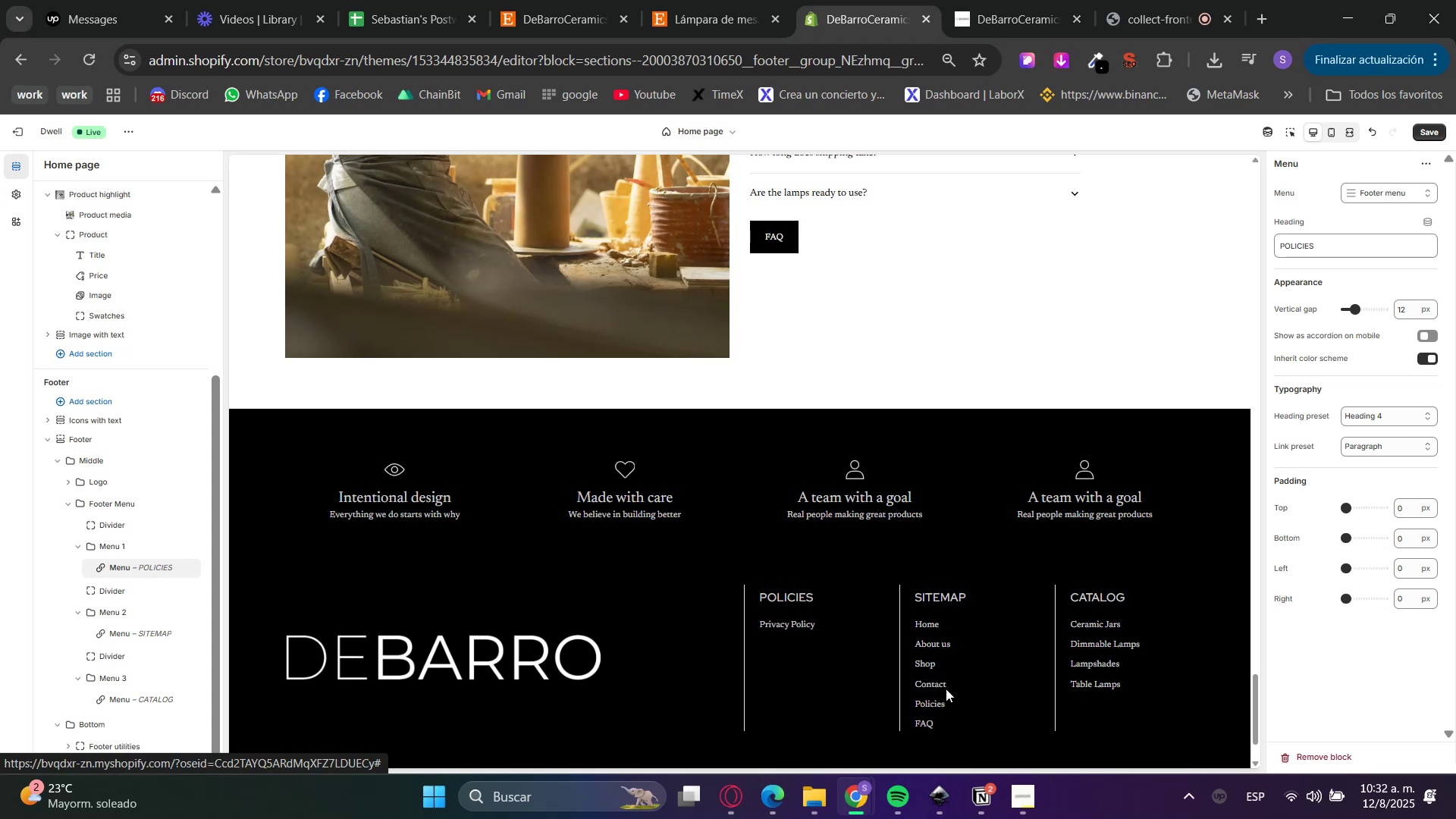 
left_click([1424, 139])
 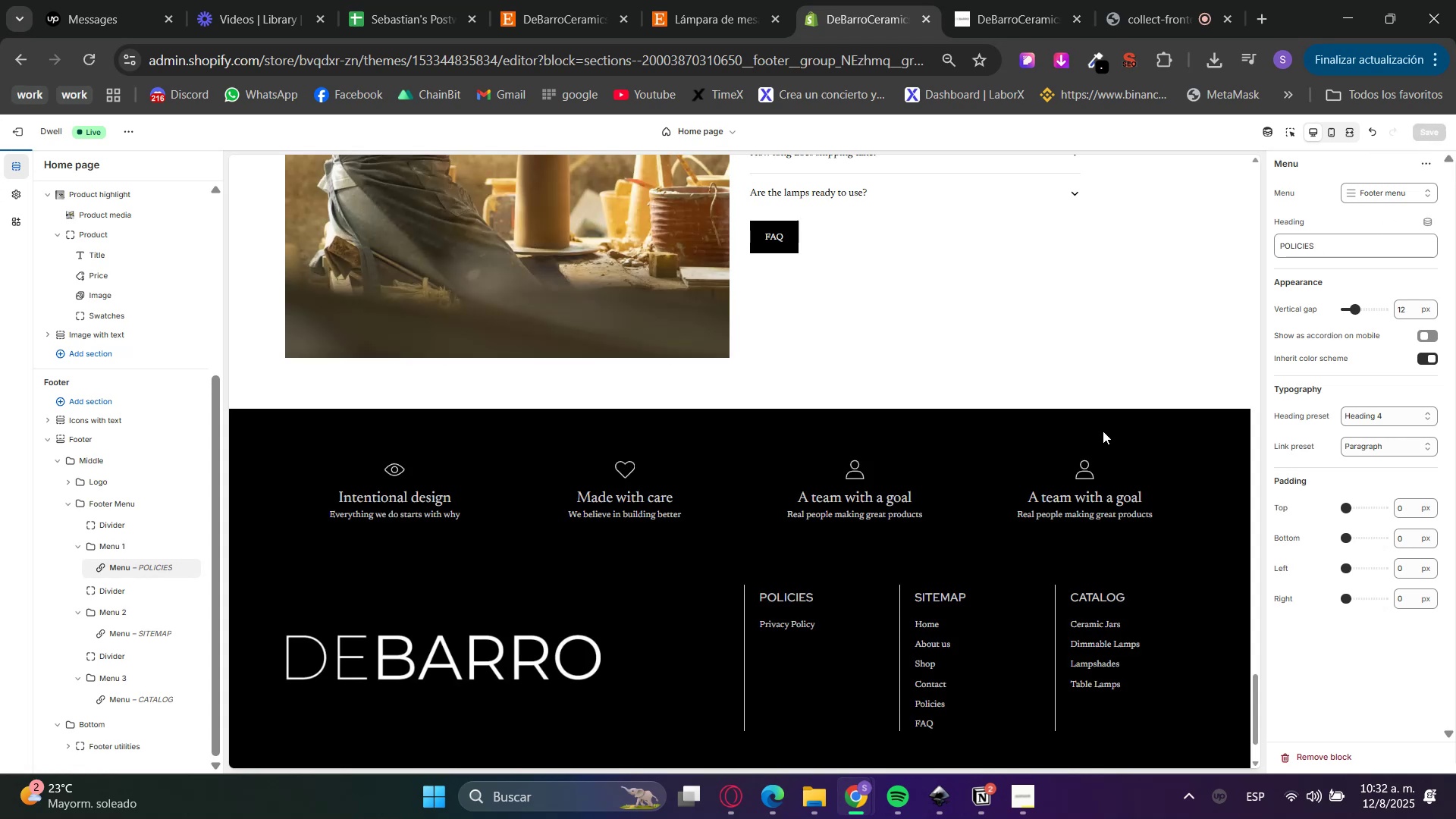 
scroll: coordinate [1148, 557], scroll_direction: up, amount: 3.0
 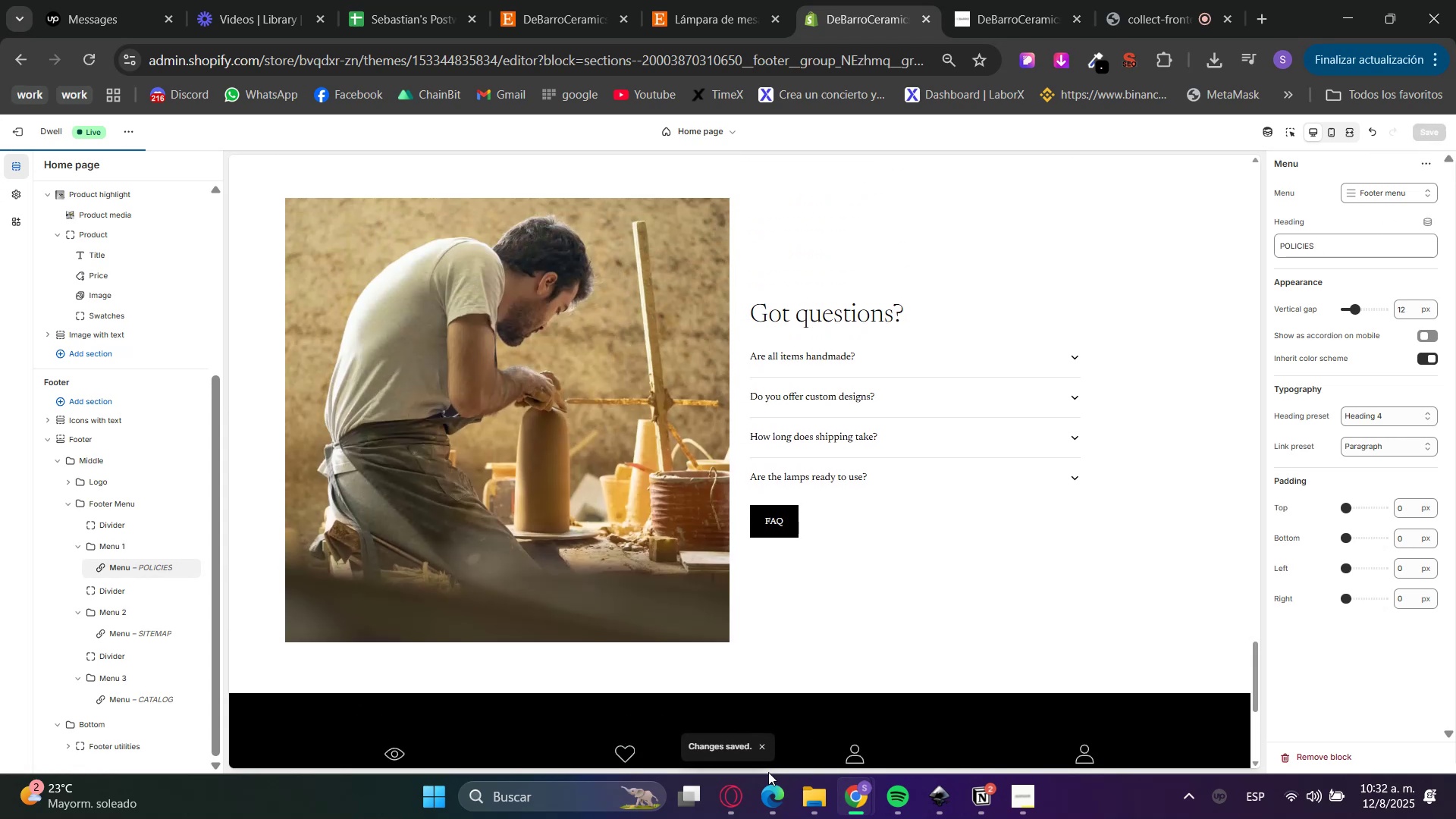 
left_click([744, 813])
 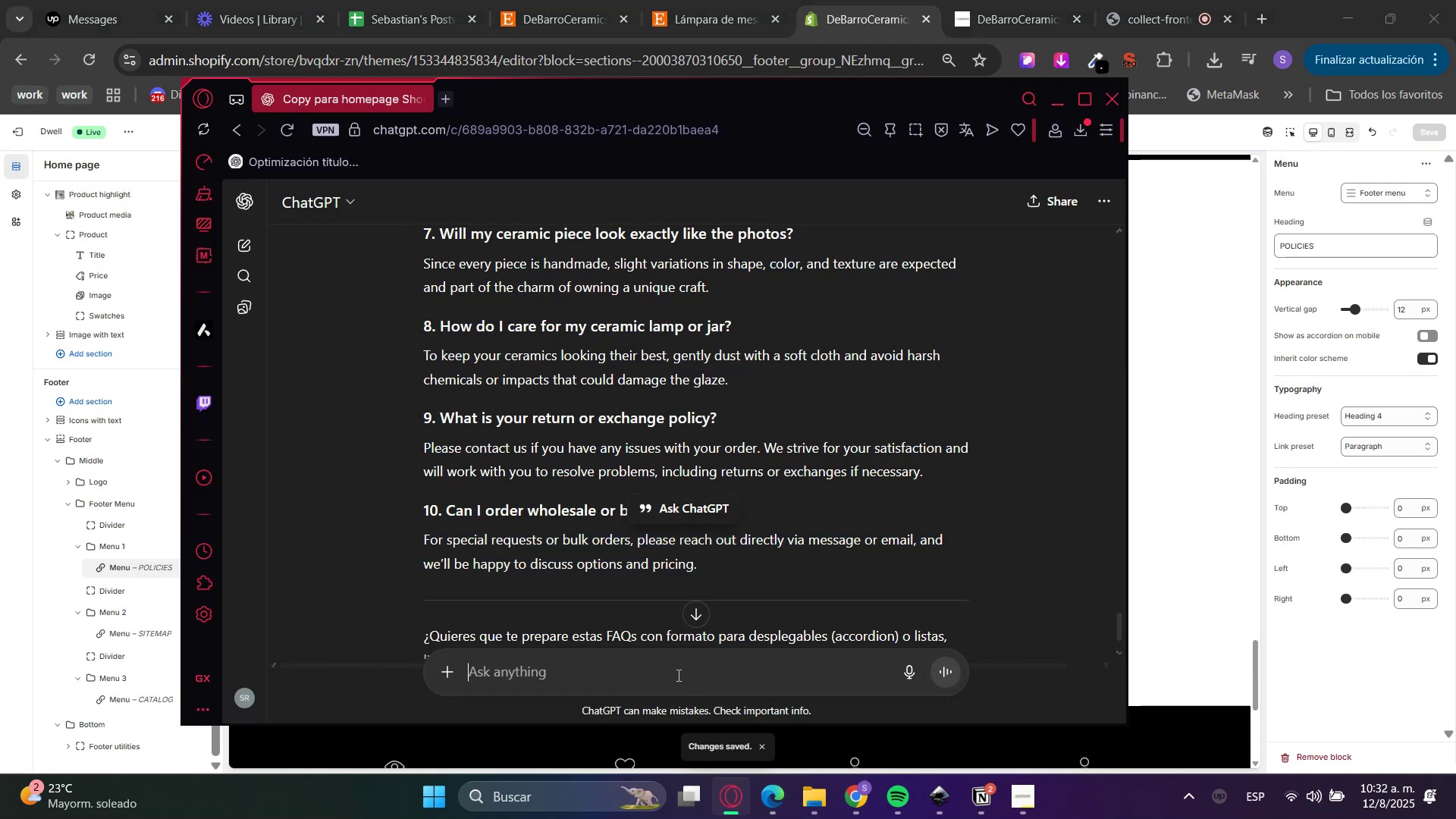 
scroll: coordinate [864, 528], scroll_direction: down, amount: 4.0
 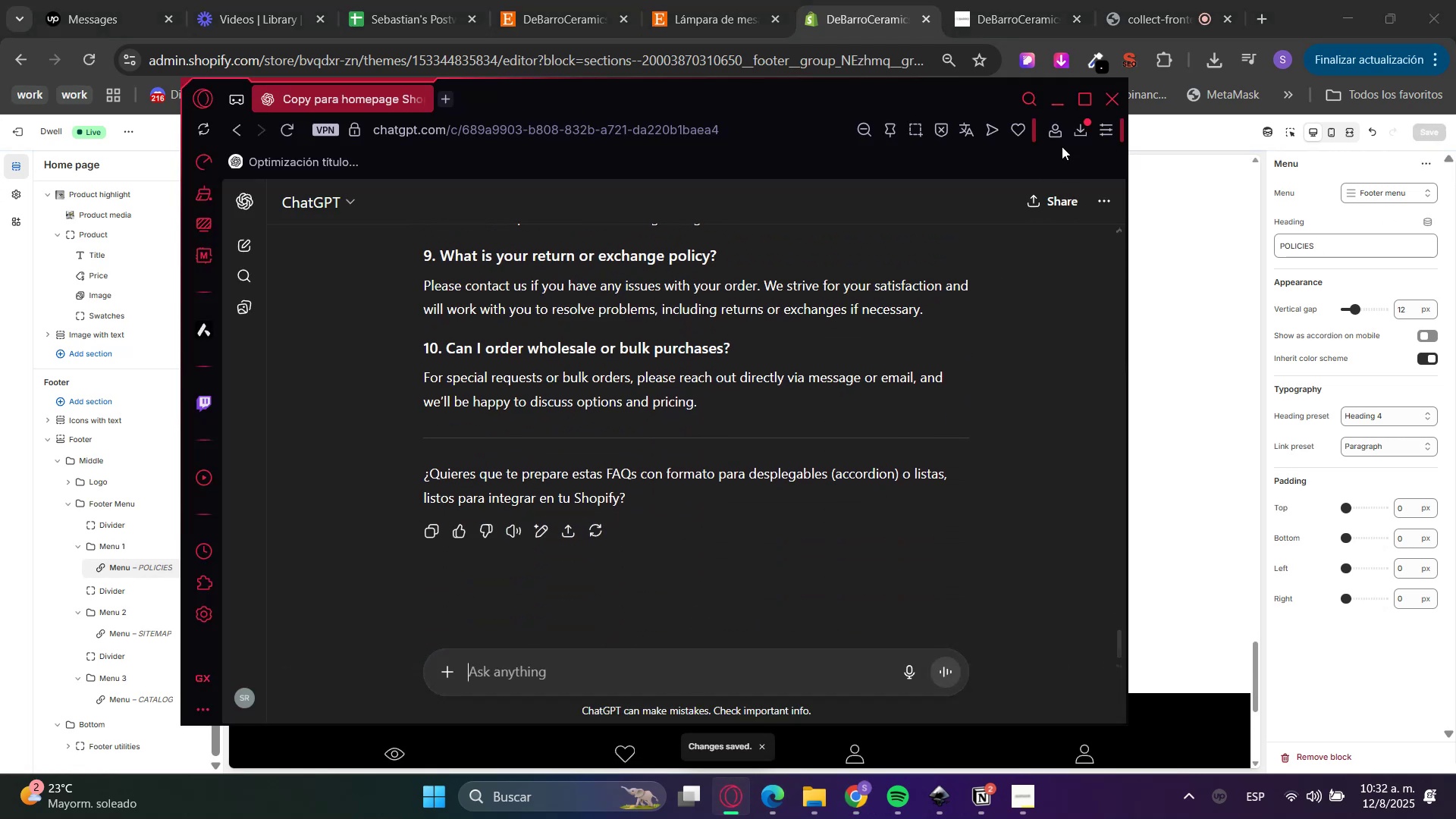 
left_click([1084, 104])
 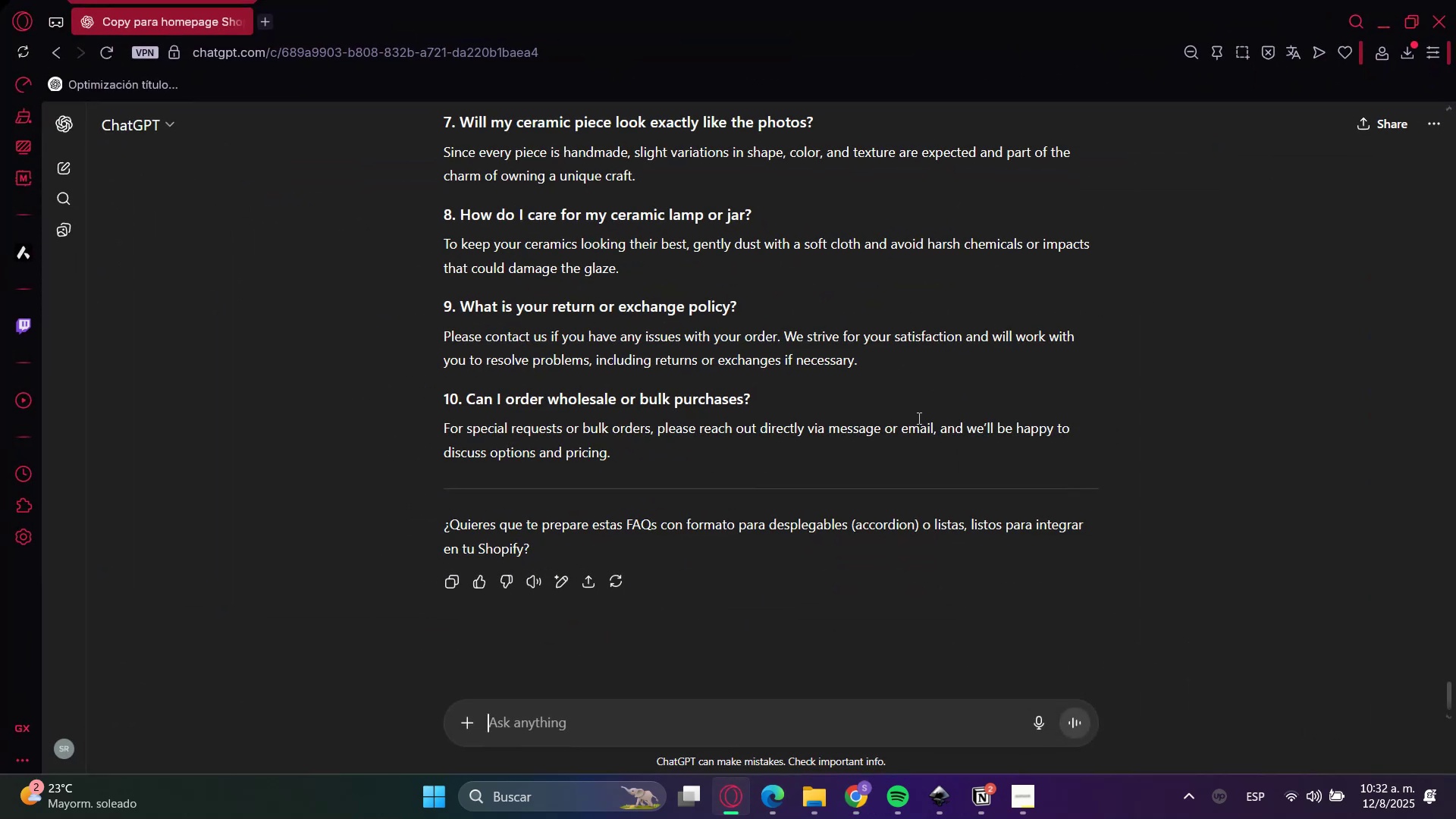 
type(perfecto ahora dame )
 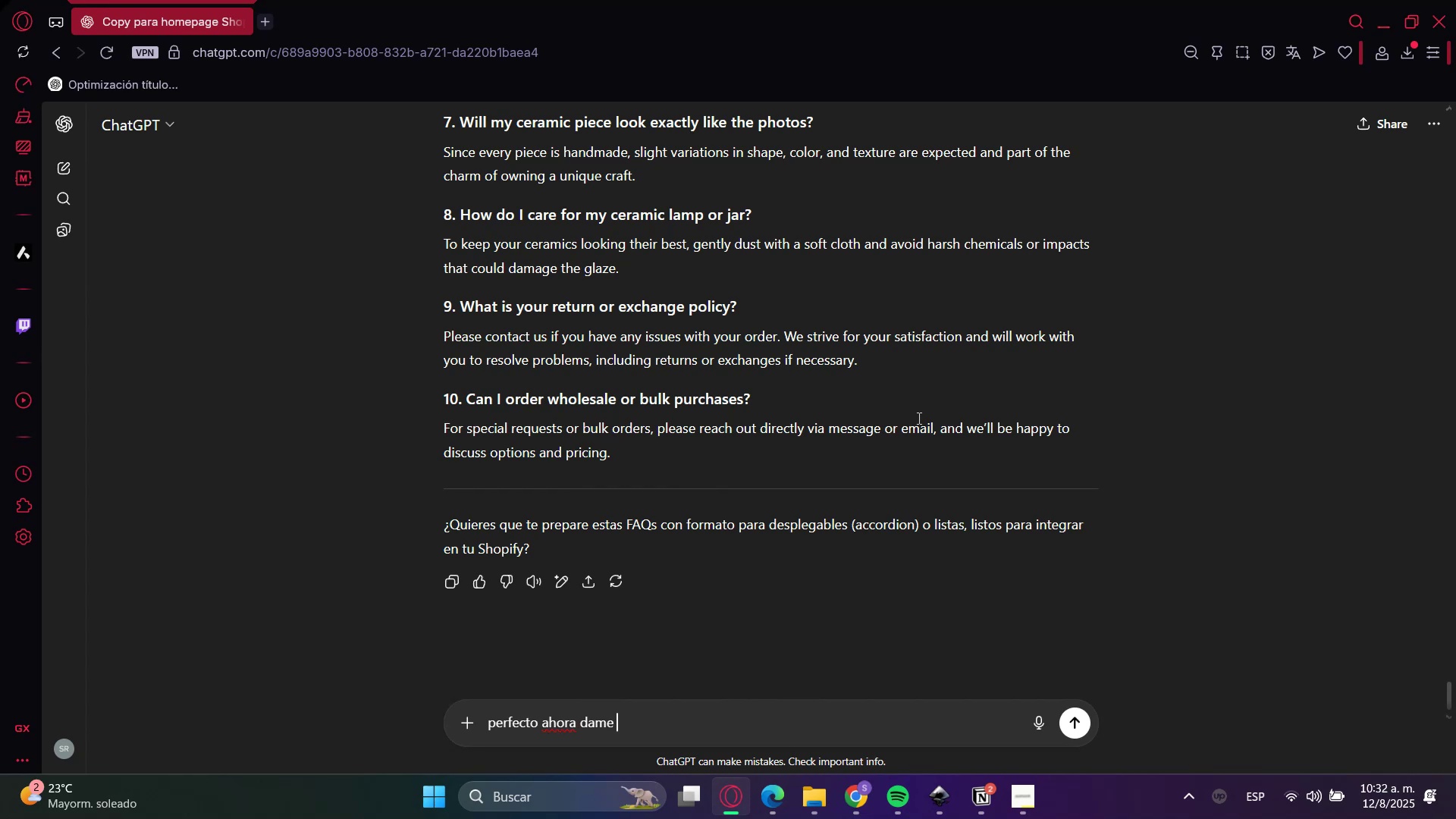 
wait(5.8)
 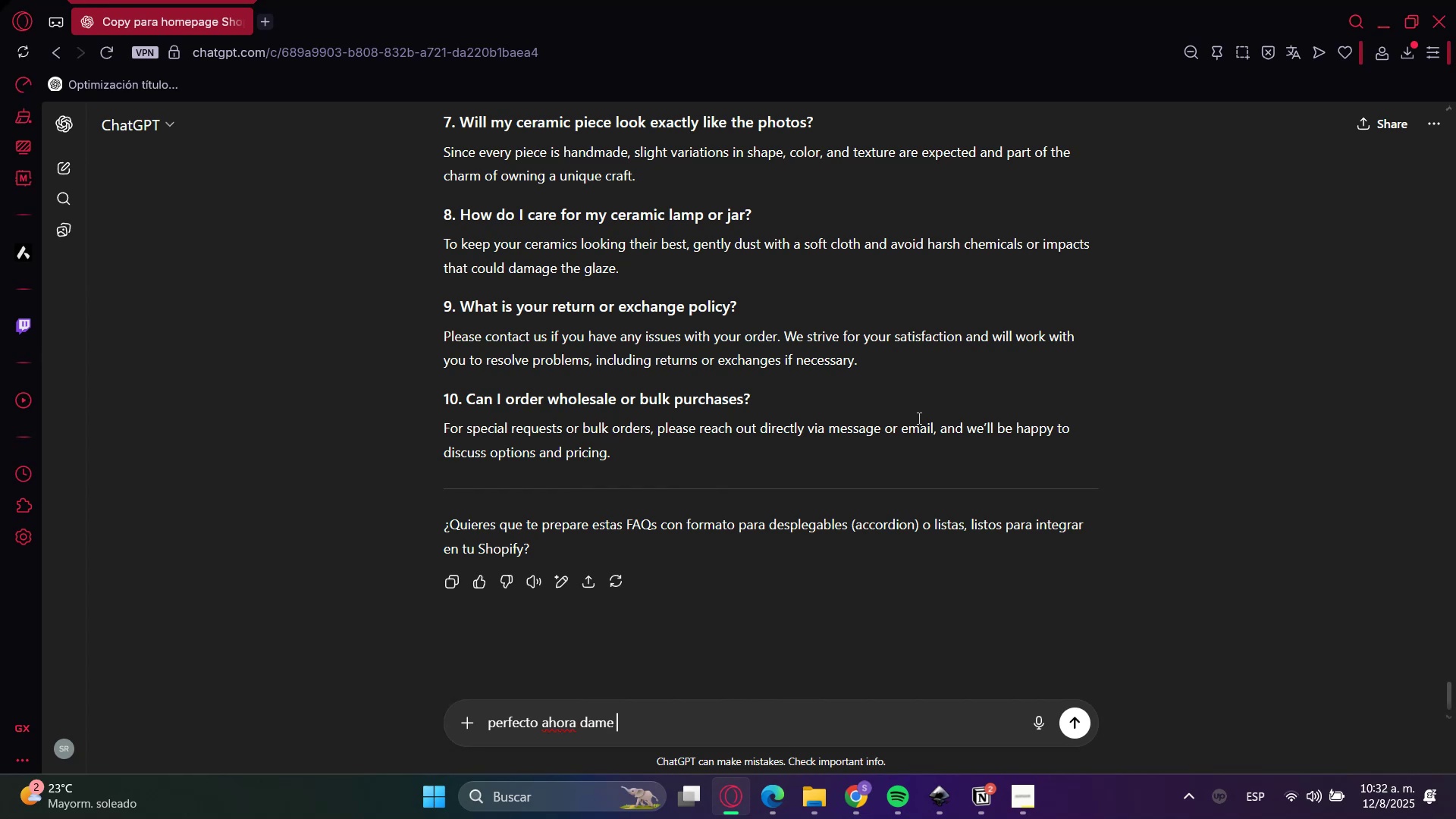 
type(4 trustbades de free shipping over x c)
key(Backspace)
type(sales o cosas de este s)
key(Backspace)
type(estilo, necesito la siguiente estructura>)
 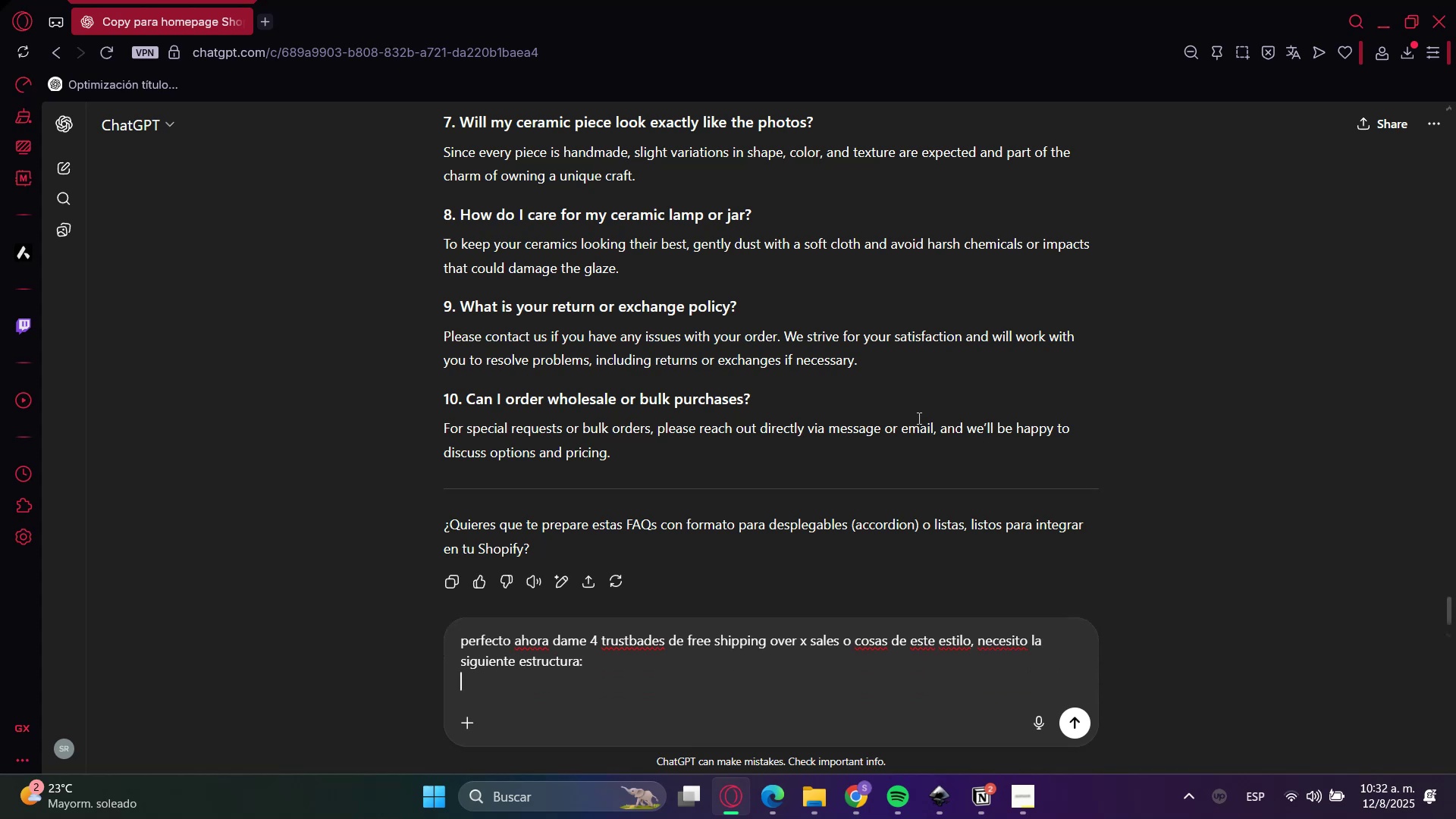 
key(Shift+Enter)
 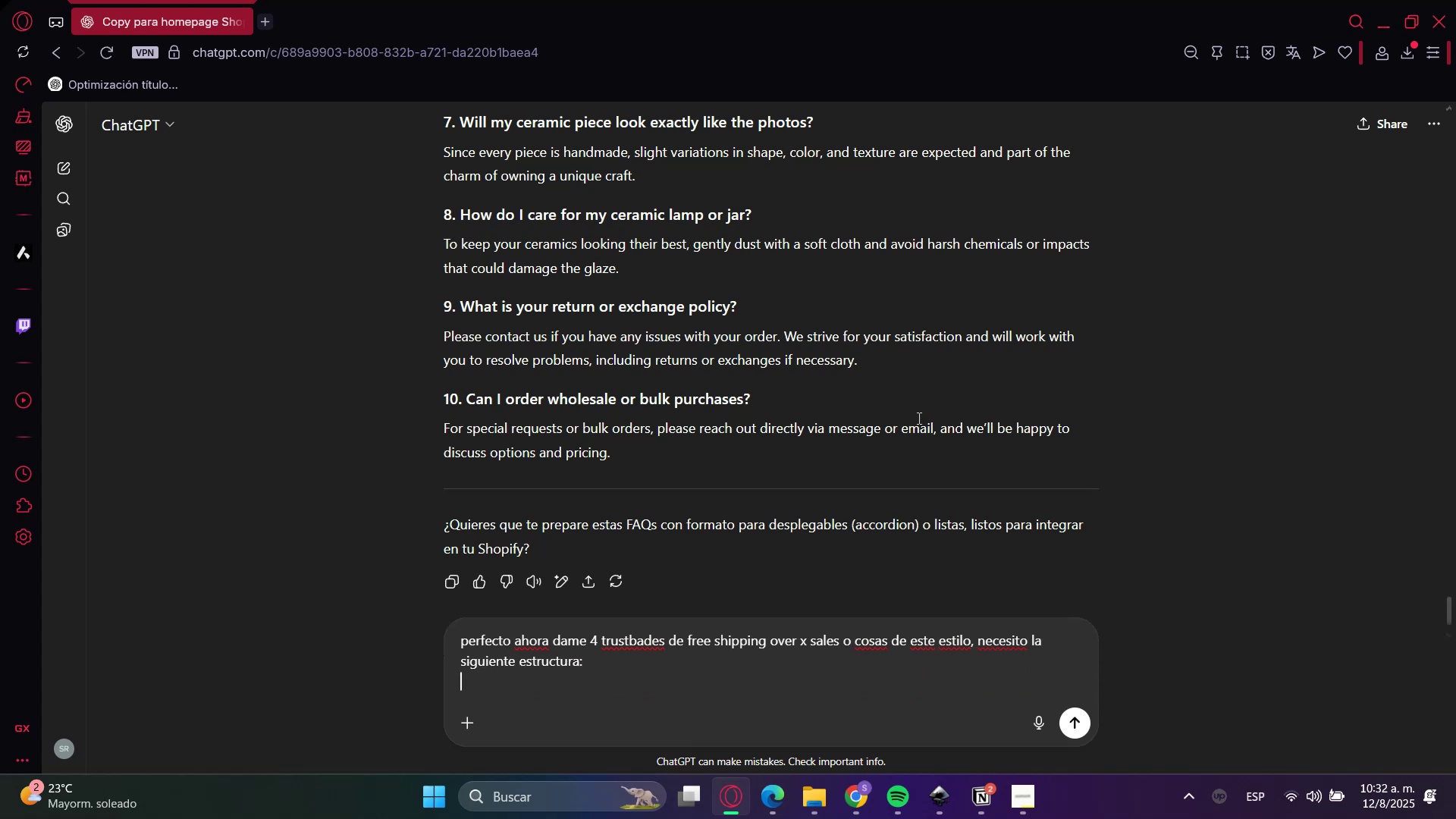 
key(Shift+Enter)
 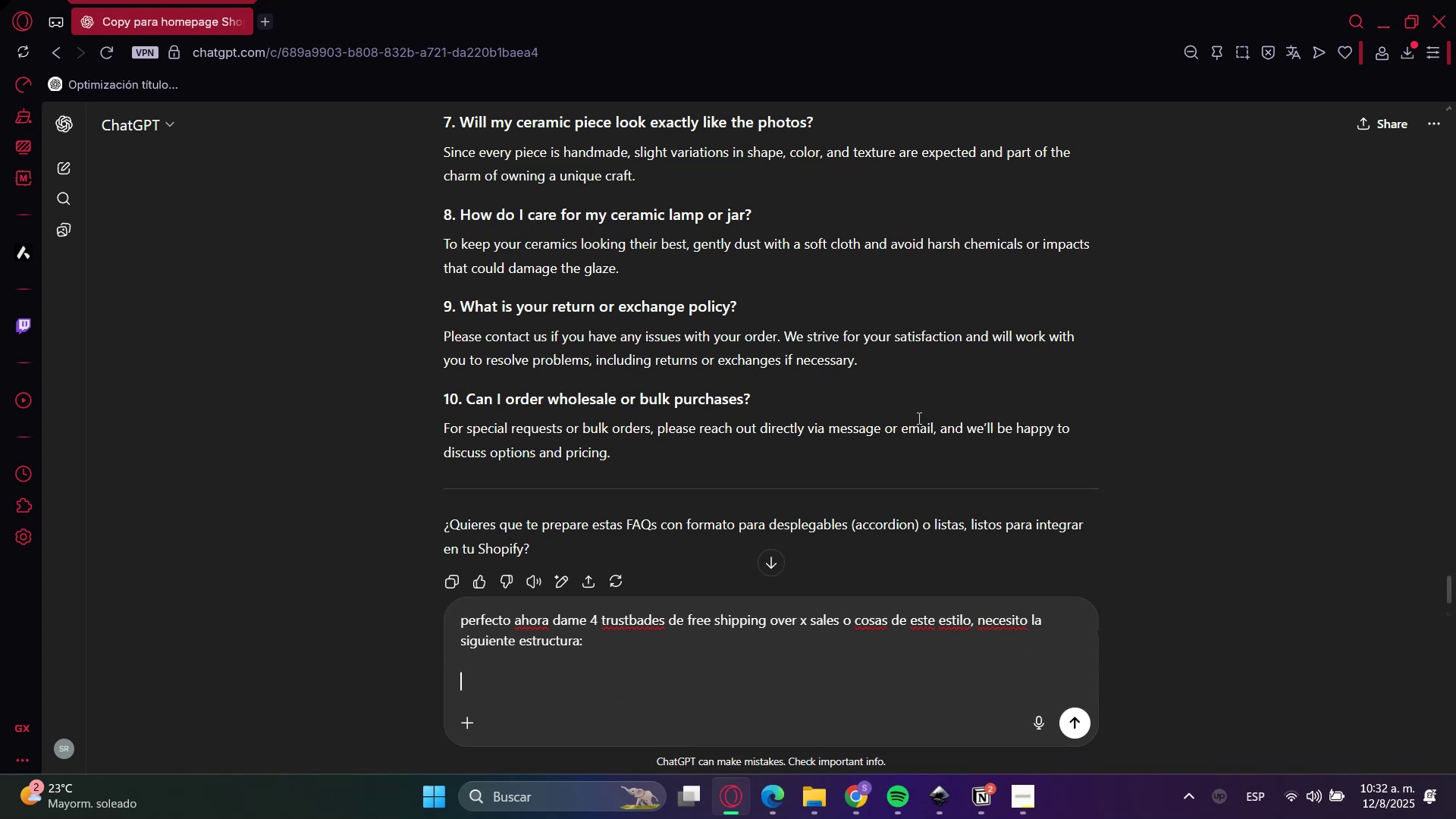 
type(icono)
key(Backspace)
key(Backspace)
key(Backspace)
key(Backspace)
key(Backspace)
type(3 cop)
key(Backspace)
key(Backspace)
key(Backspace)
type(opciones de ;iconos)
 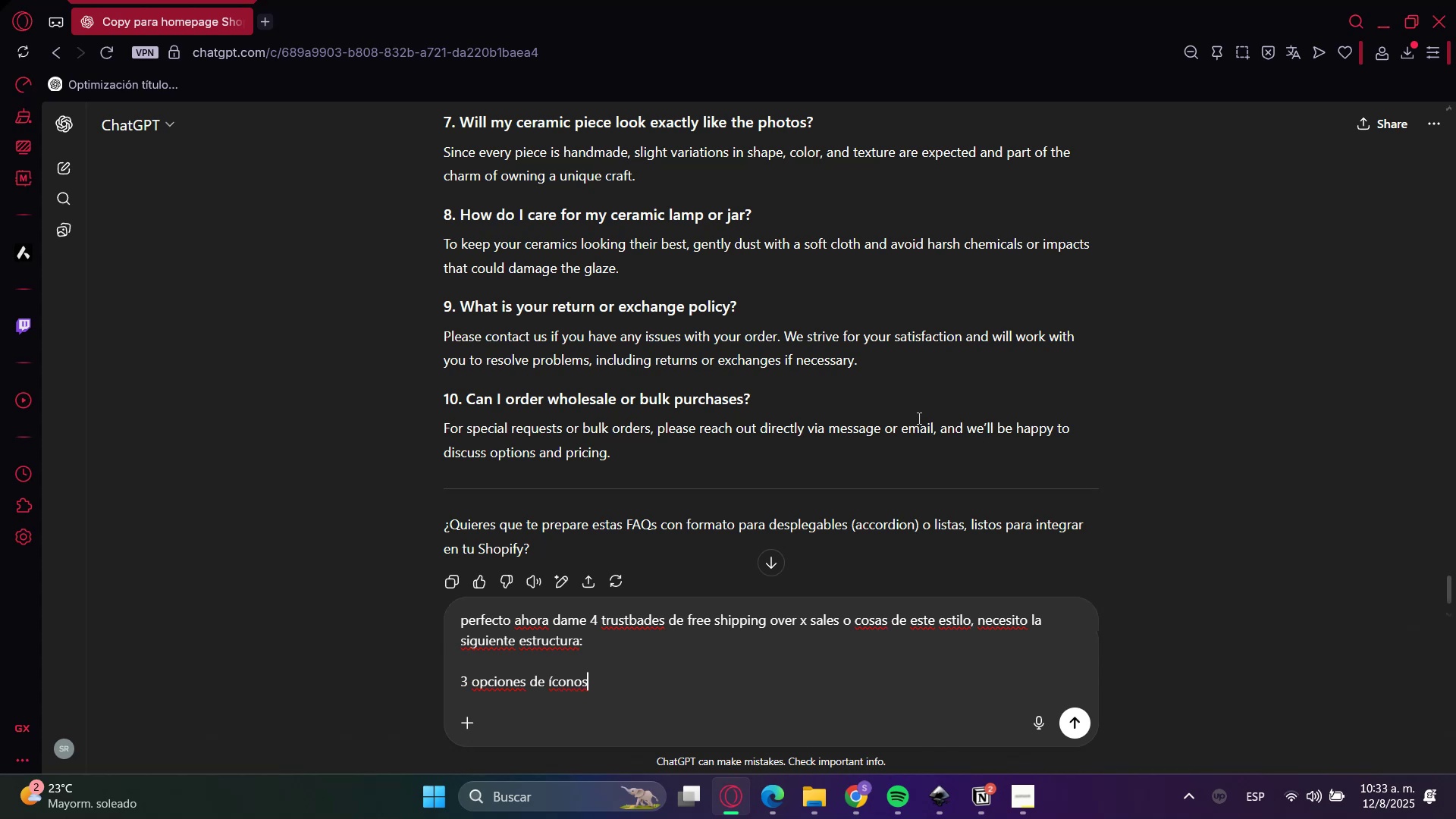 
wait(7.32)
 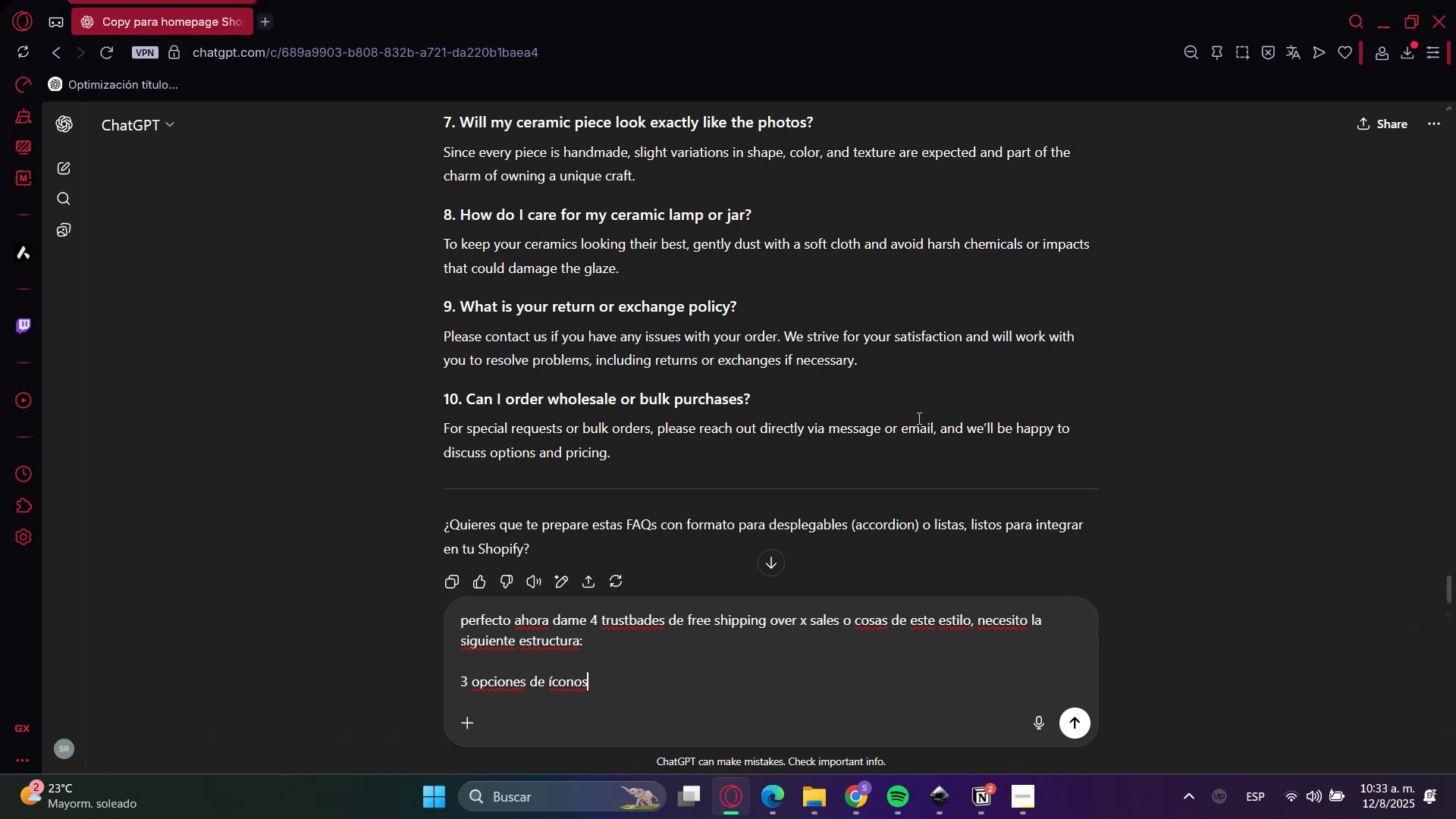 
type( por cada trustbadge)
 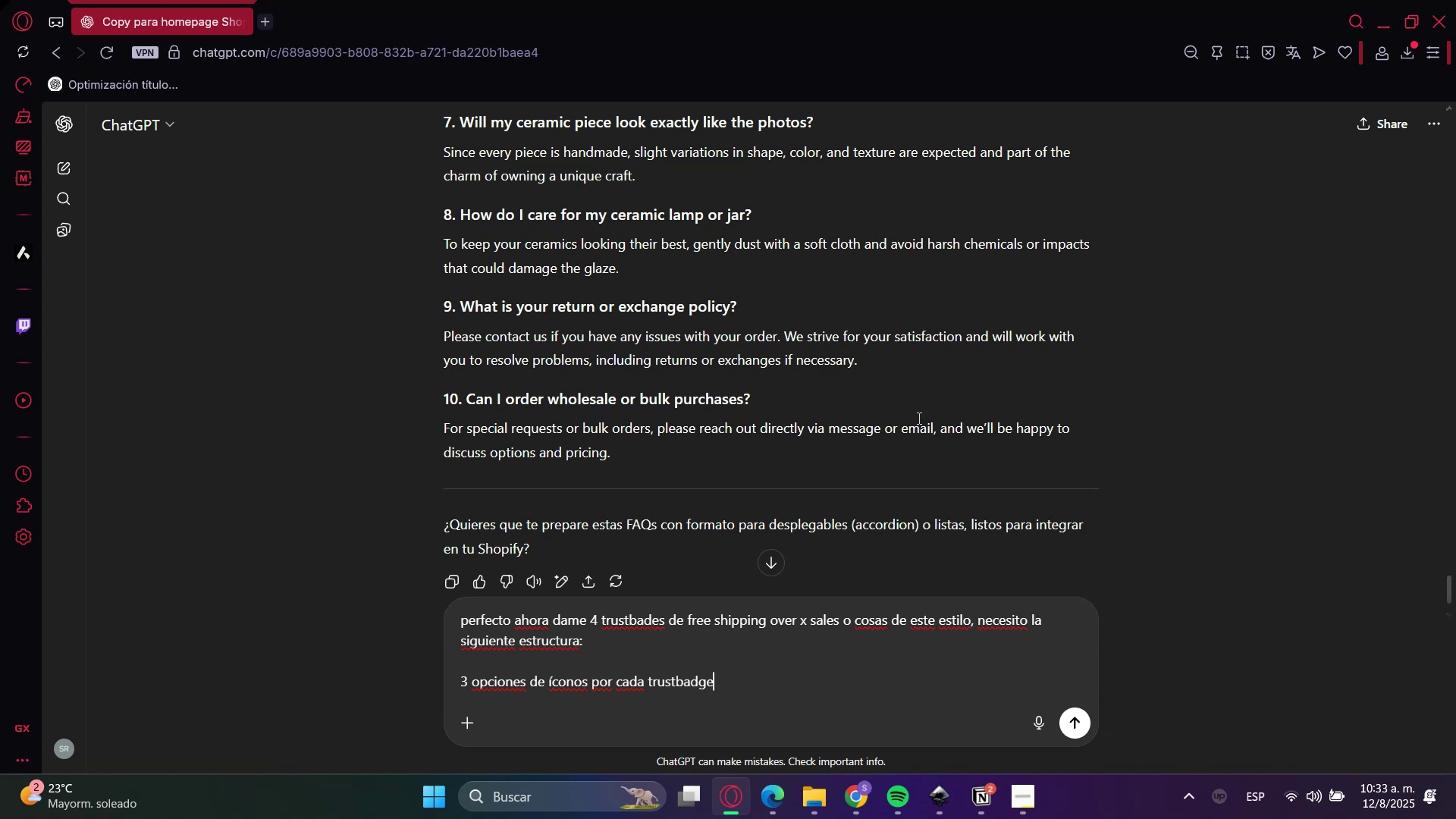 
key(Shift+Enter)
 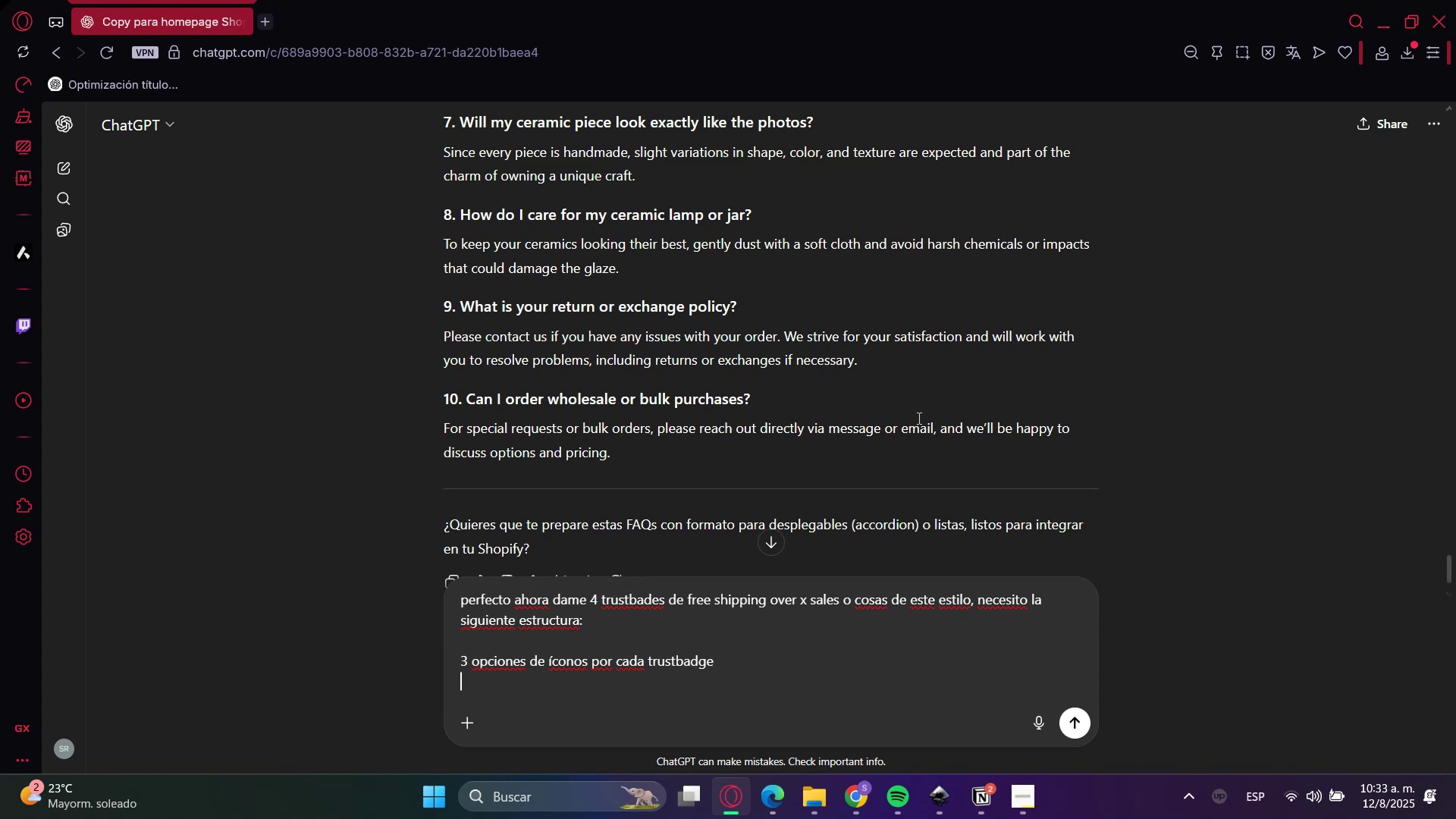 
type(encabezado)
 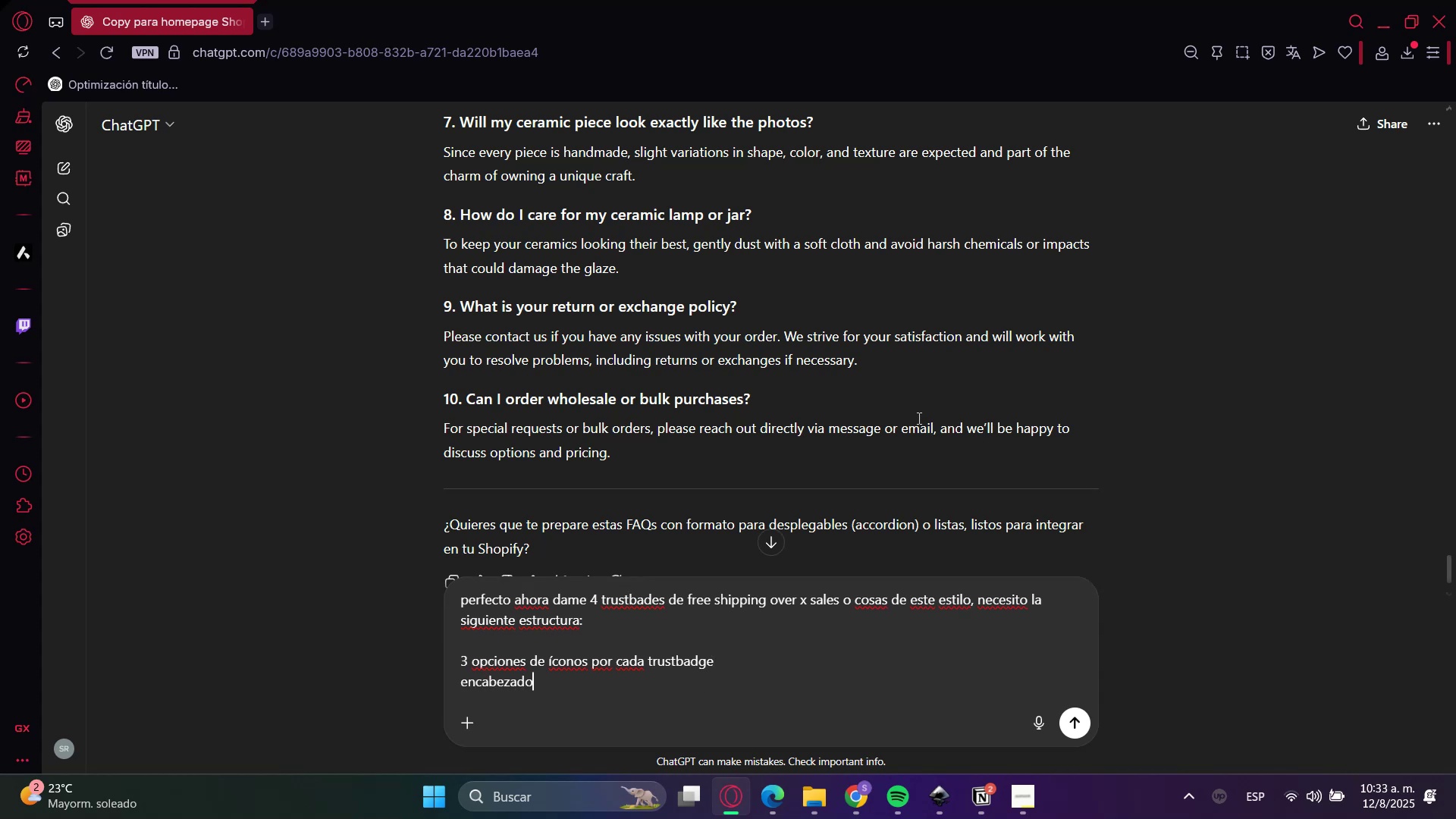 
key(Shift+Enter)
 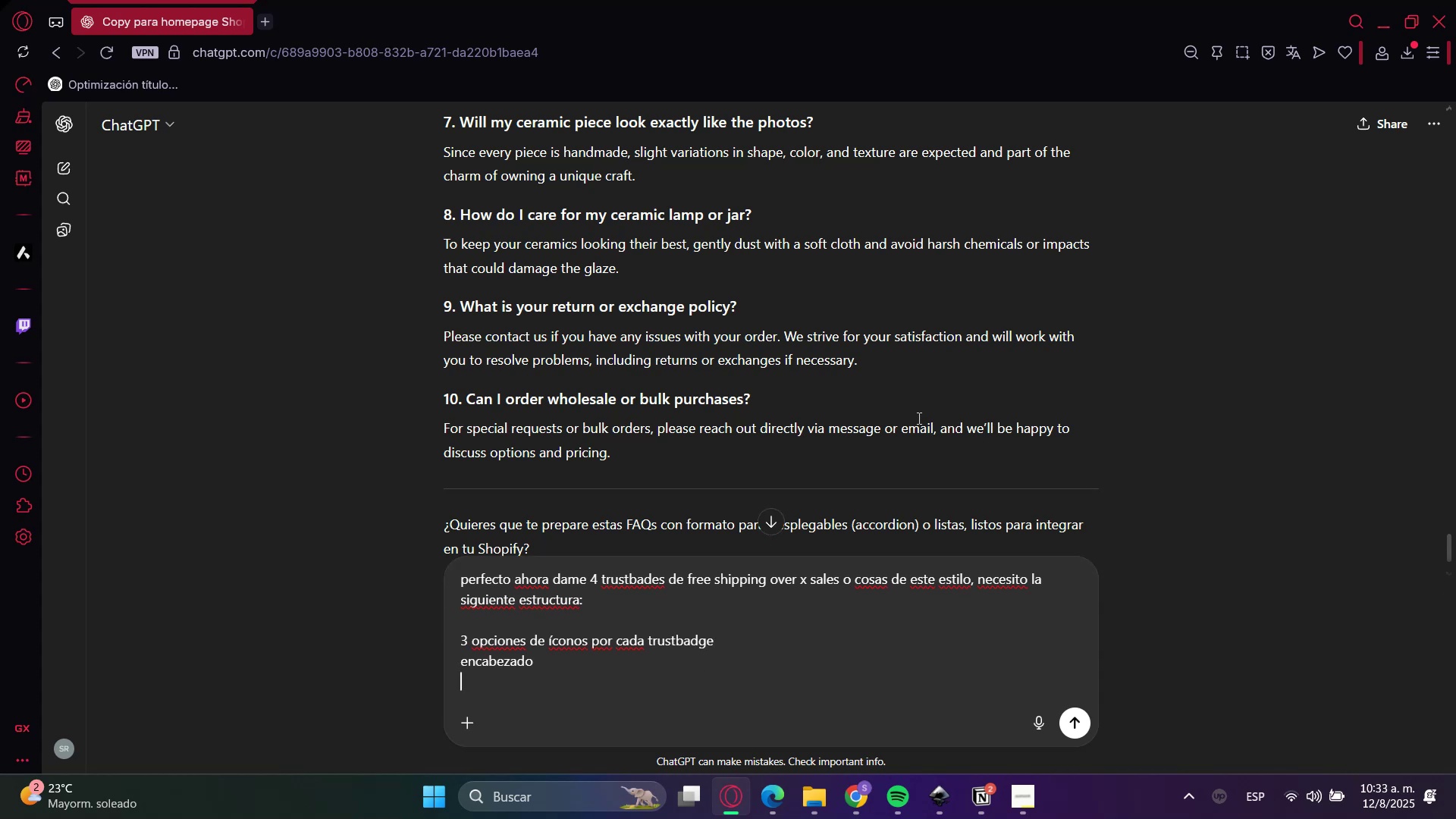 
type(texto breve)
 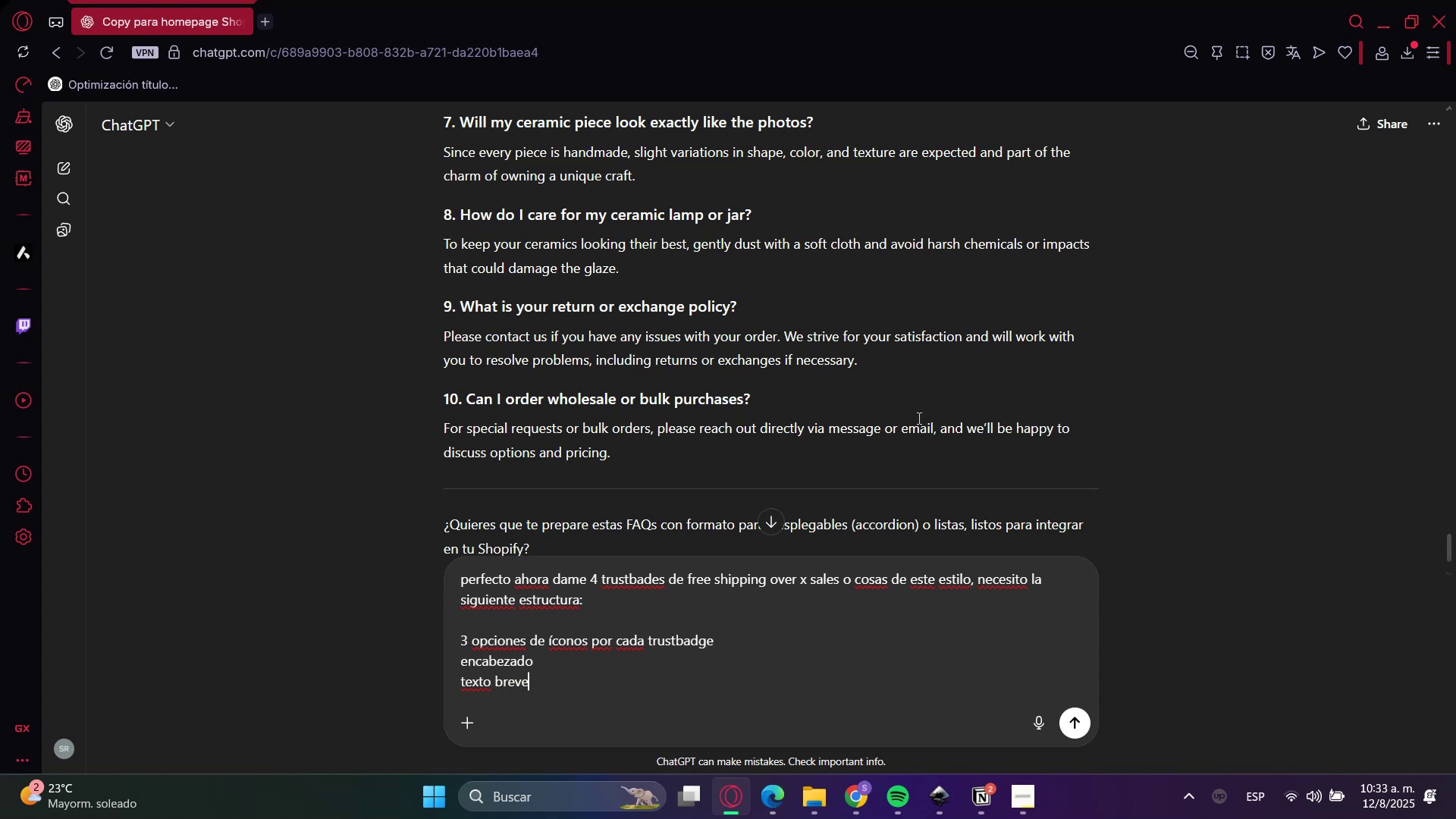 
key(Enter)
 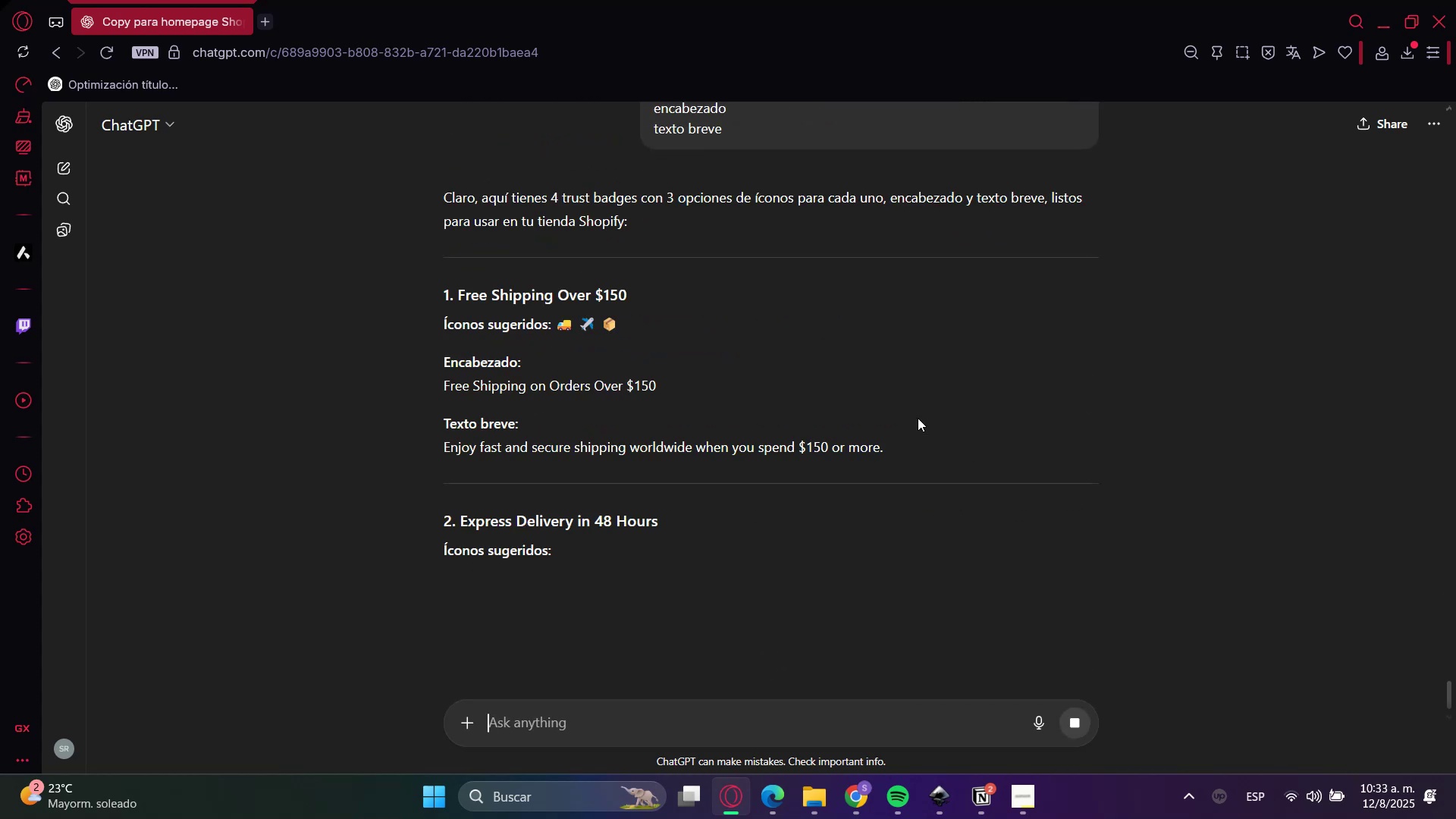 
wait(8.82)
 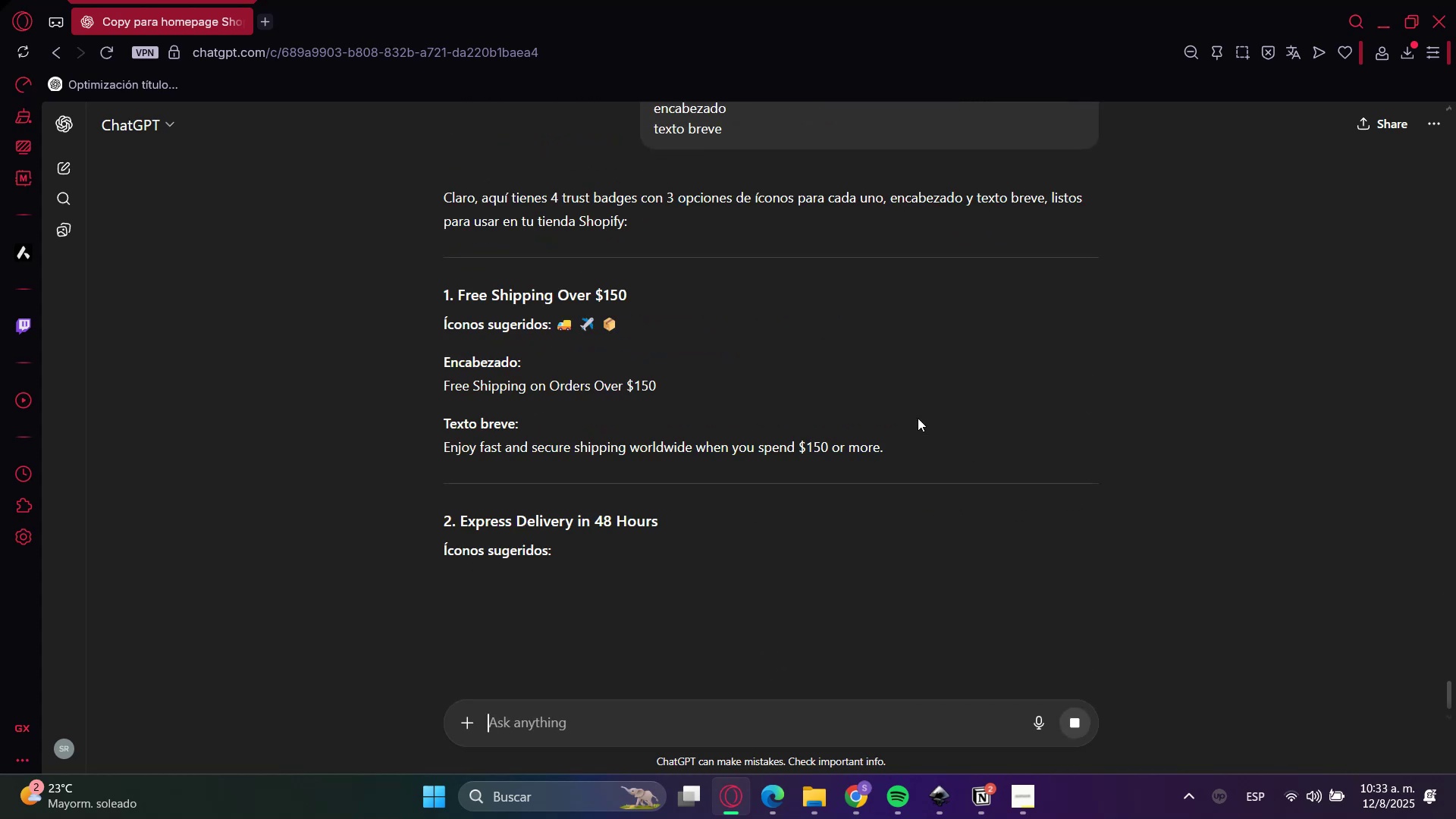 
double_click([461, 381])
 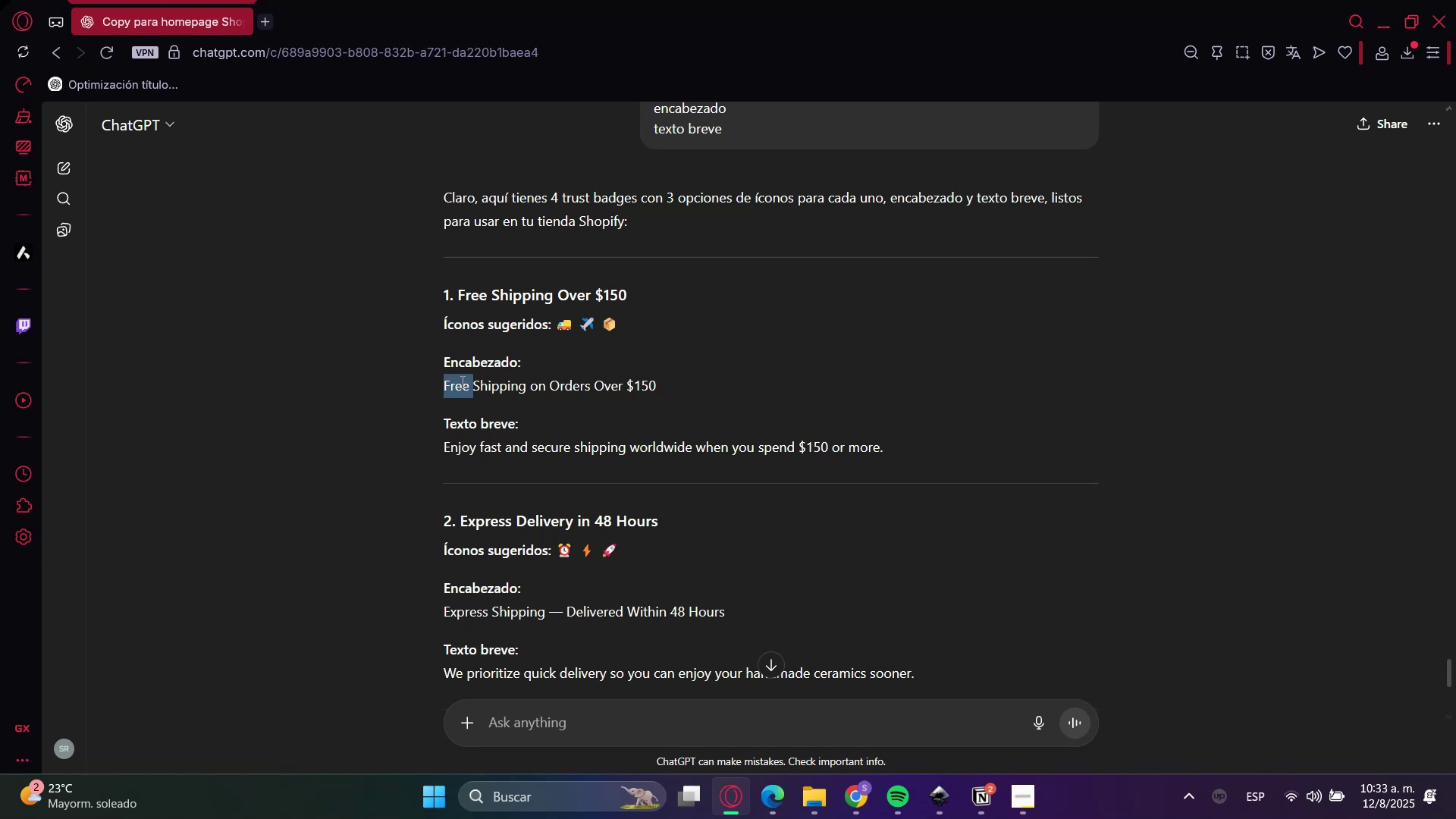 
triple_click([461, 381])
 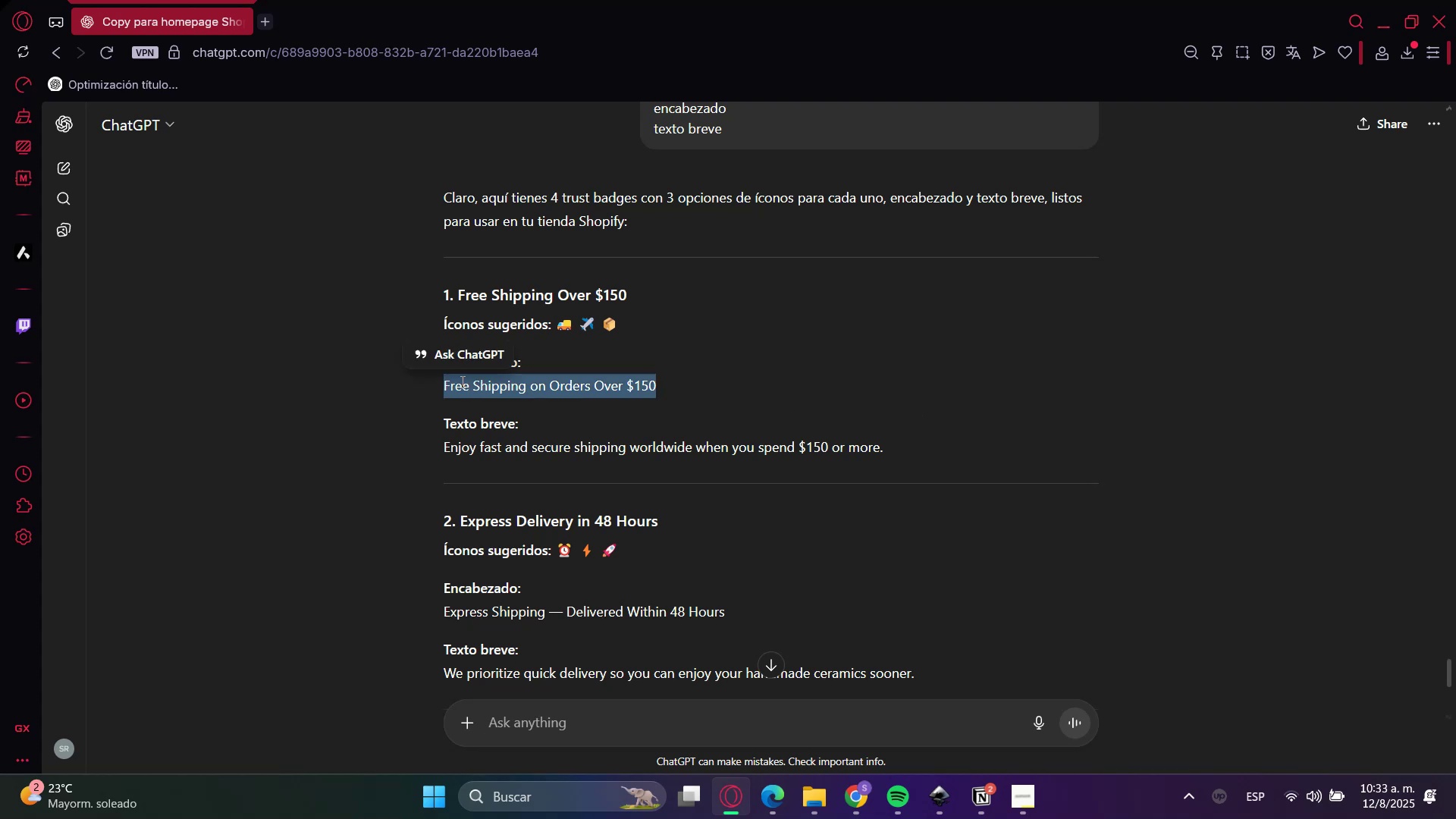 
key(Control+C)
 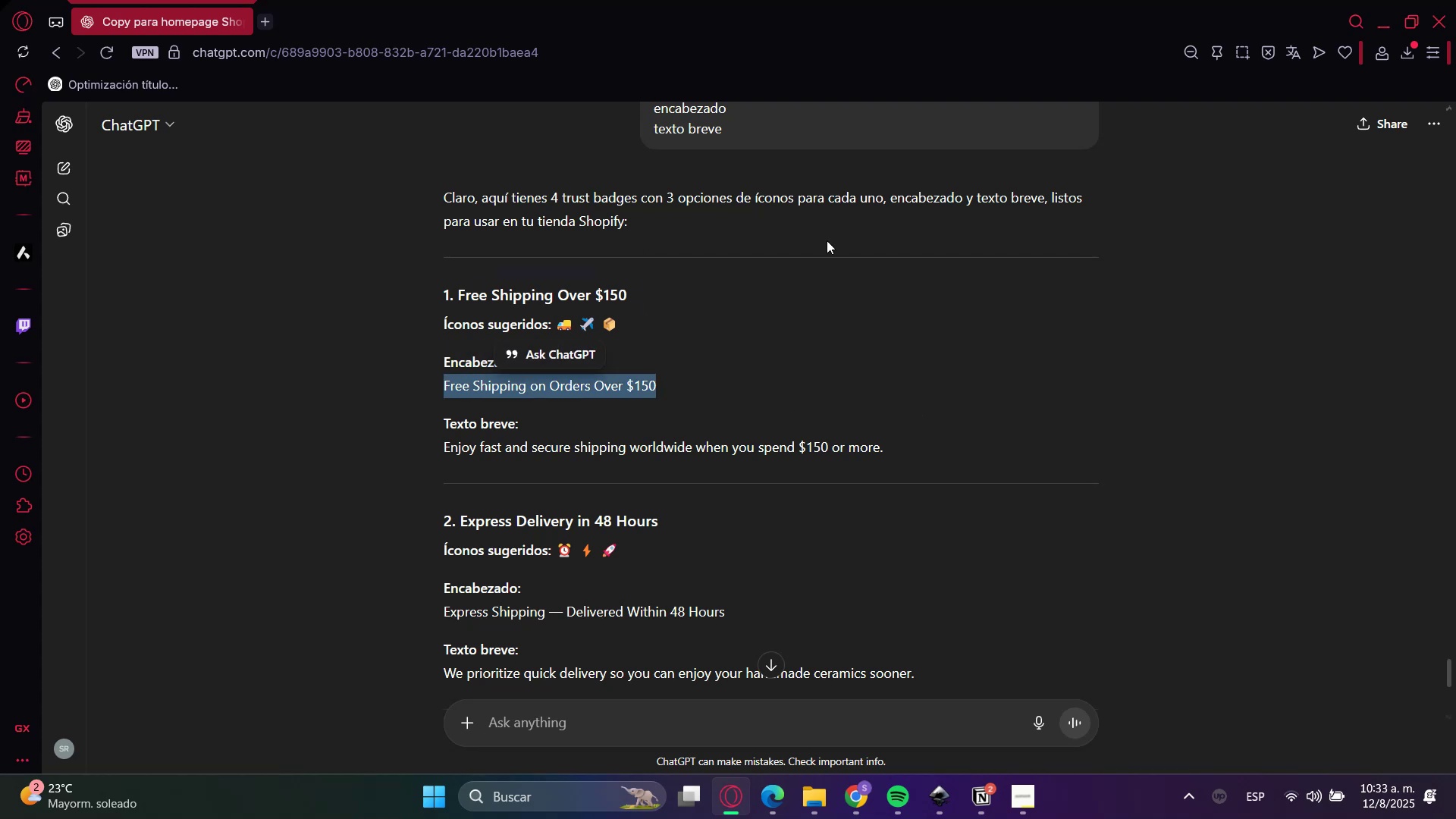 
key(Control+C)
 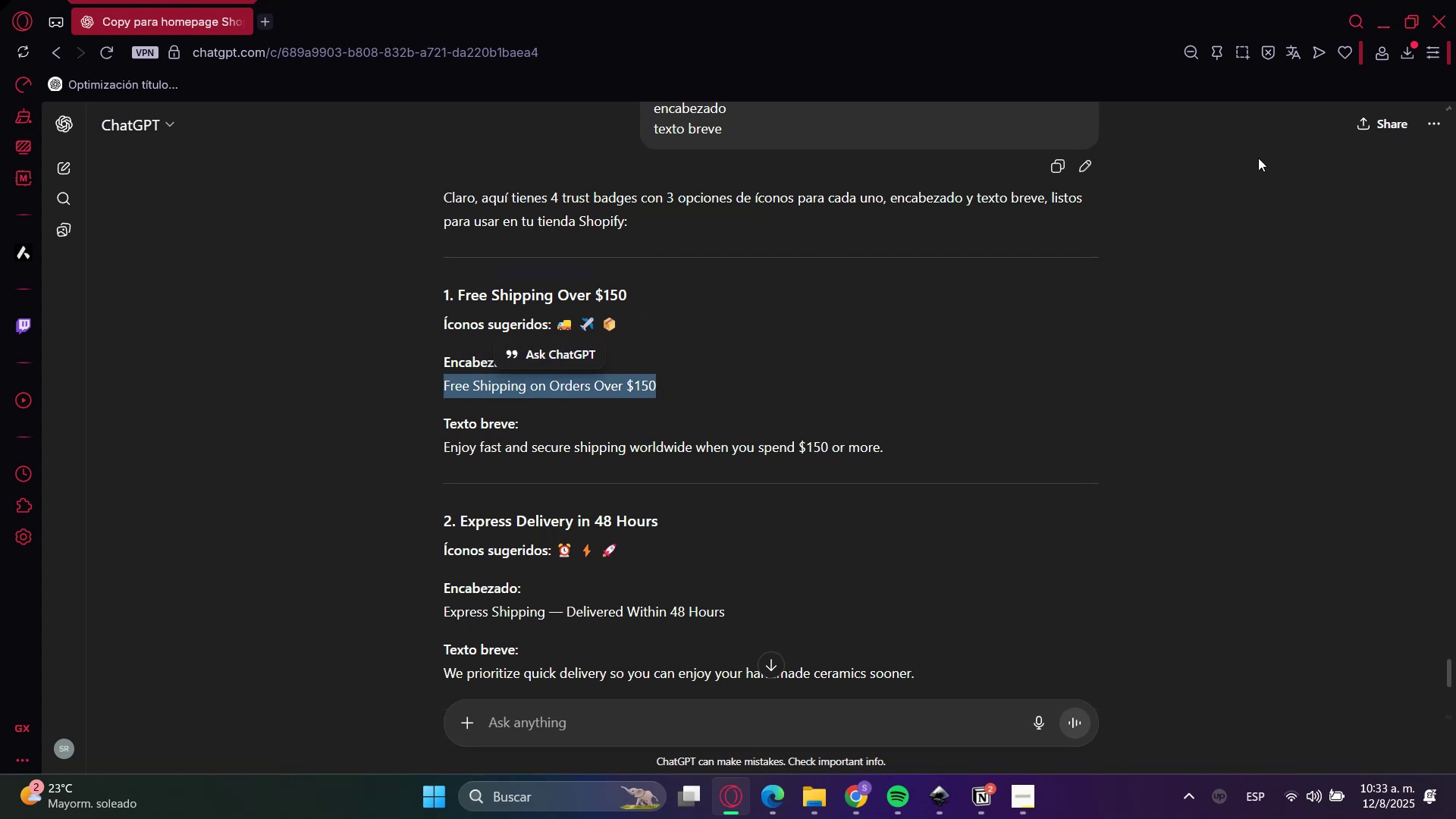 
key(Control+C)
 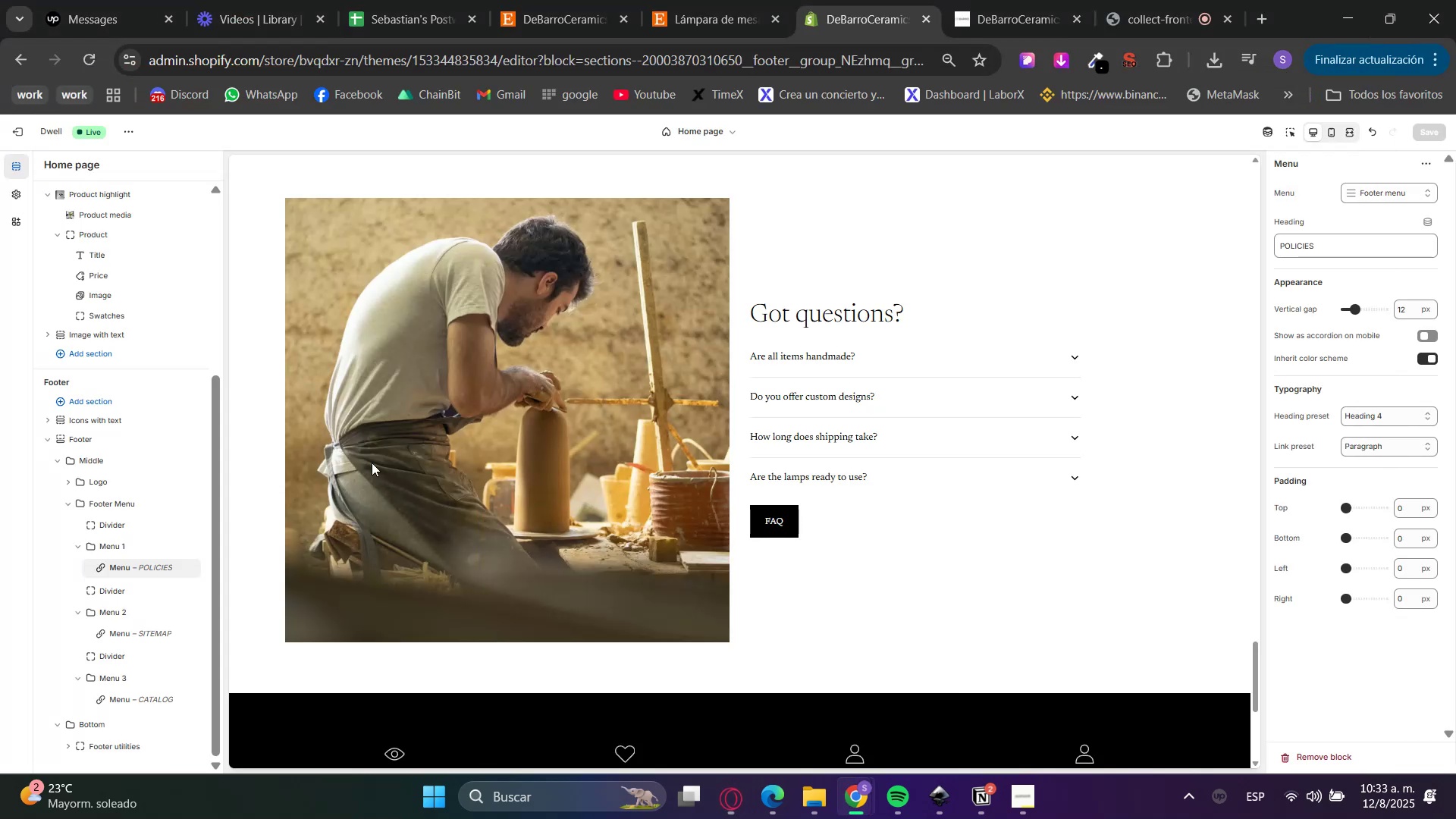 
scroll: coordinate [701, 579], scroll_direction: down, amount: 4.0
 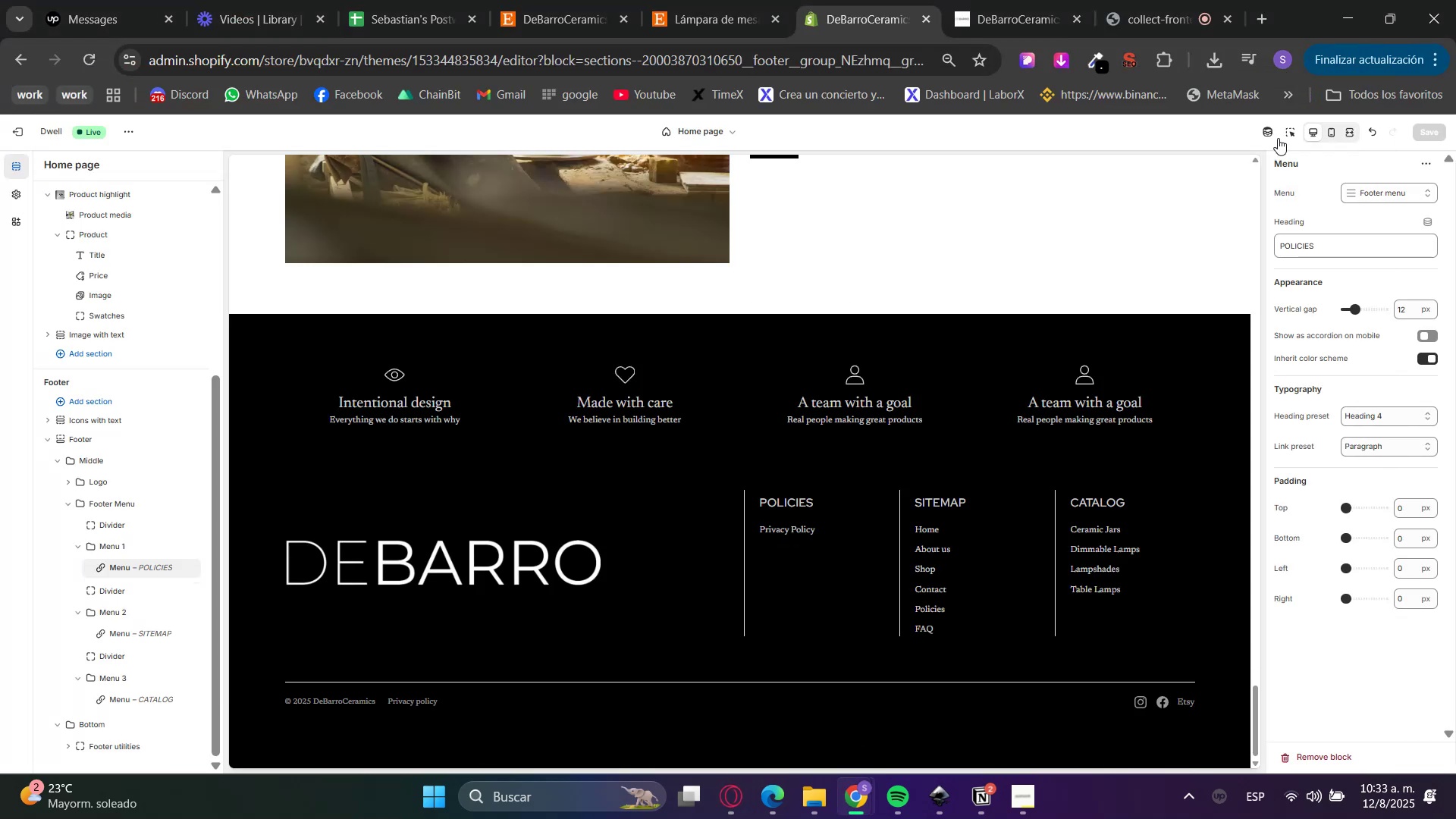 
left_click([1297, 132])
 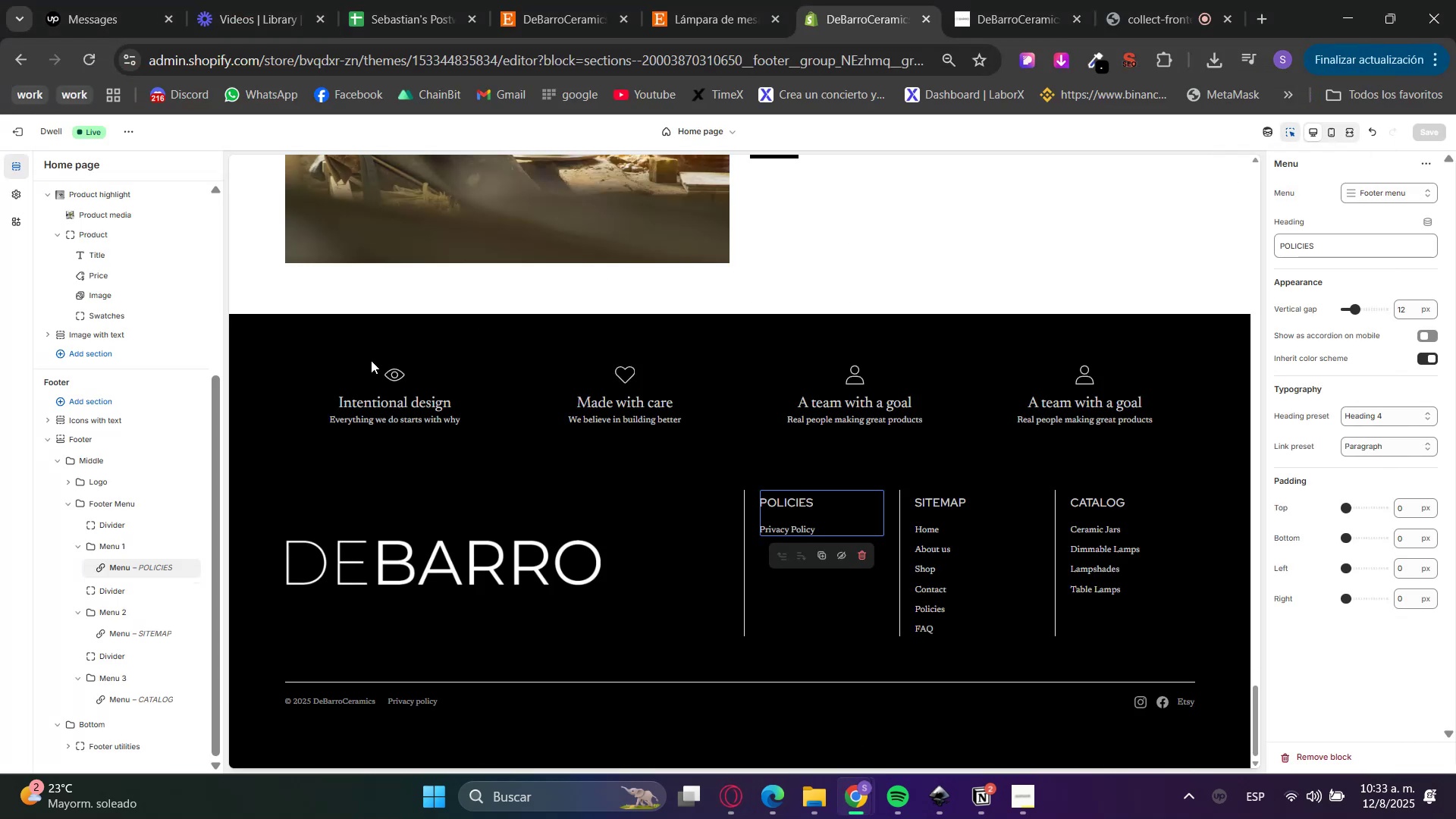 
left_click([392, 378])
 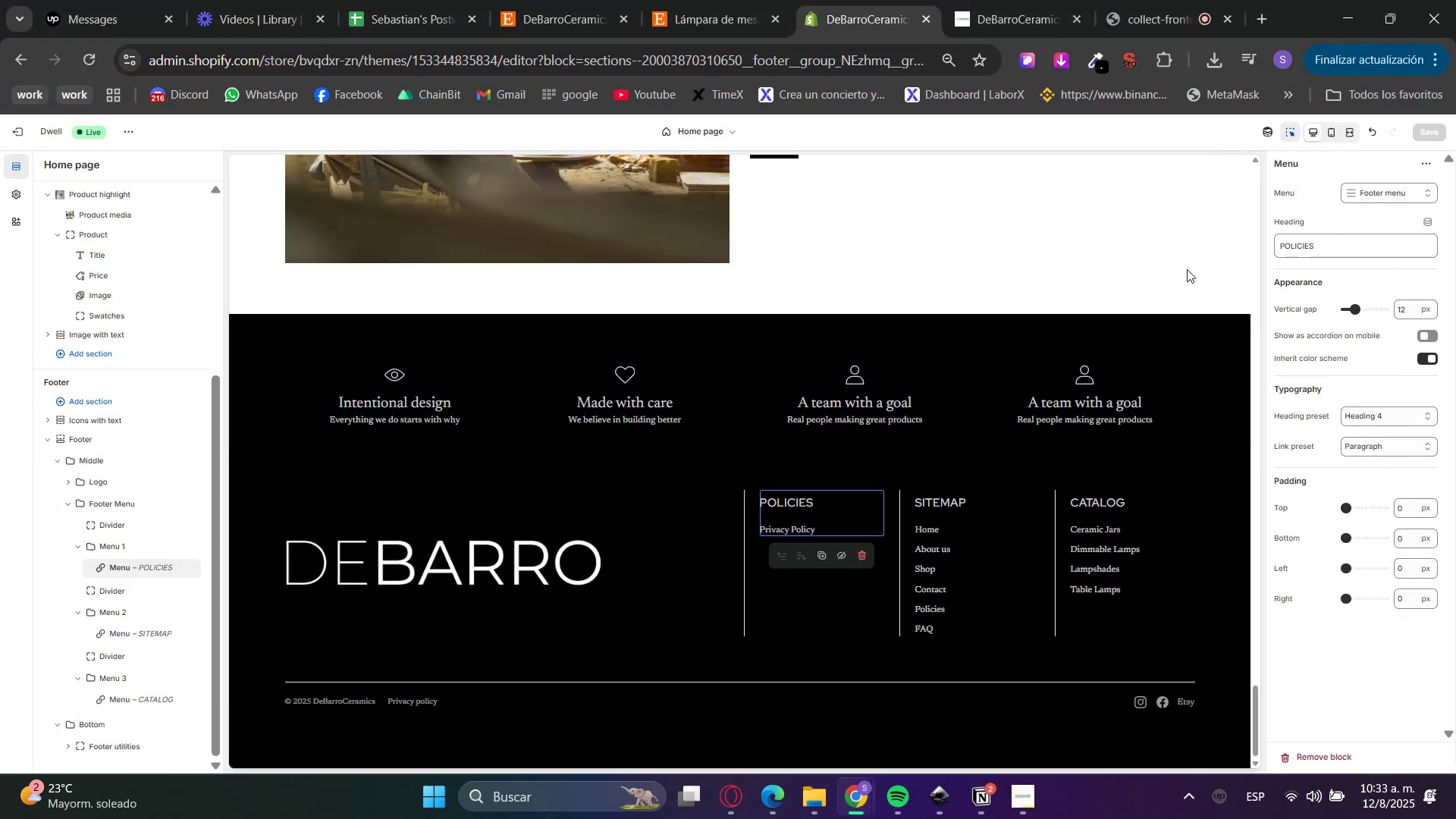 
left_click([403, 397])
 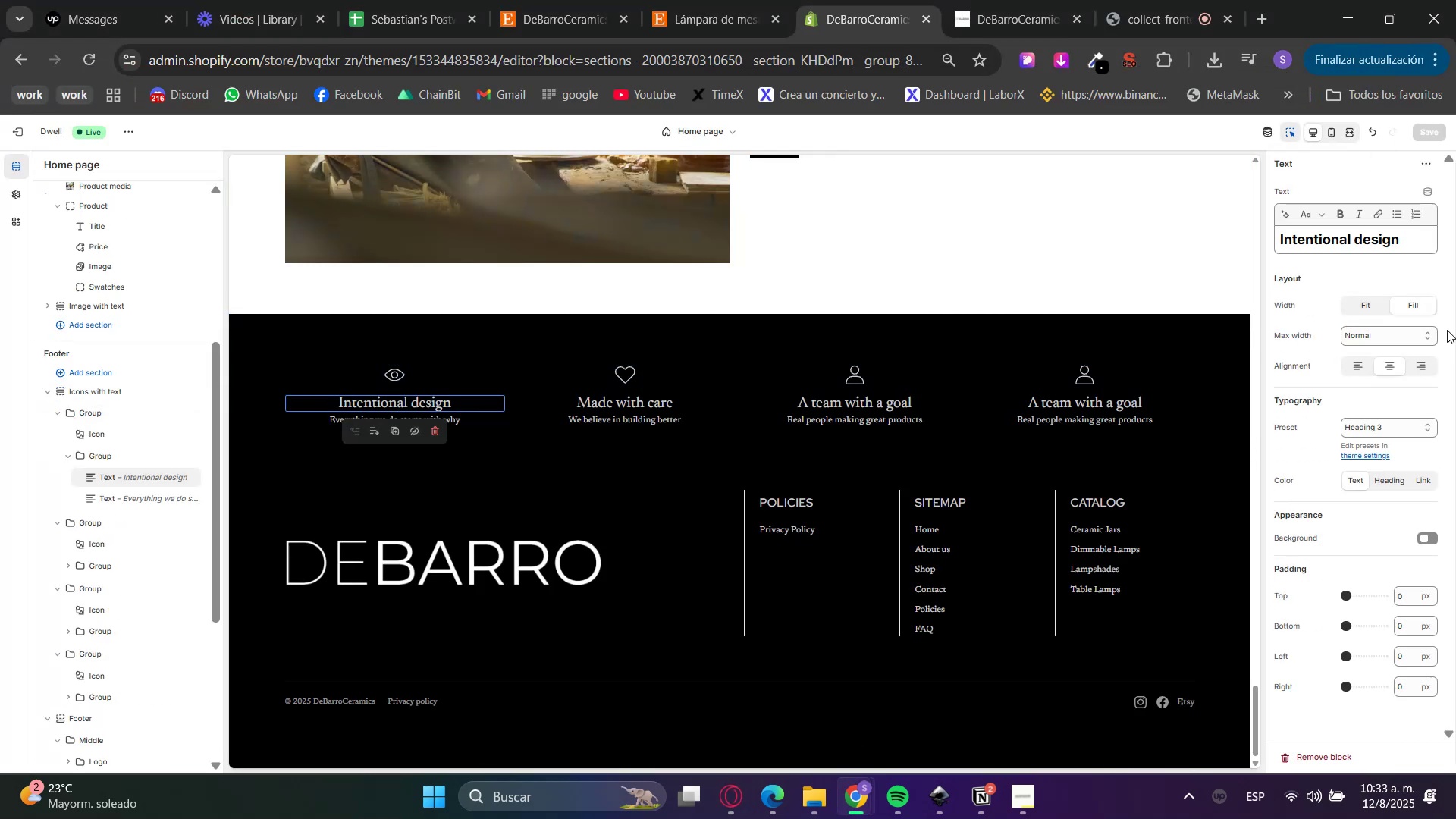 
left_click_drag(start_coordinate=[1417, 238], to_coordinate=[1131, 249])
 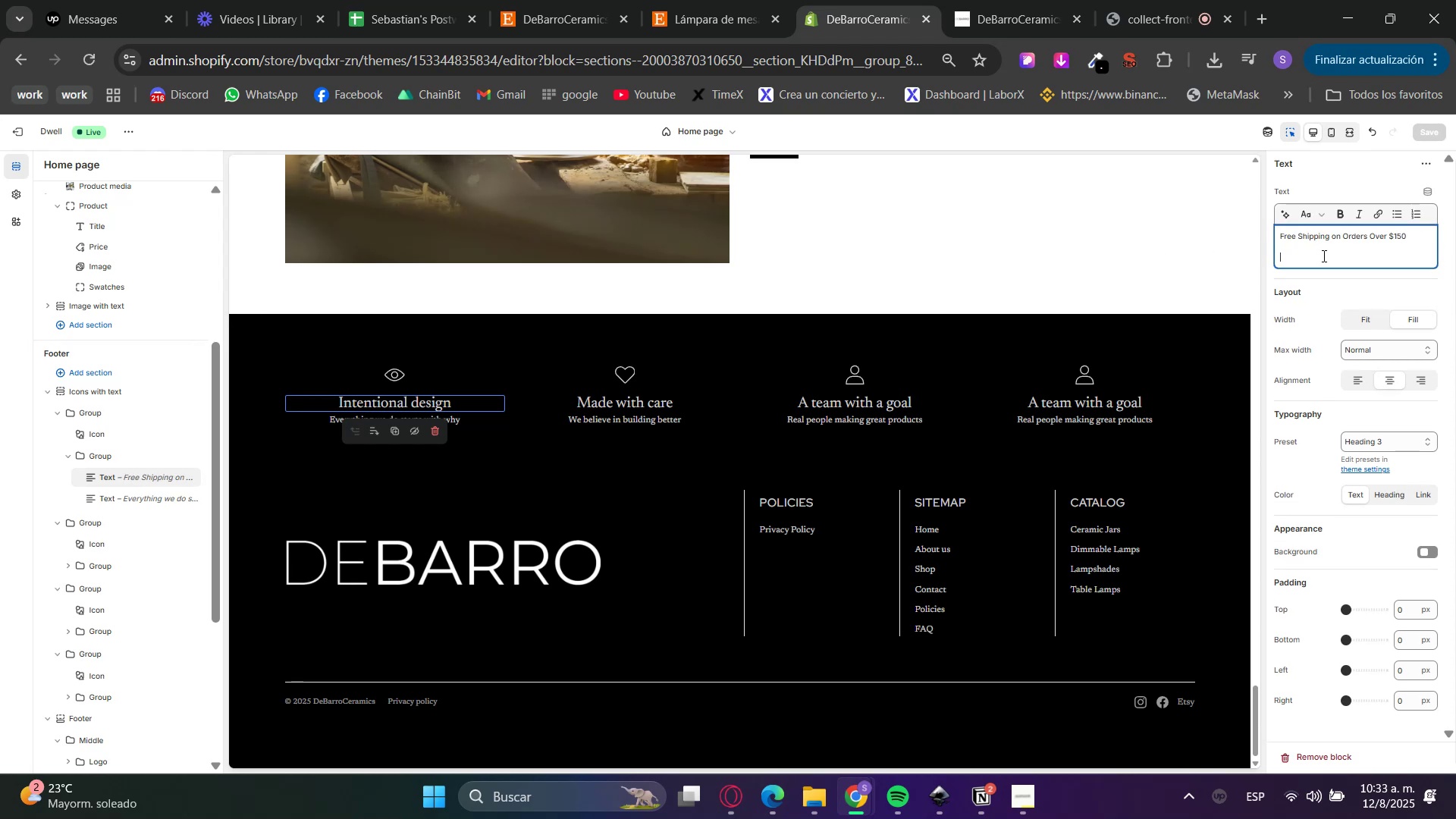 
key(Control+V)
 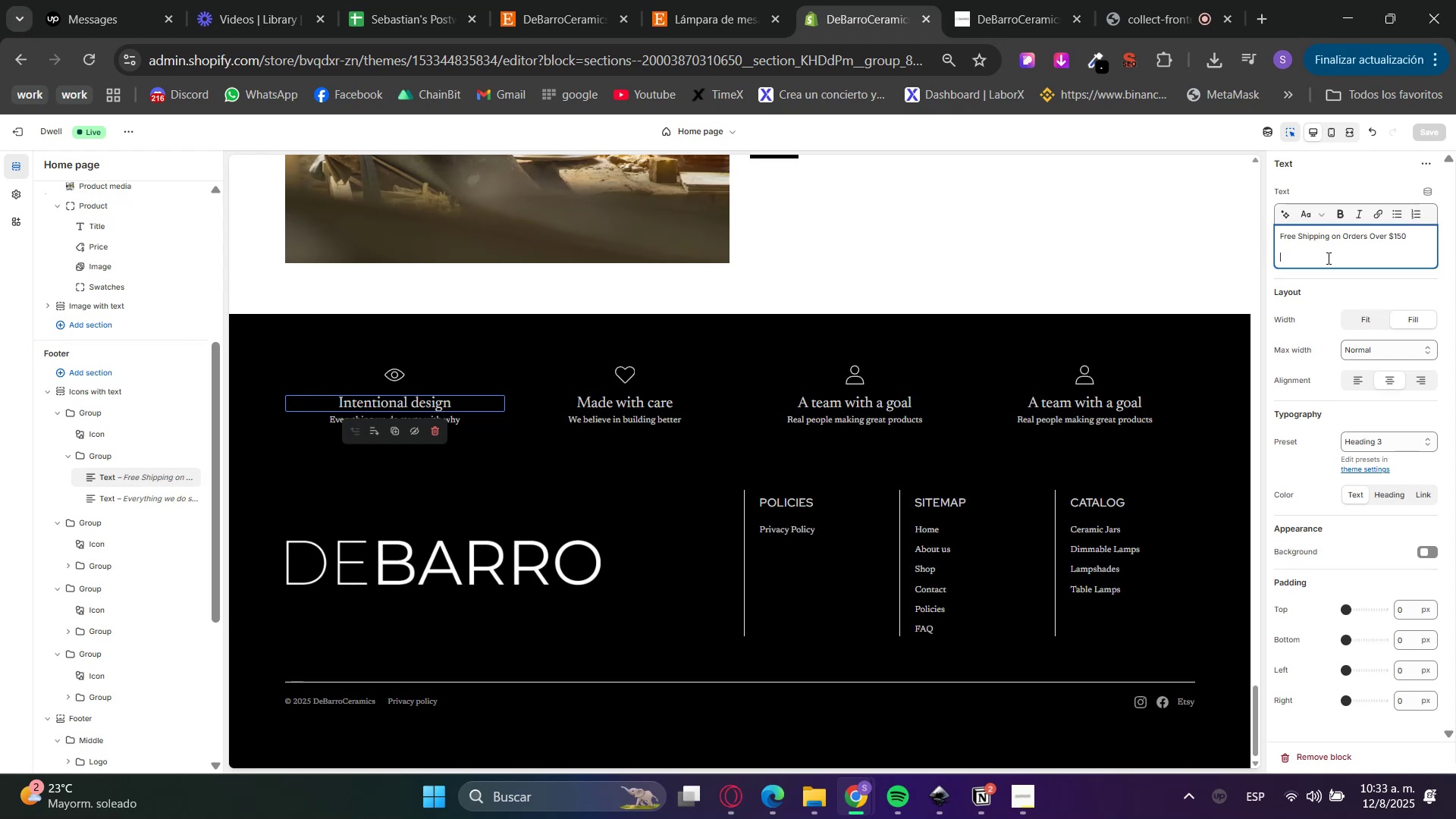 
key(Backspace)
 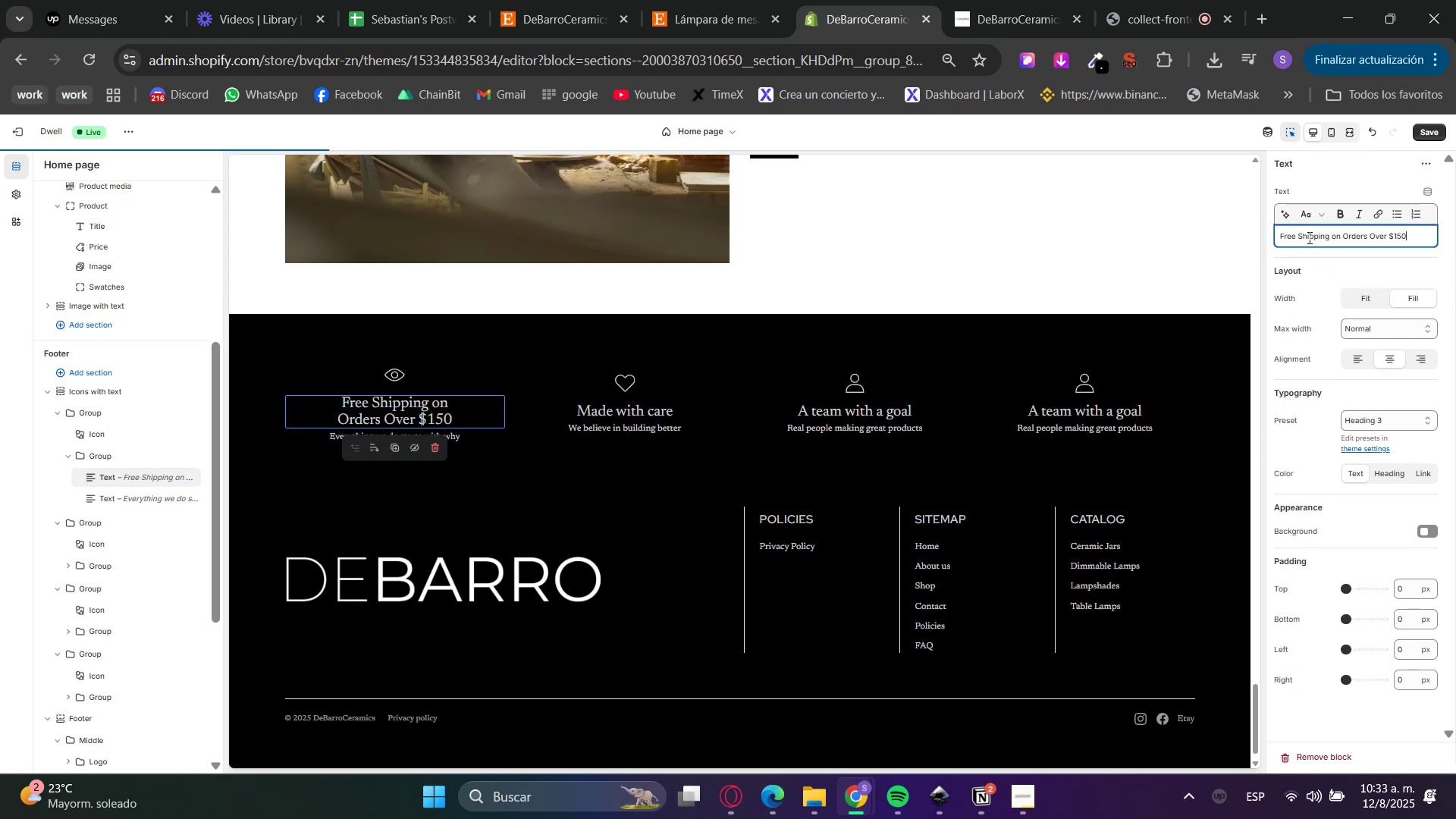 
double_click([1307, 237])
 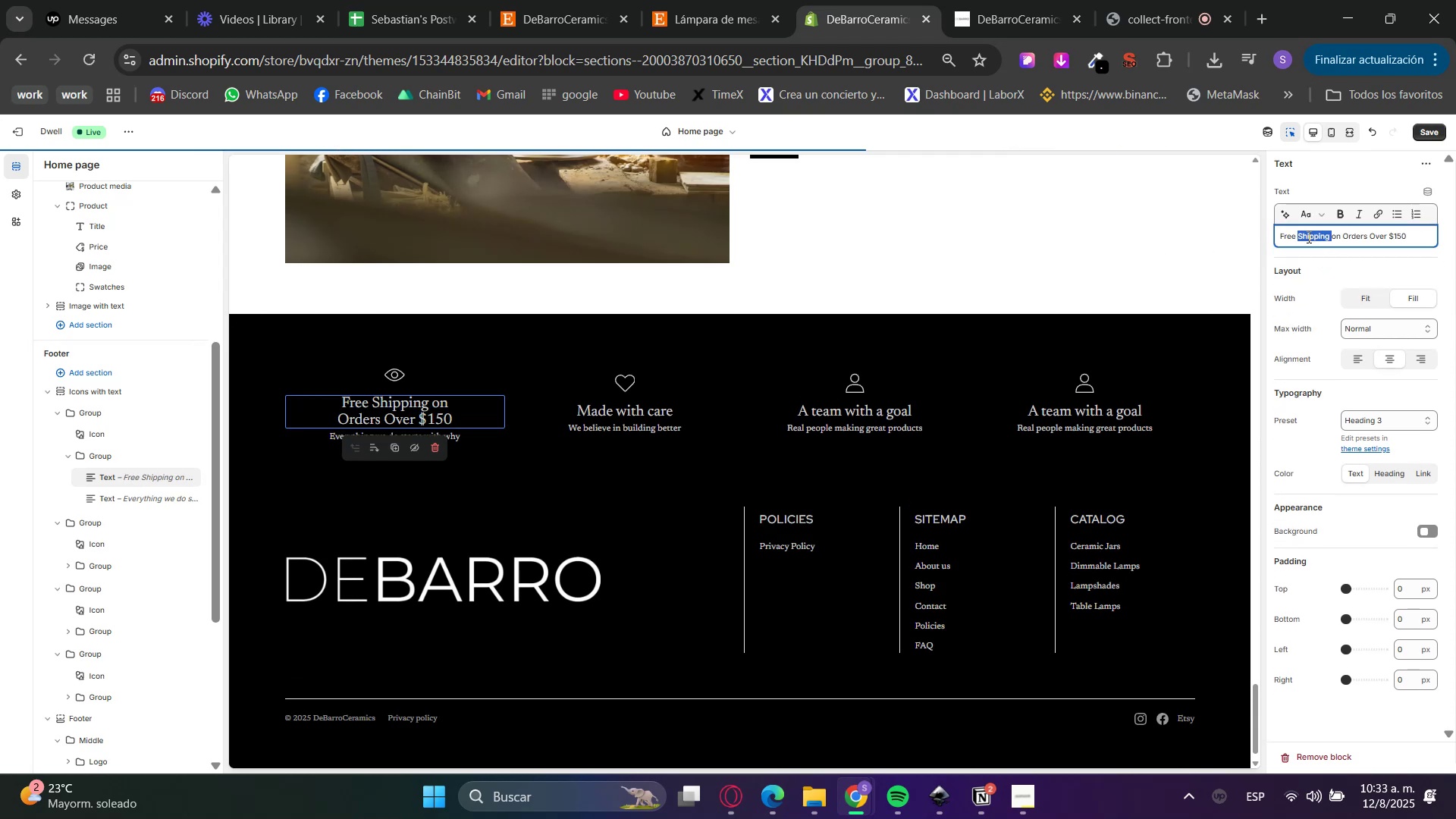 
triple_click([1307, 237])
 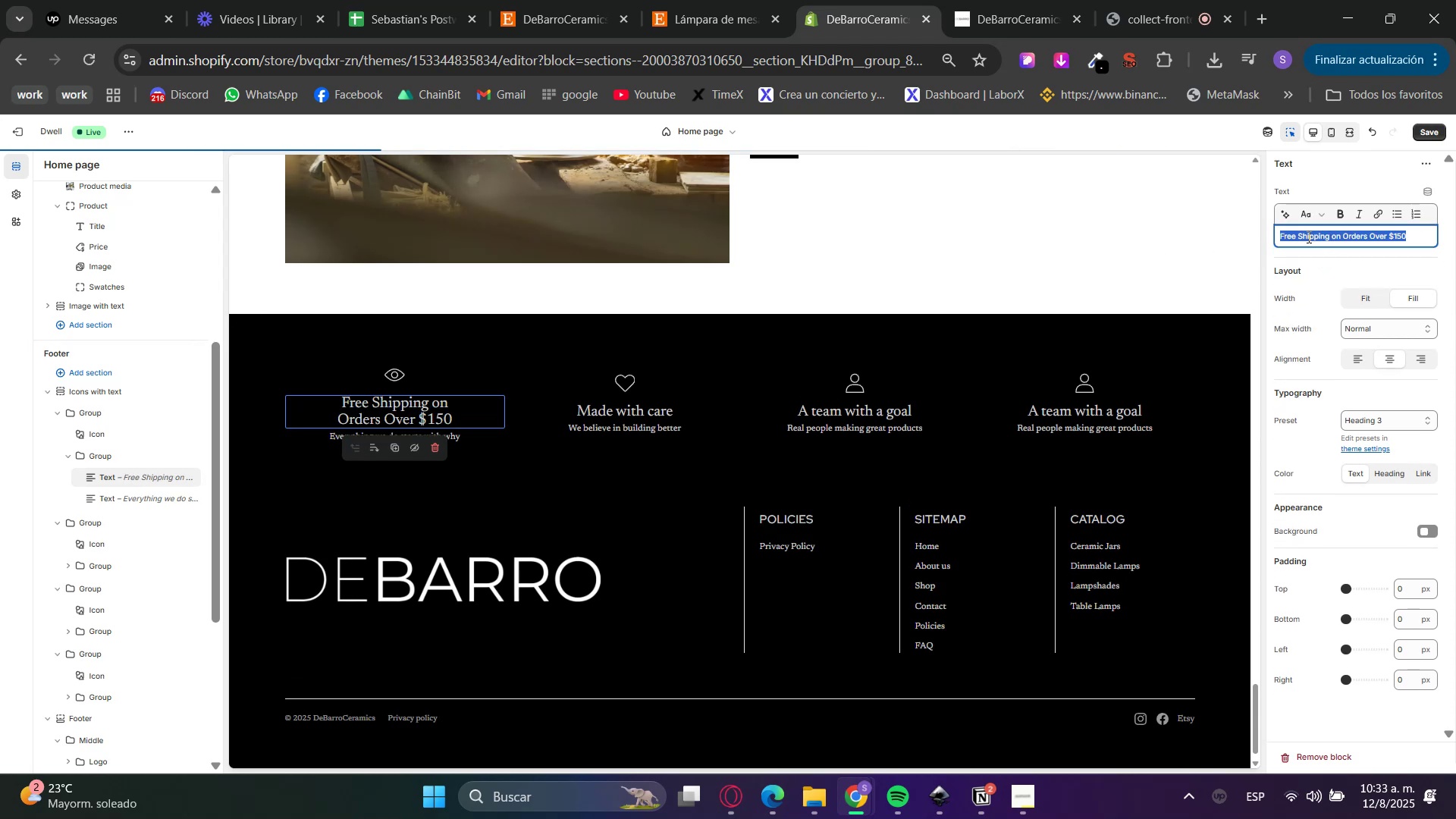 
triple_click([1311, 219])
 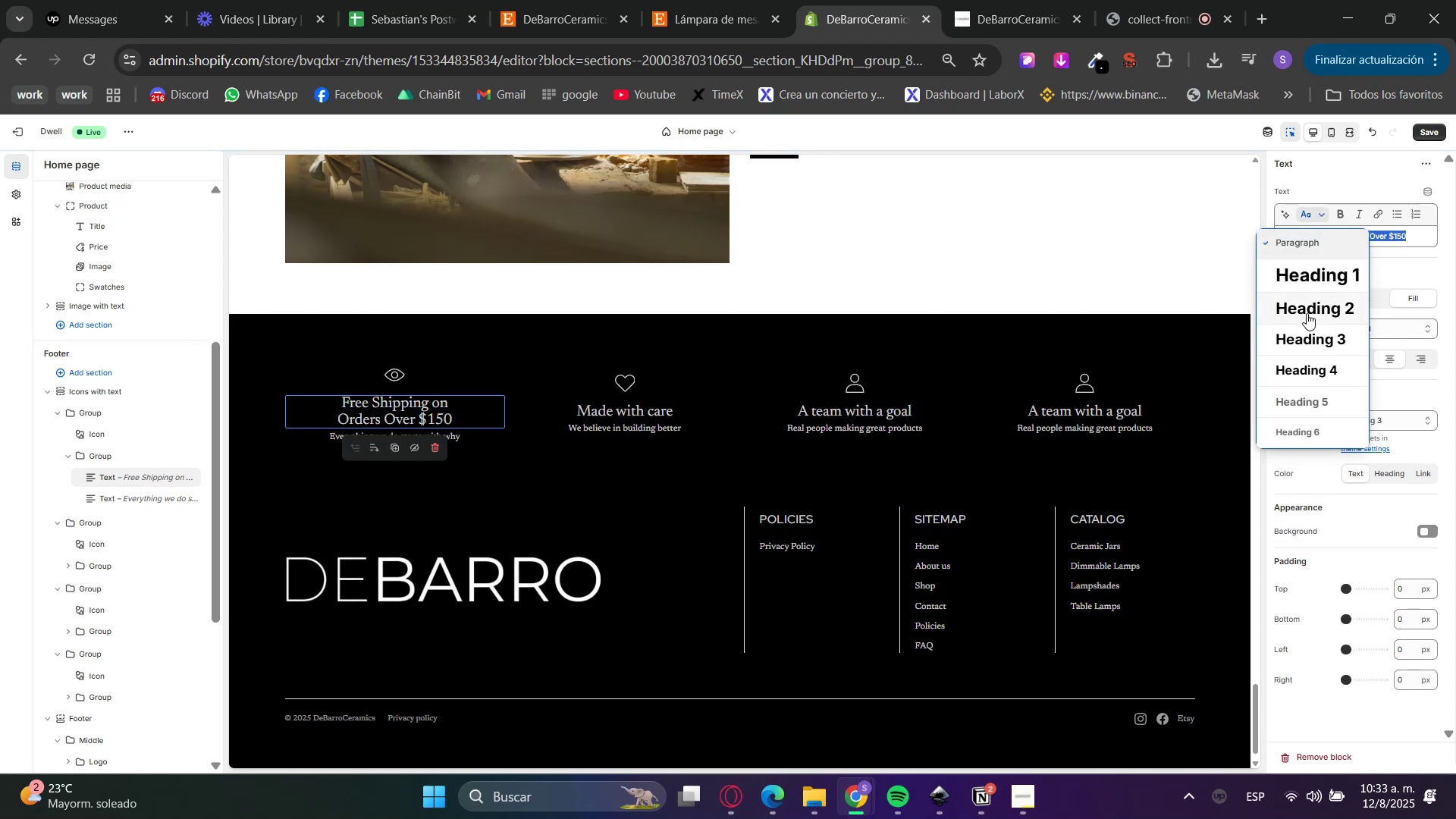 
left_click([1306, 313])
 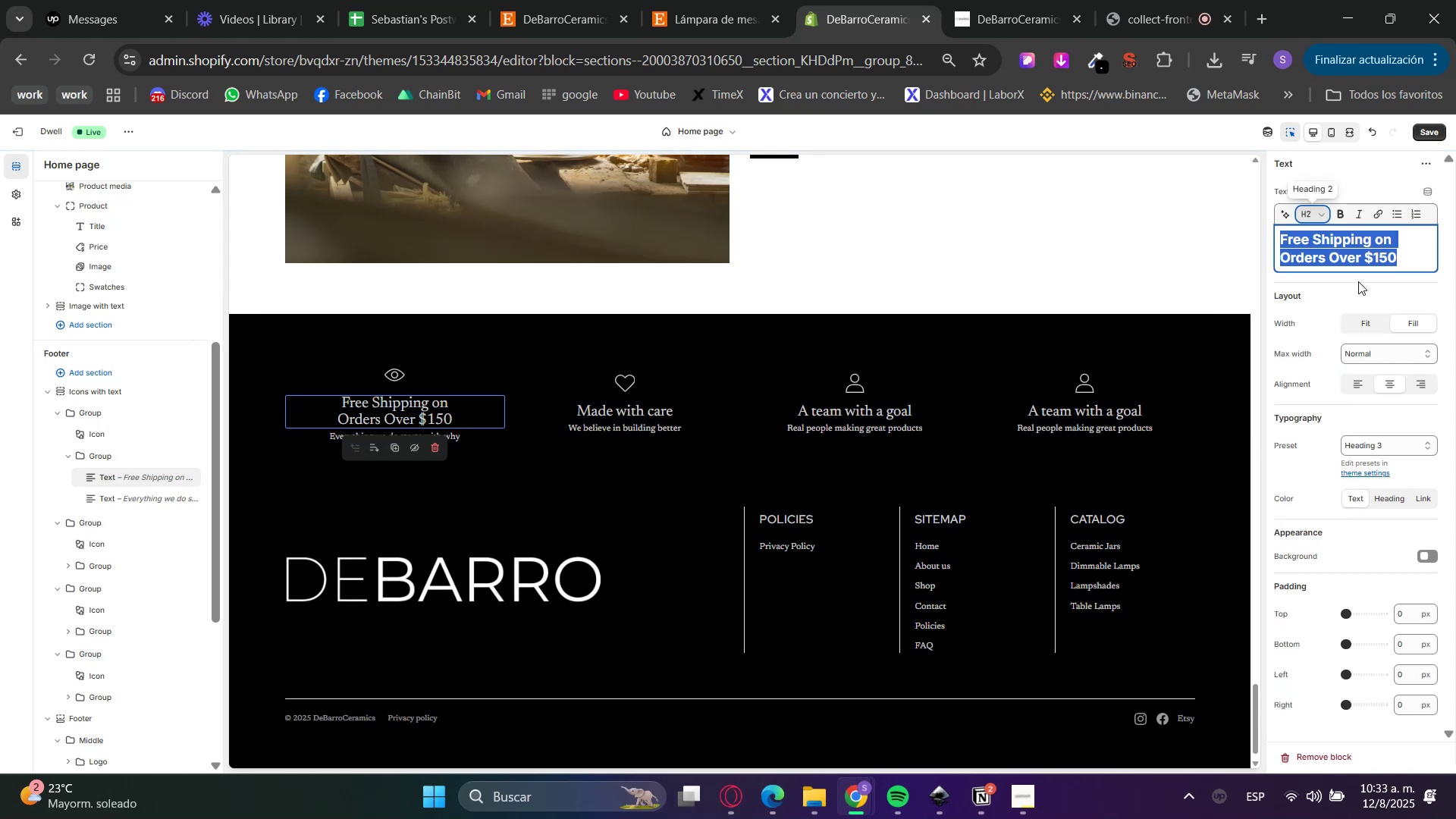 
left_click([1378, 284])
 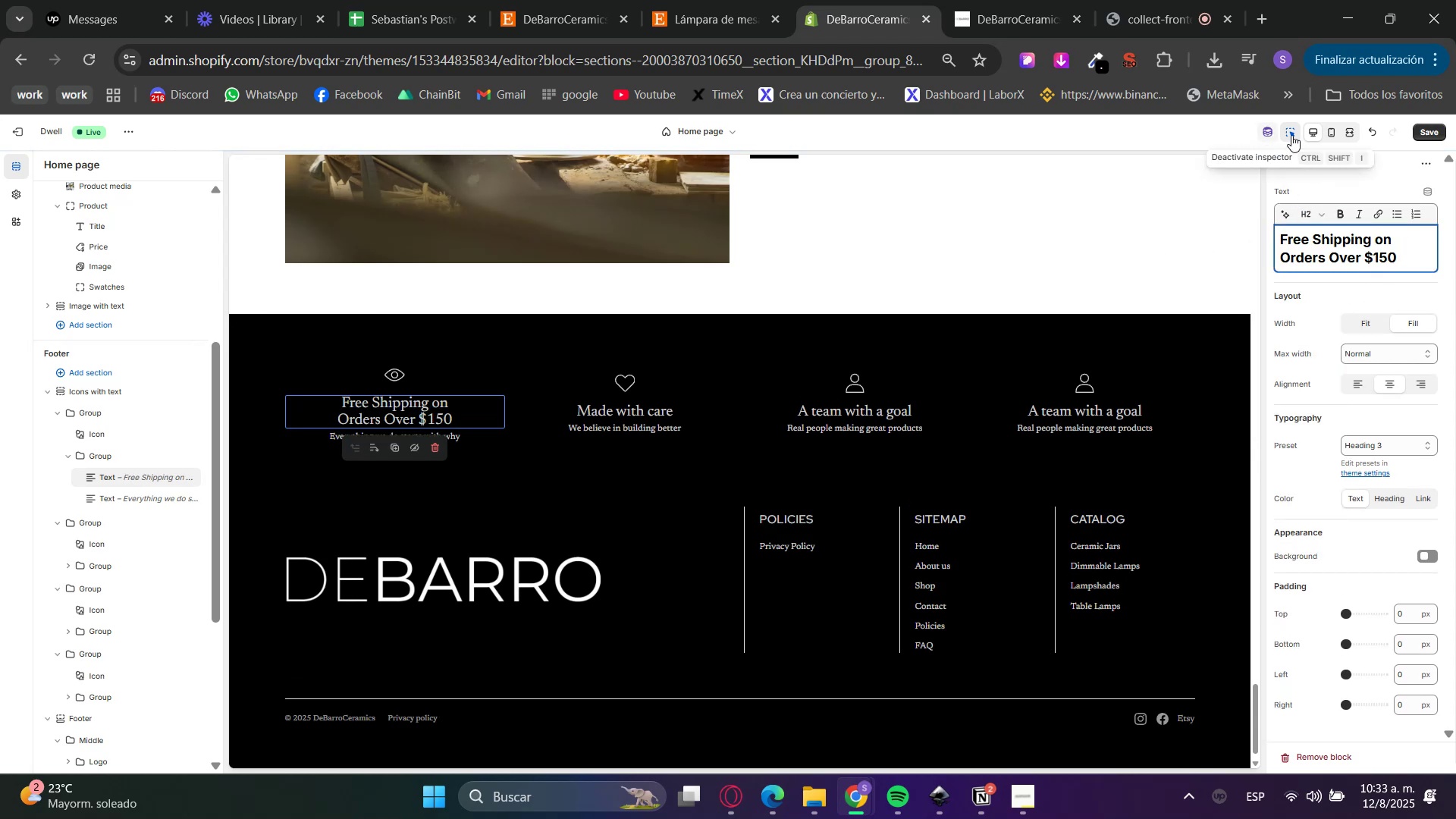 
left_click([1292, 136])
 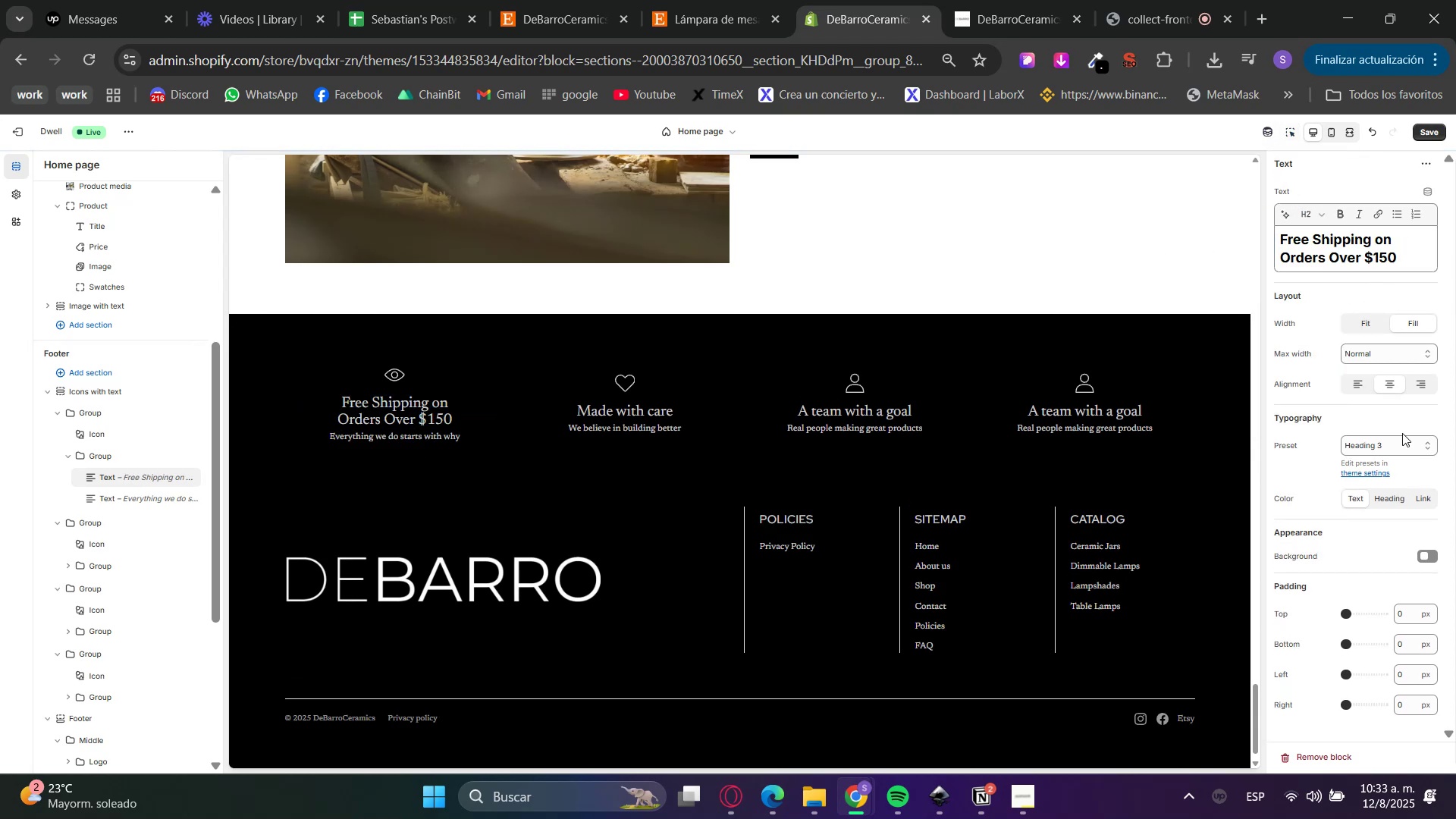 
left_click([1399, 444])
 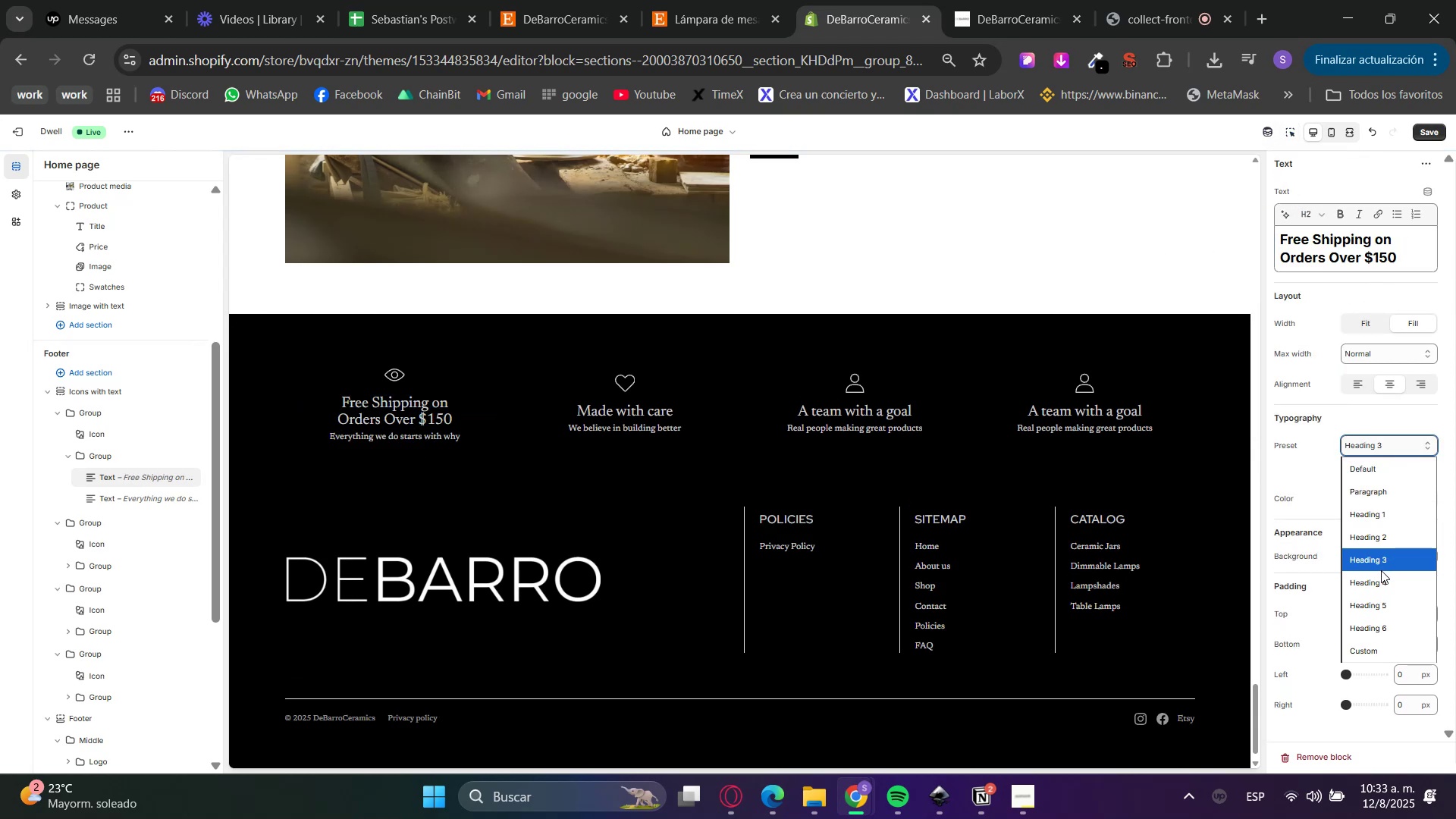 
left_click([1379, 583])
 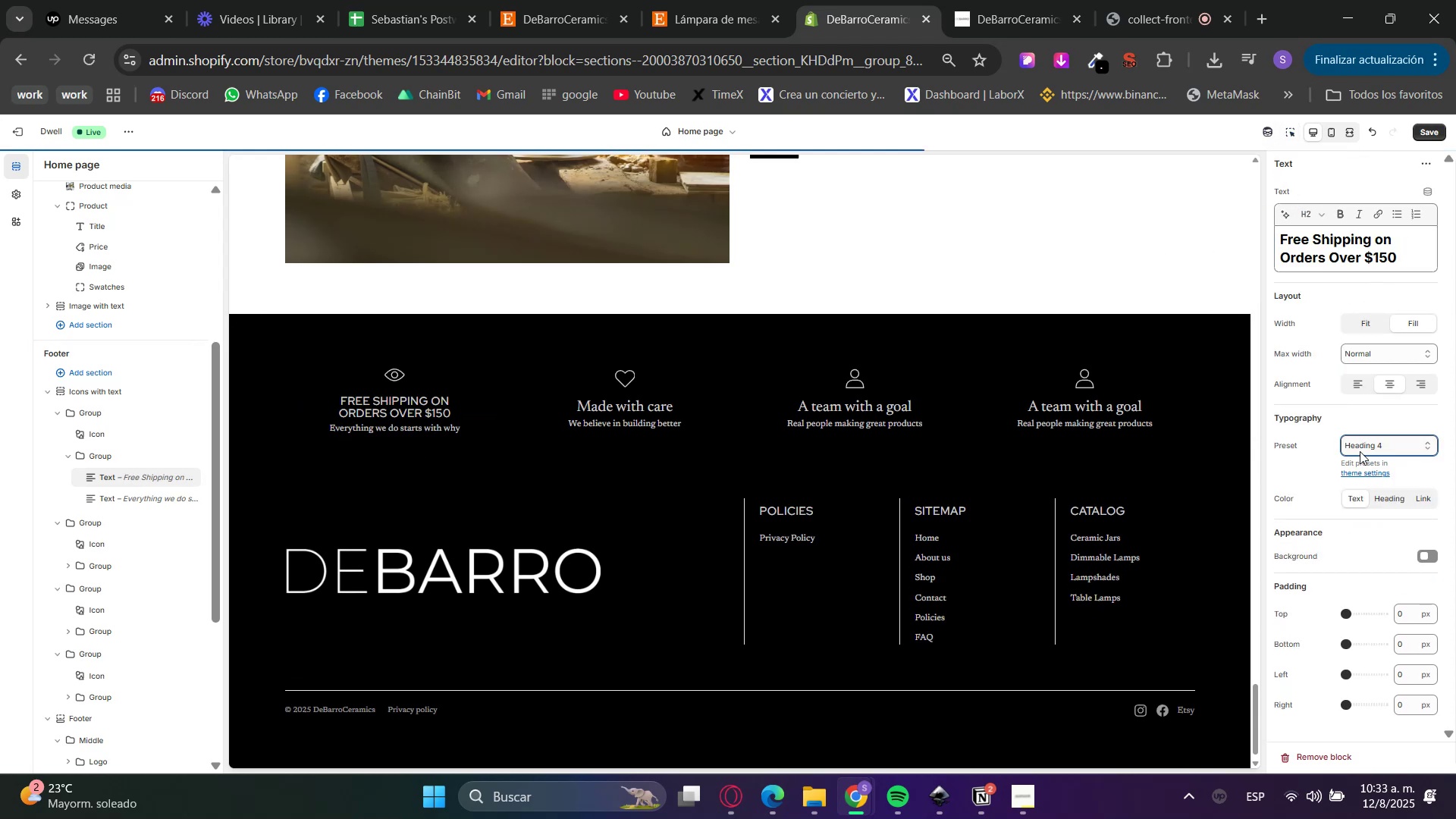 
key(Control+ControlLeft)
 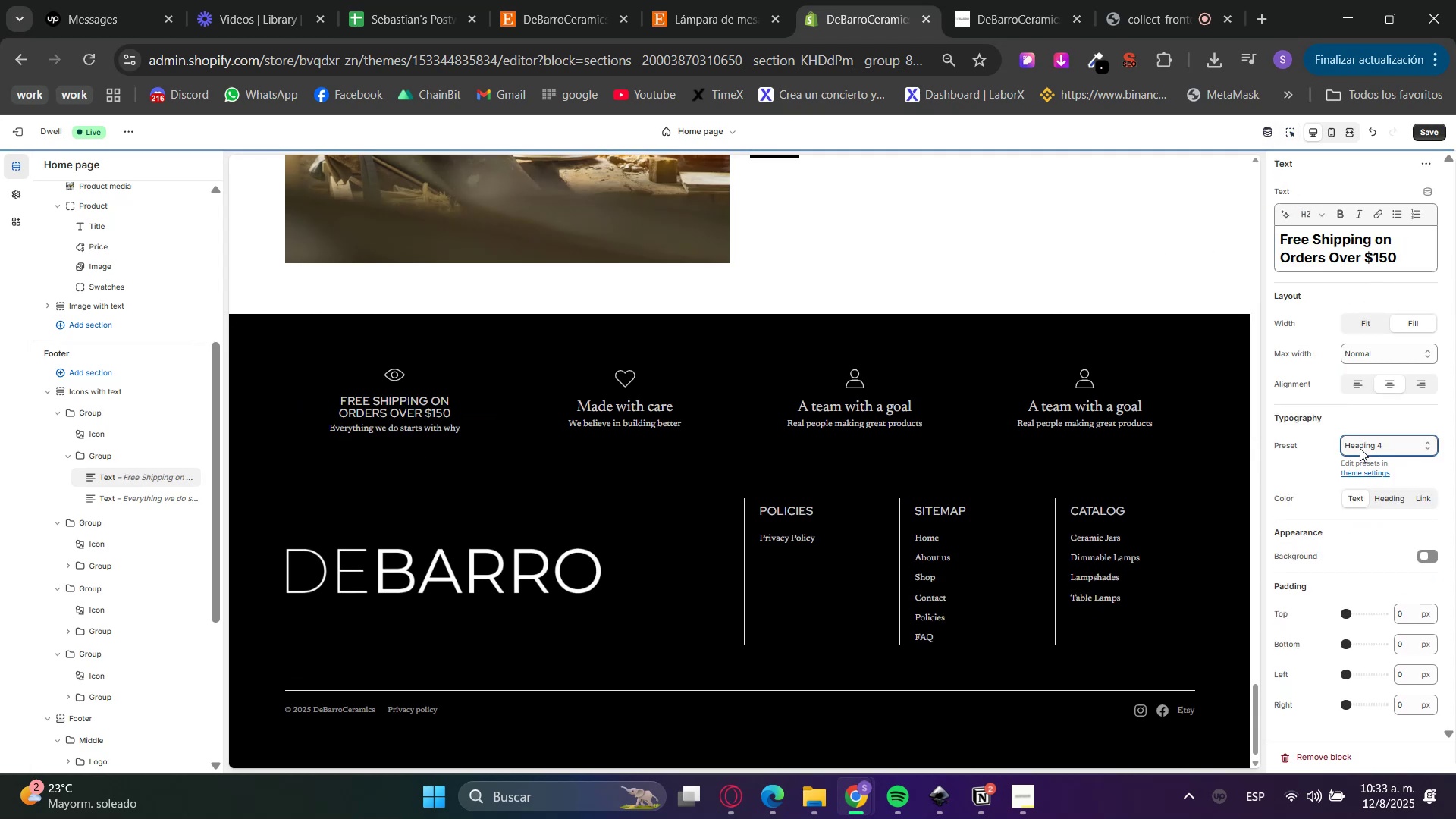 
key(Control+Z)
 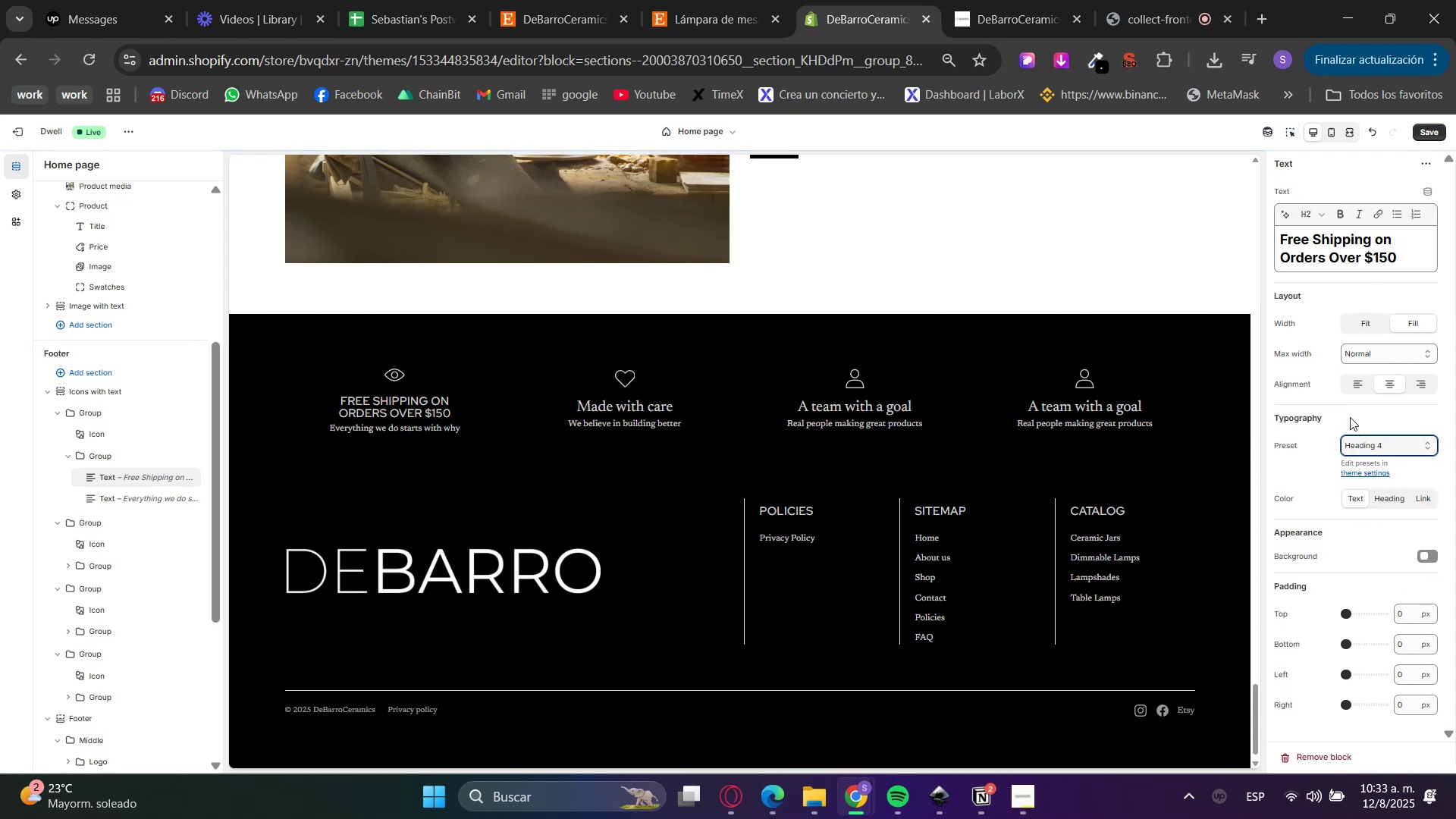 
left_click([1350, 415])
 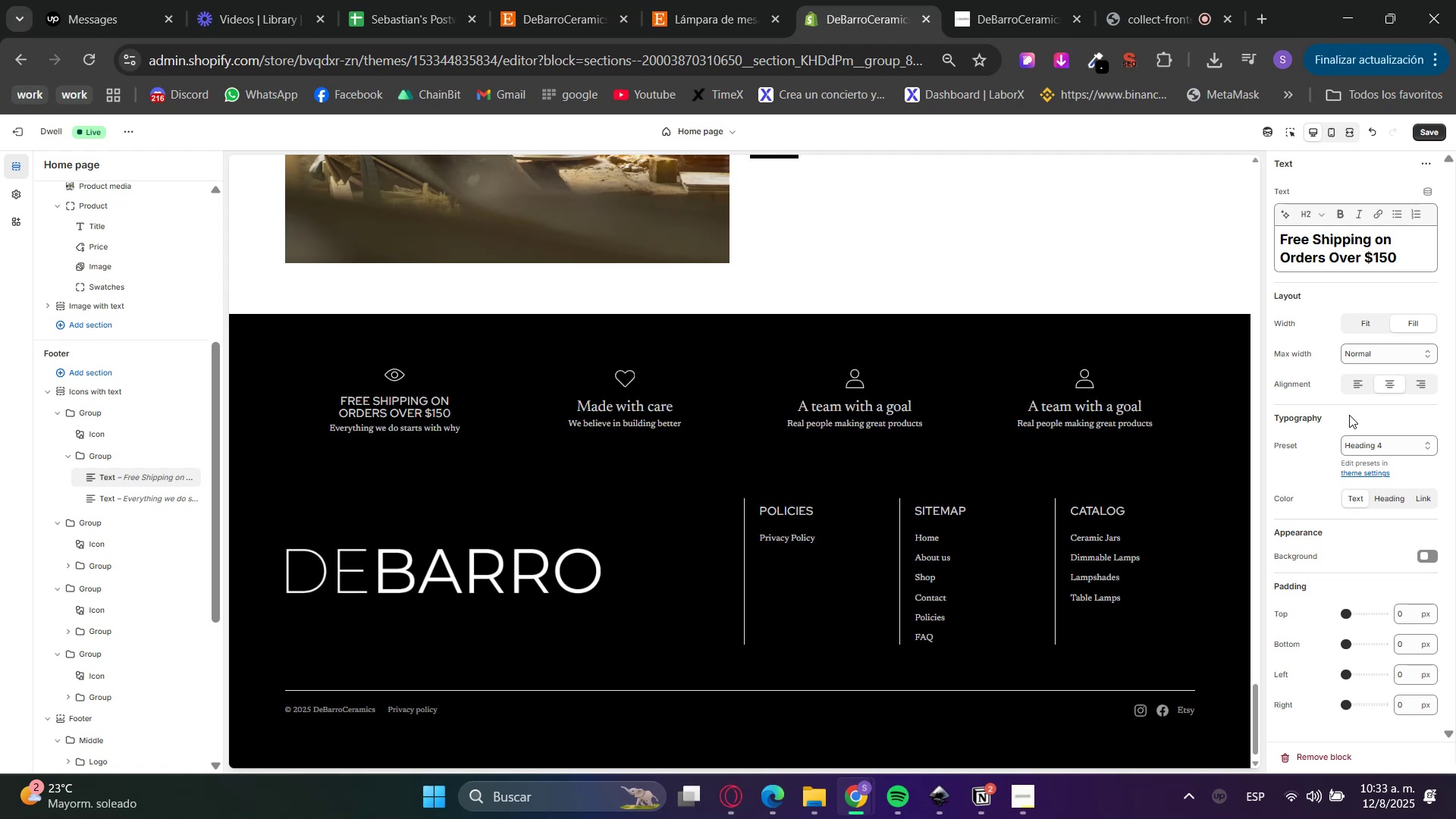 
left_click([1349, 415])
 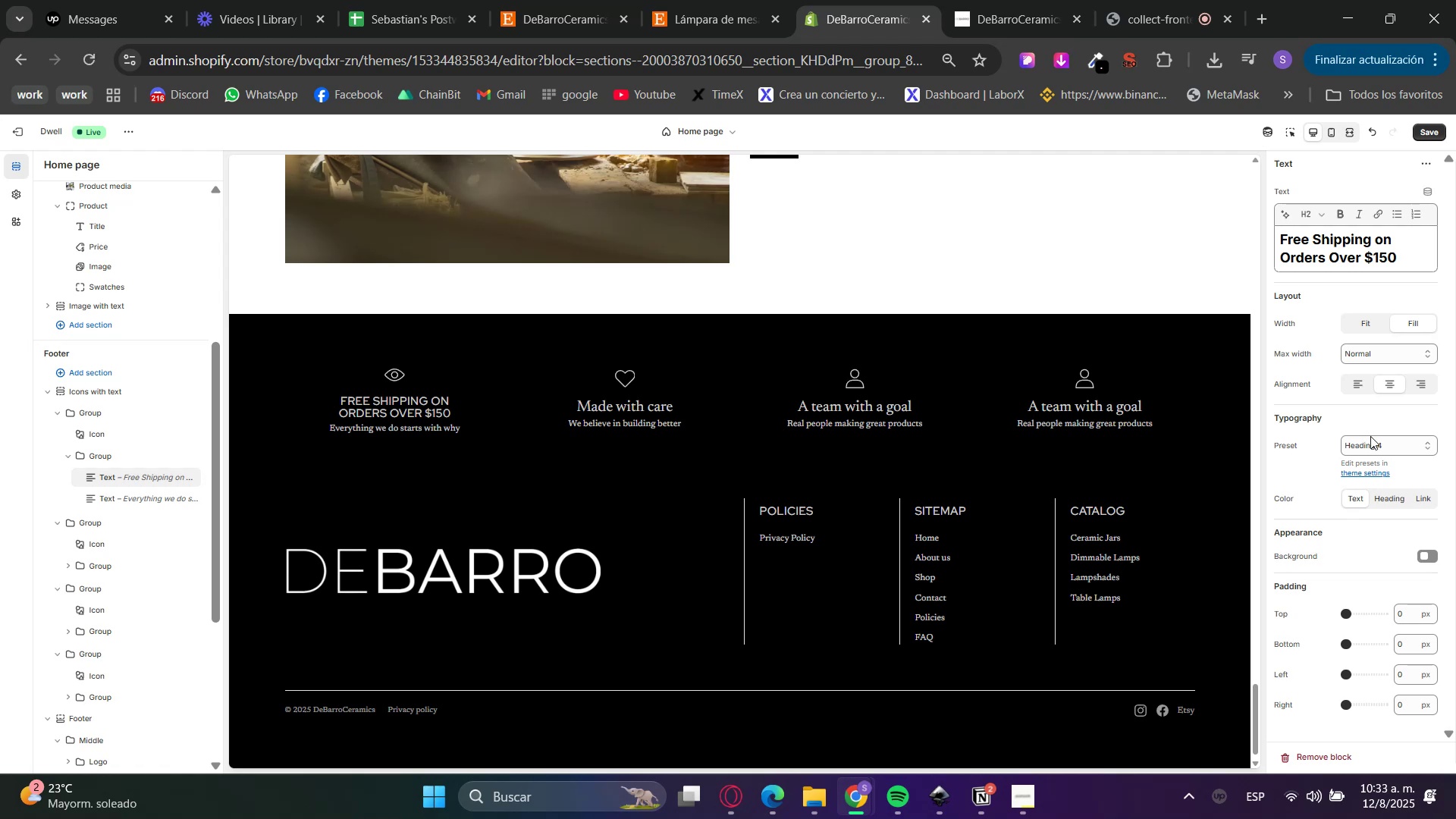 
key(Control+Z)
 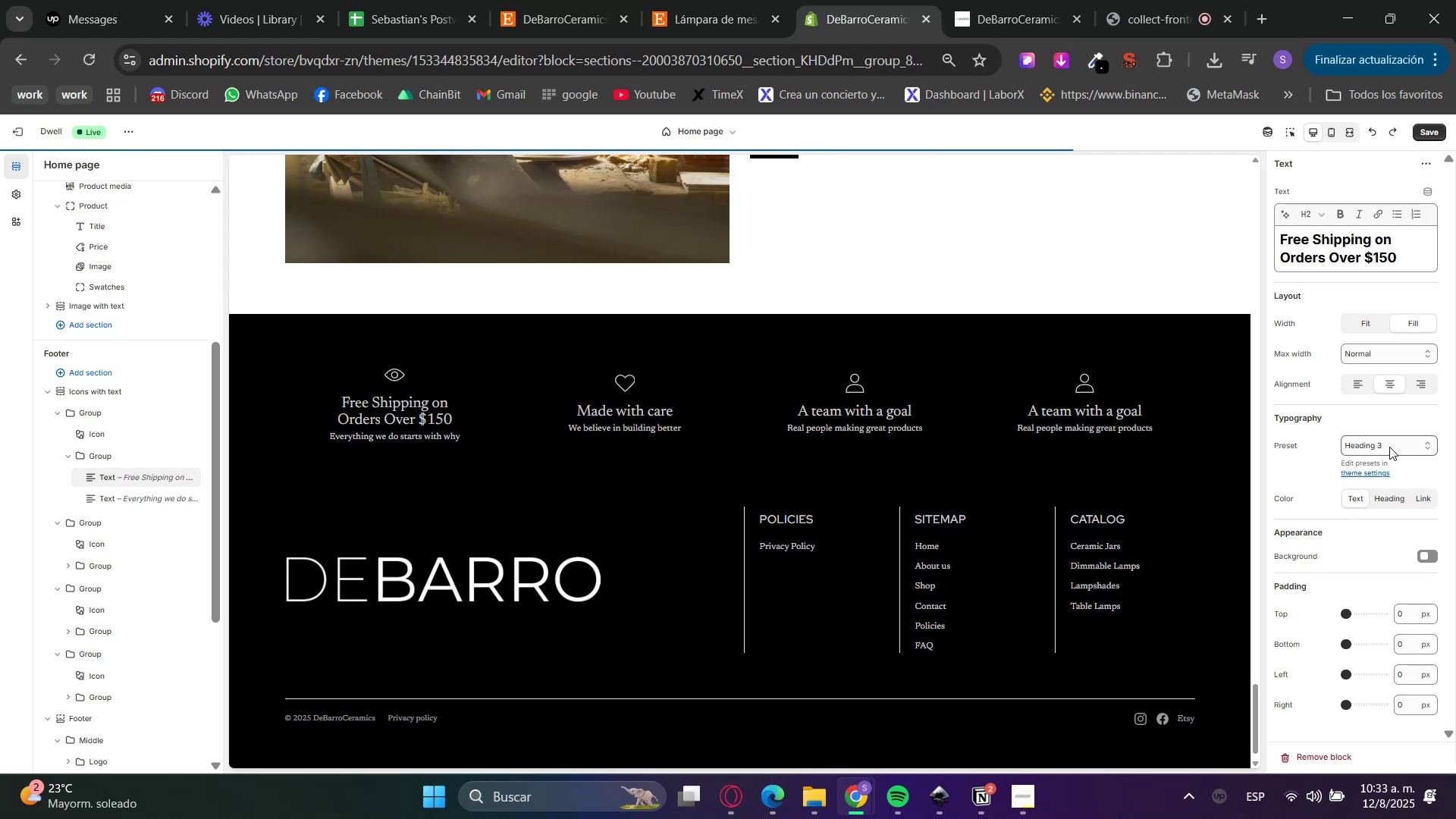 
left_click([1367, 400])
 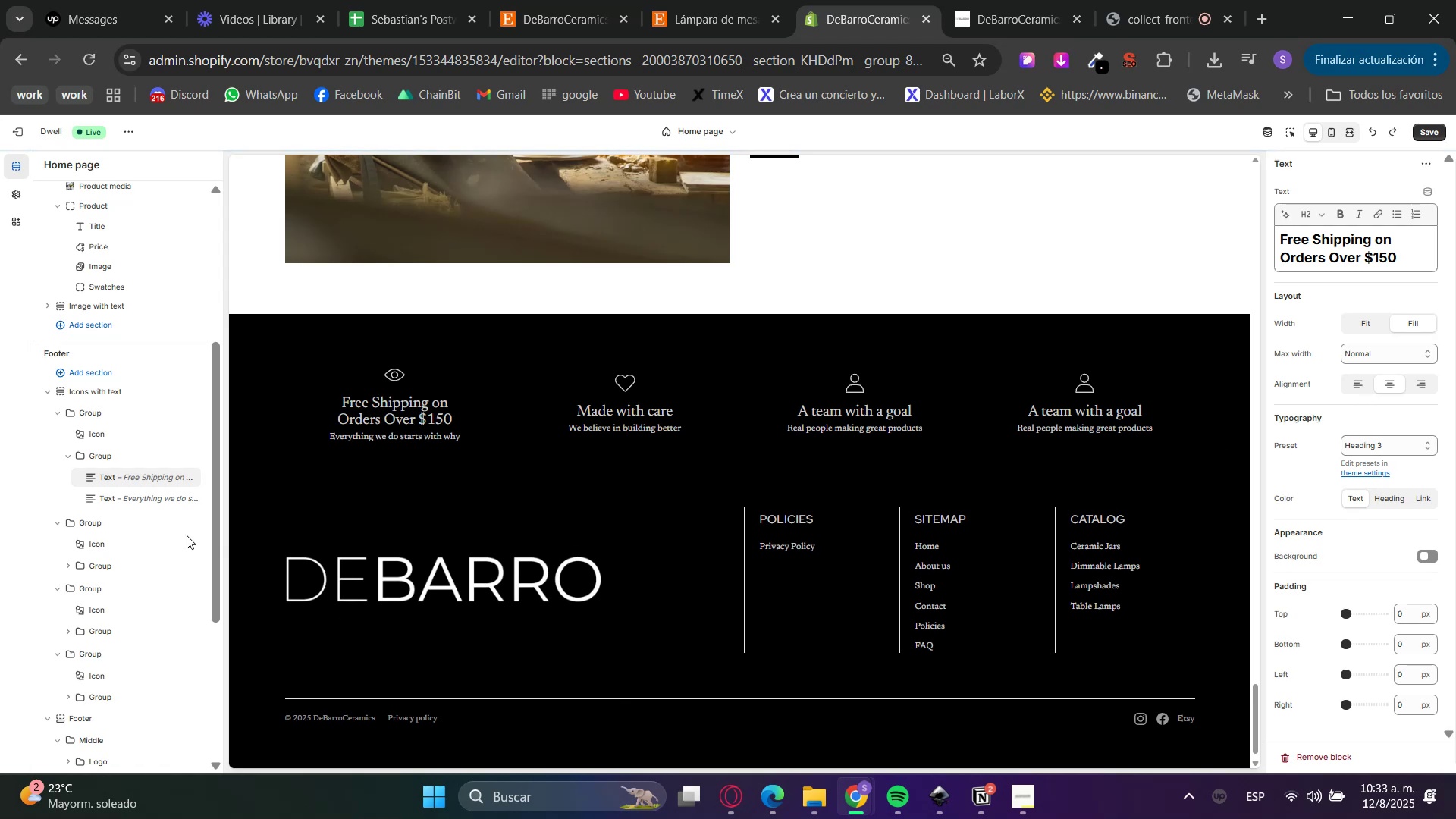 
left_click([129, 494])
 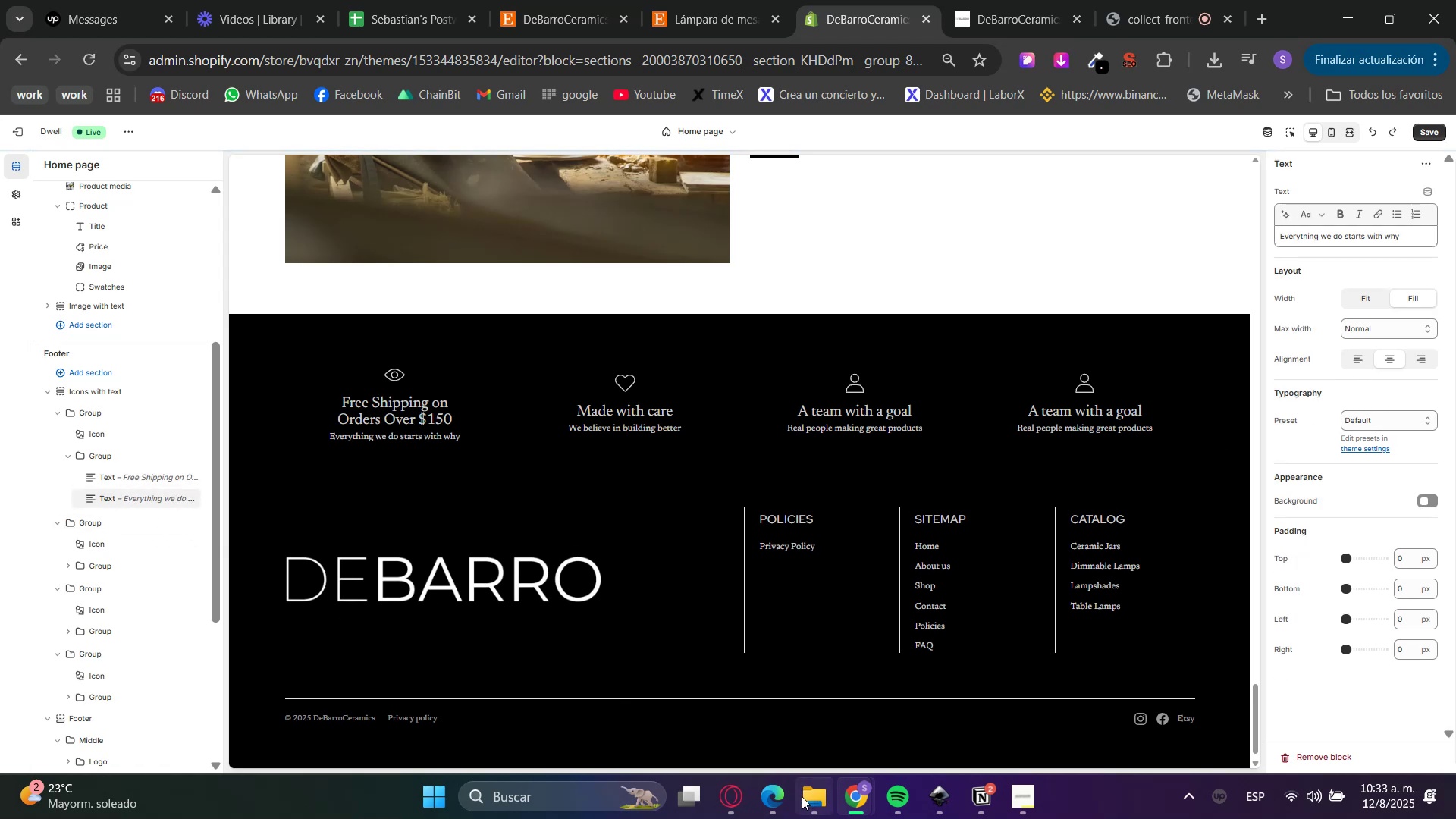 
left_click([747, 792])
 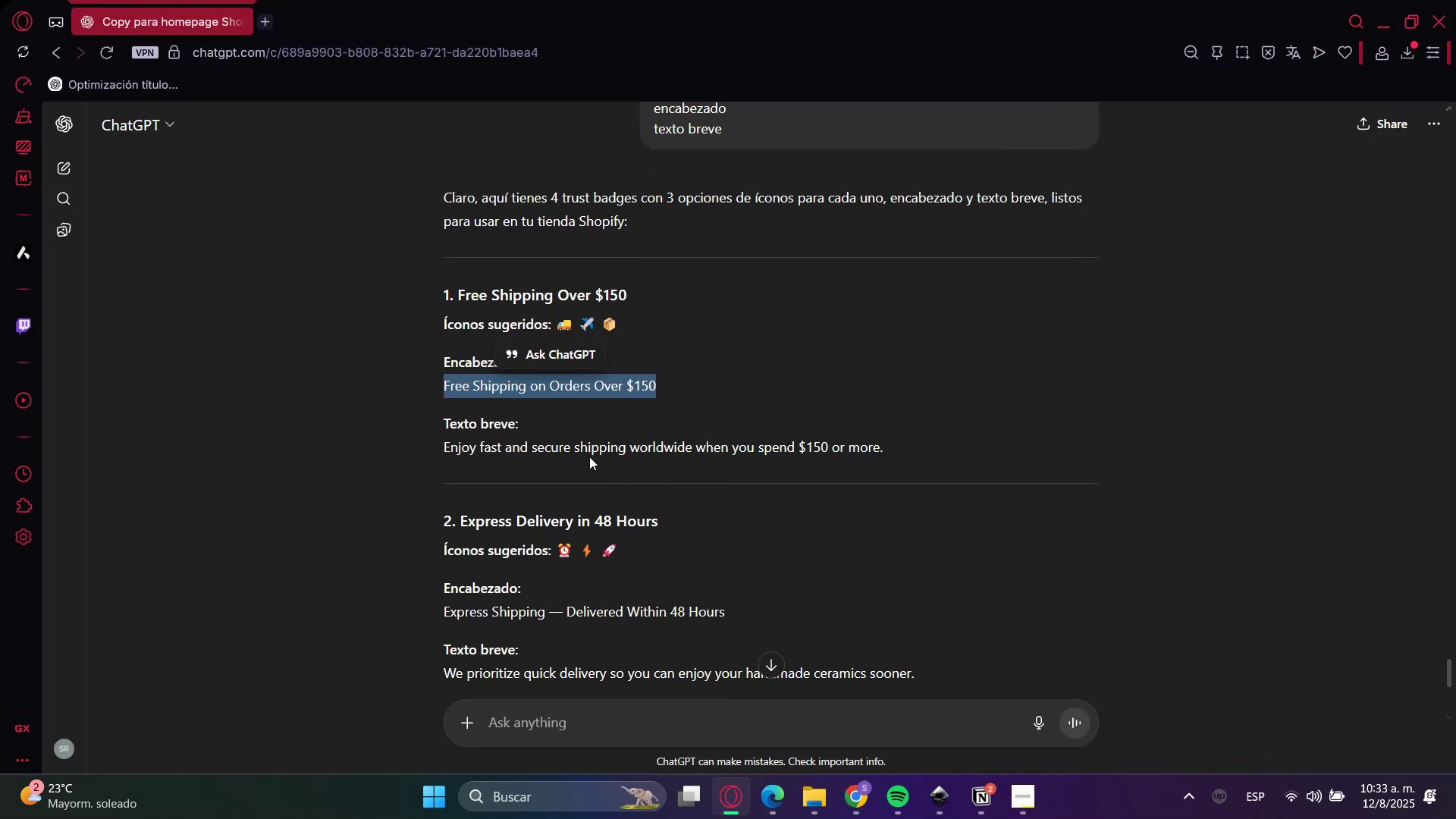 
double_click([576, 455])
 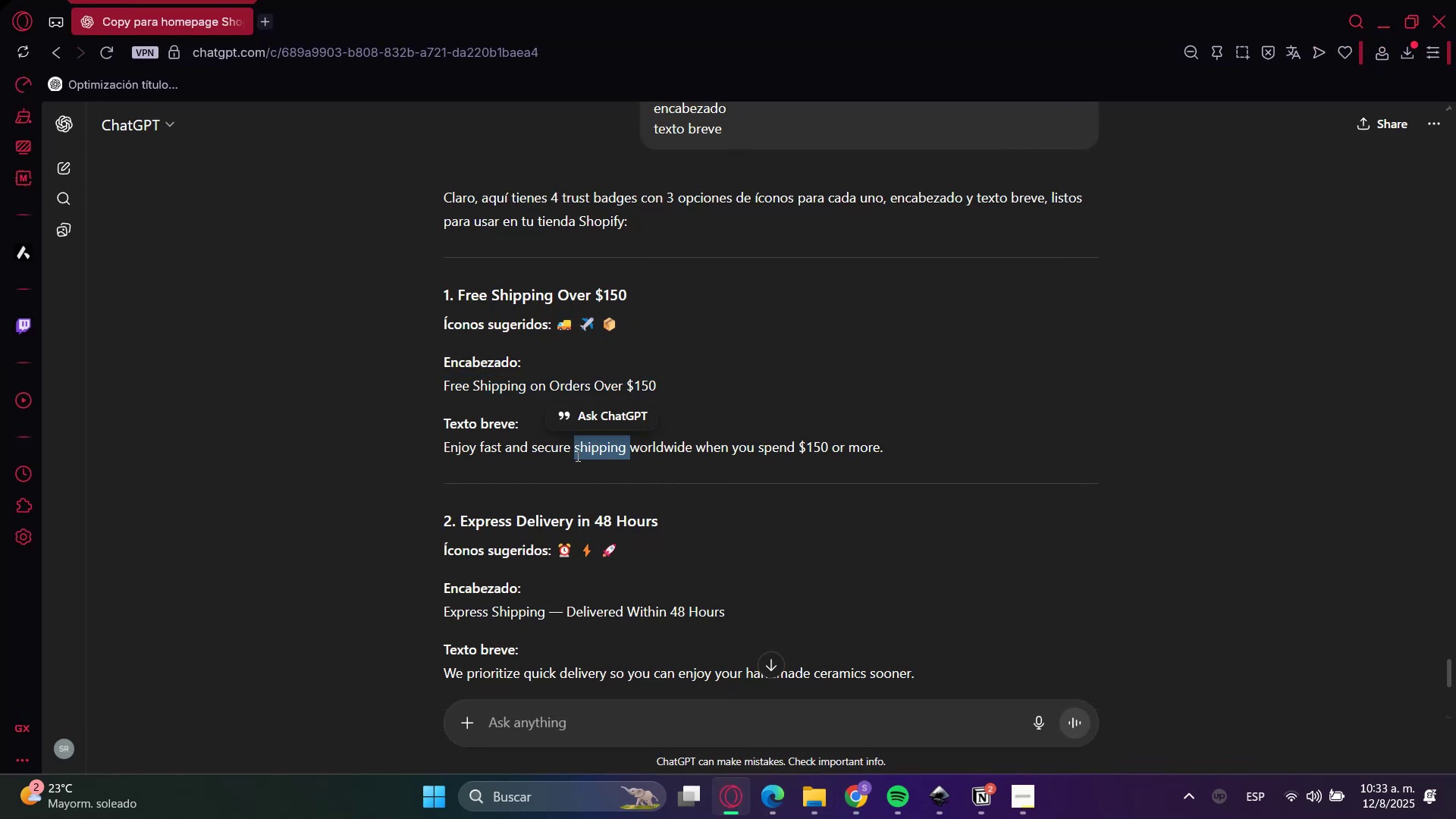 
triple_click([576, 455])
 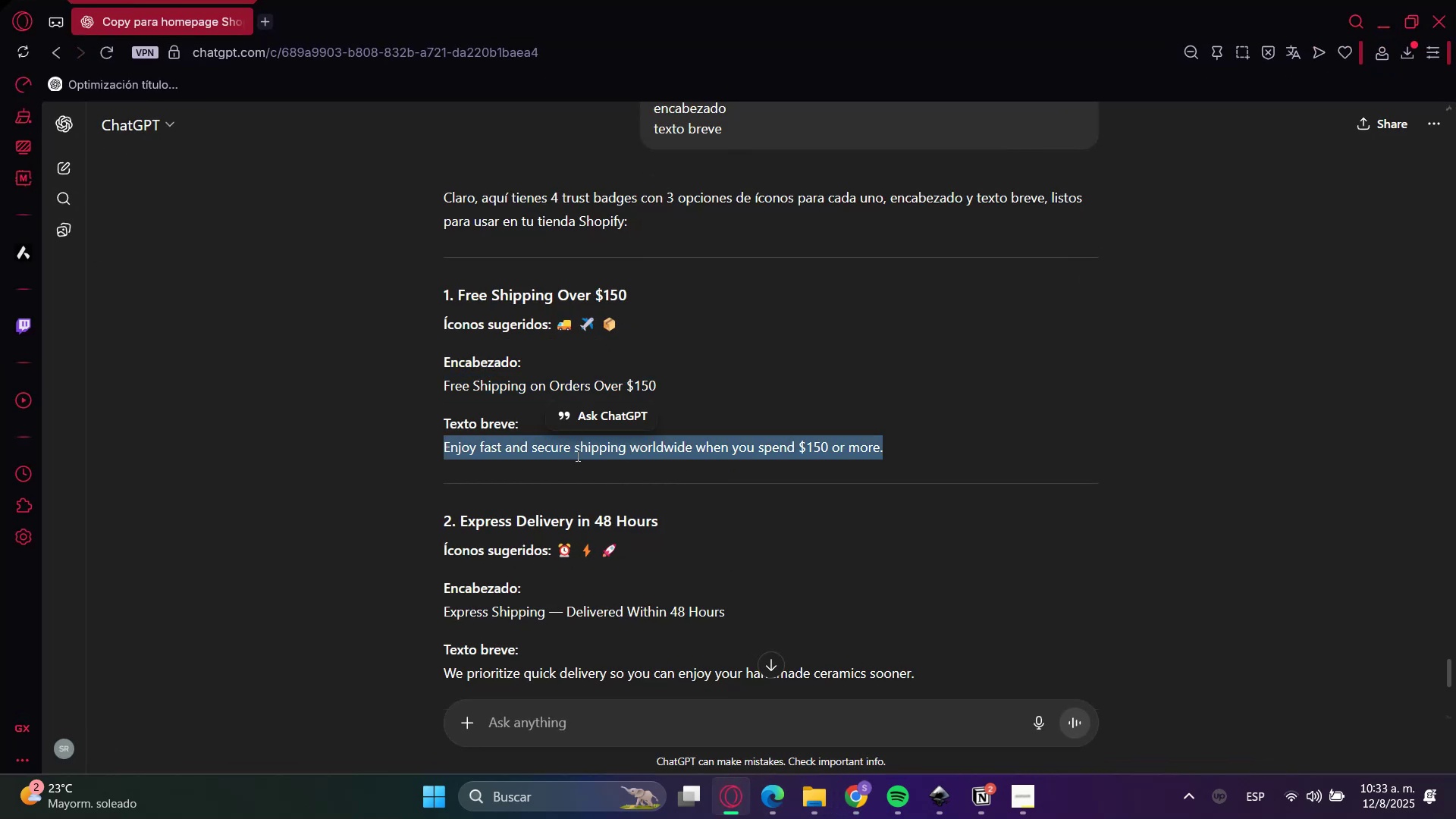 
key(Control+C)
 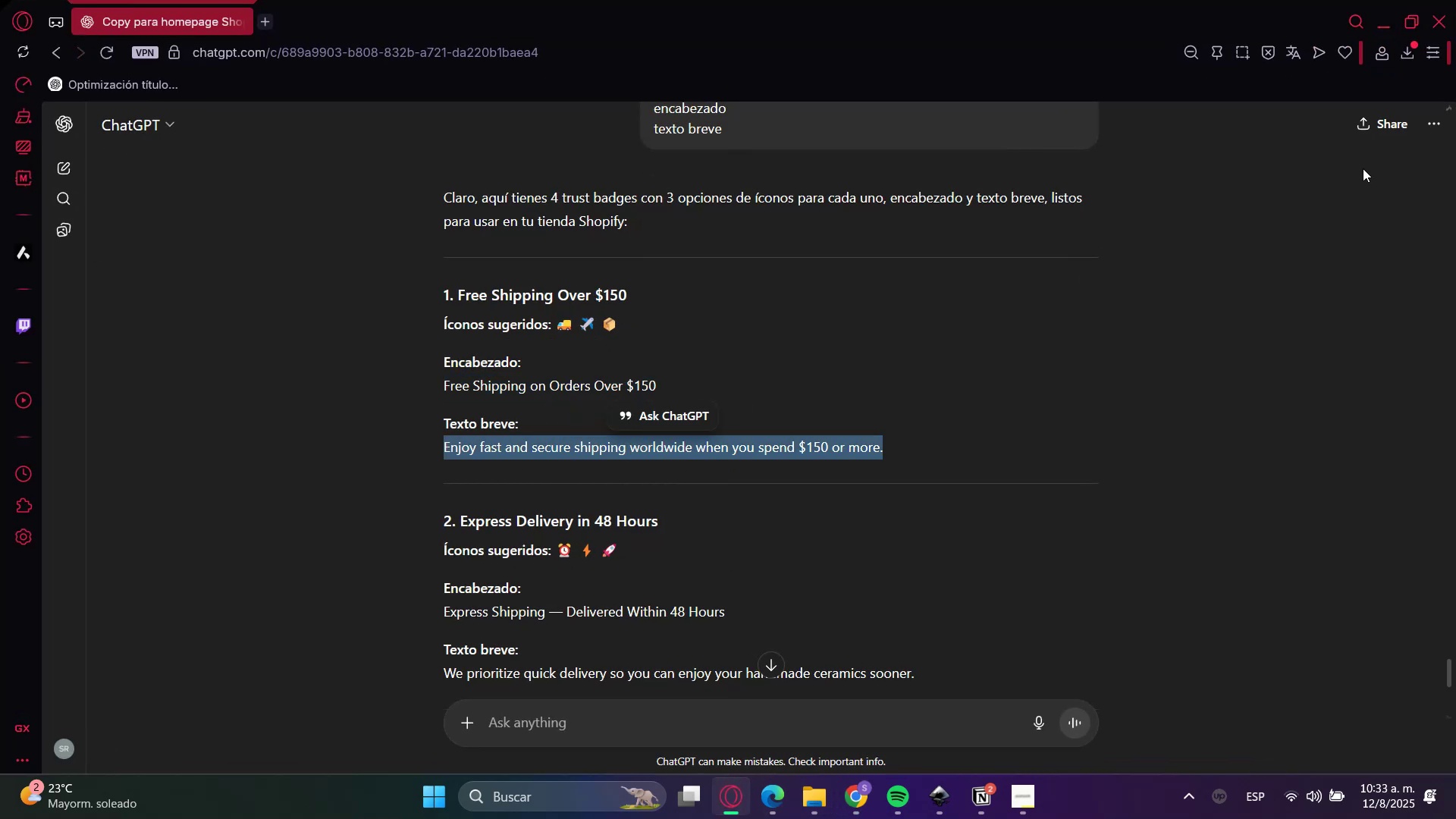 
key(Control+C)
 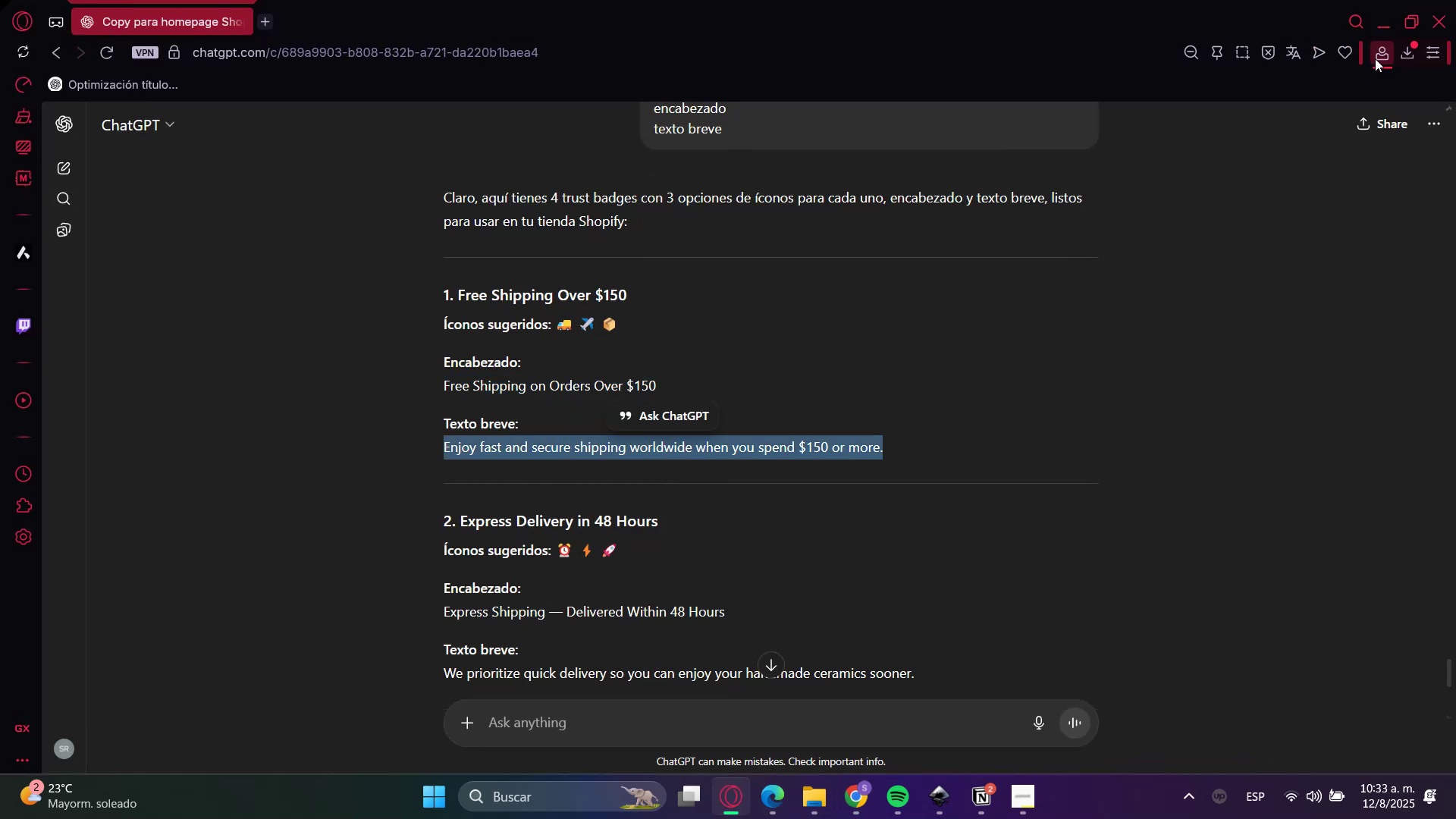 
left_click_drag(start_coordinate=[1395, 25], to_coordinate=[1393, 21])
 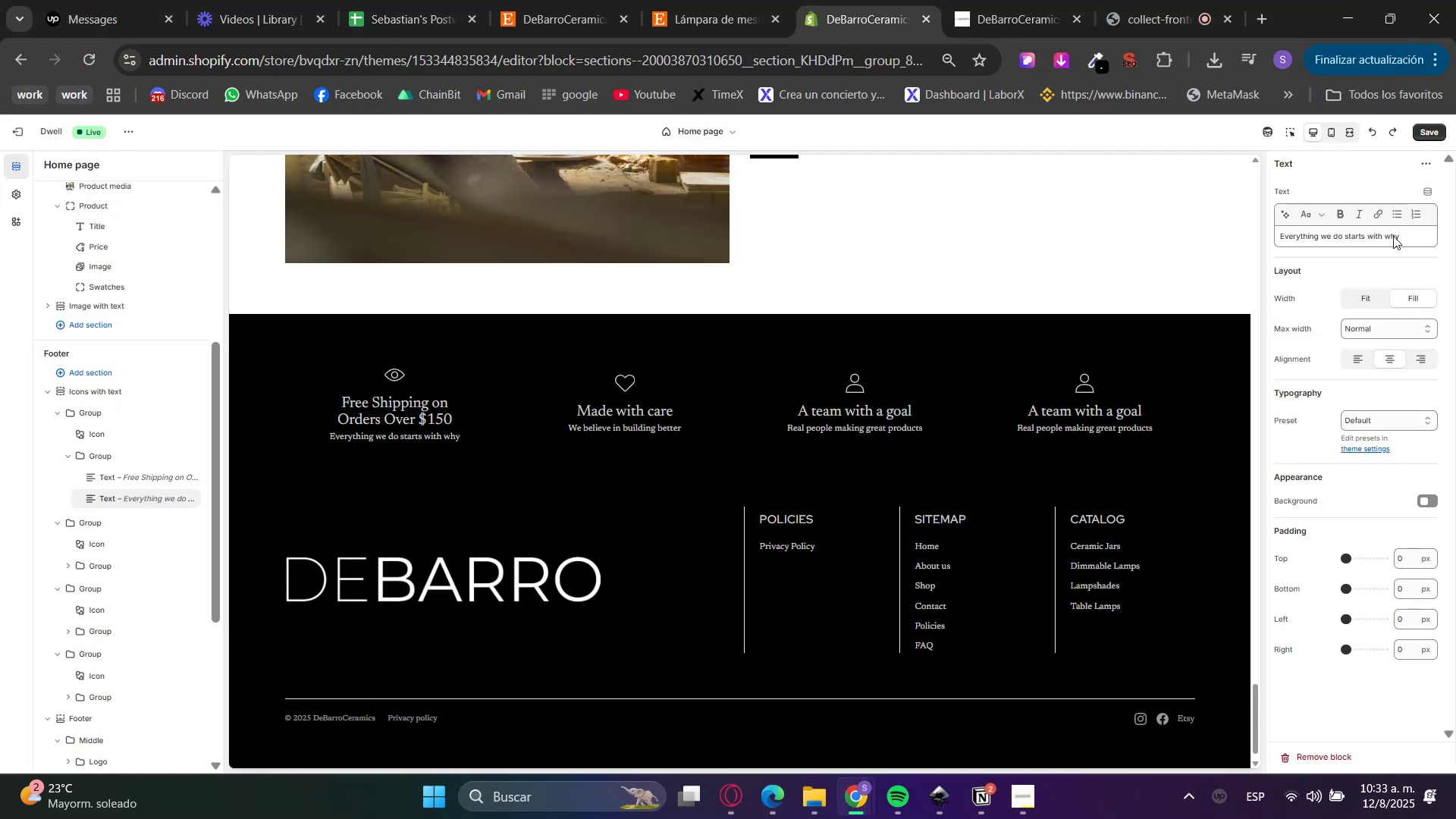 
left_click_drag(start_coordinate=[1422, 229], to_coordinate=[1247, 226])
 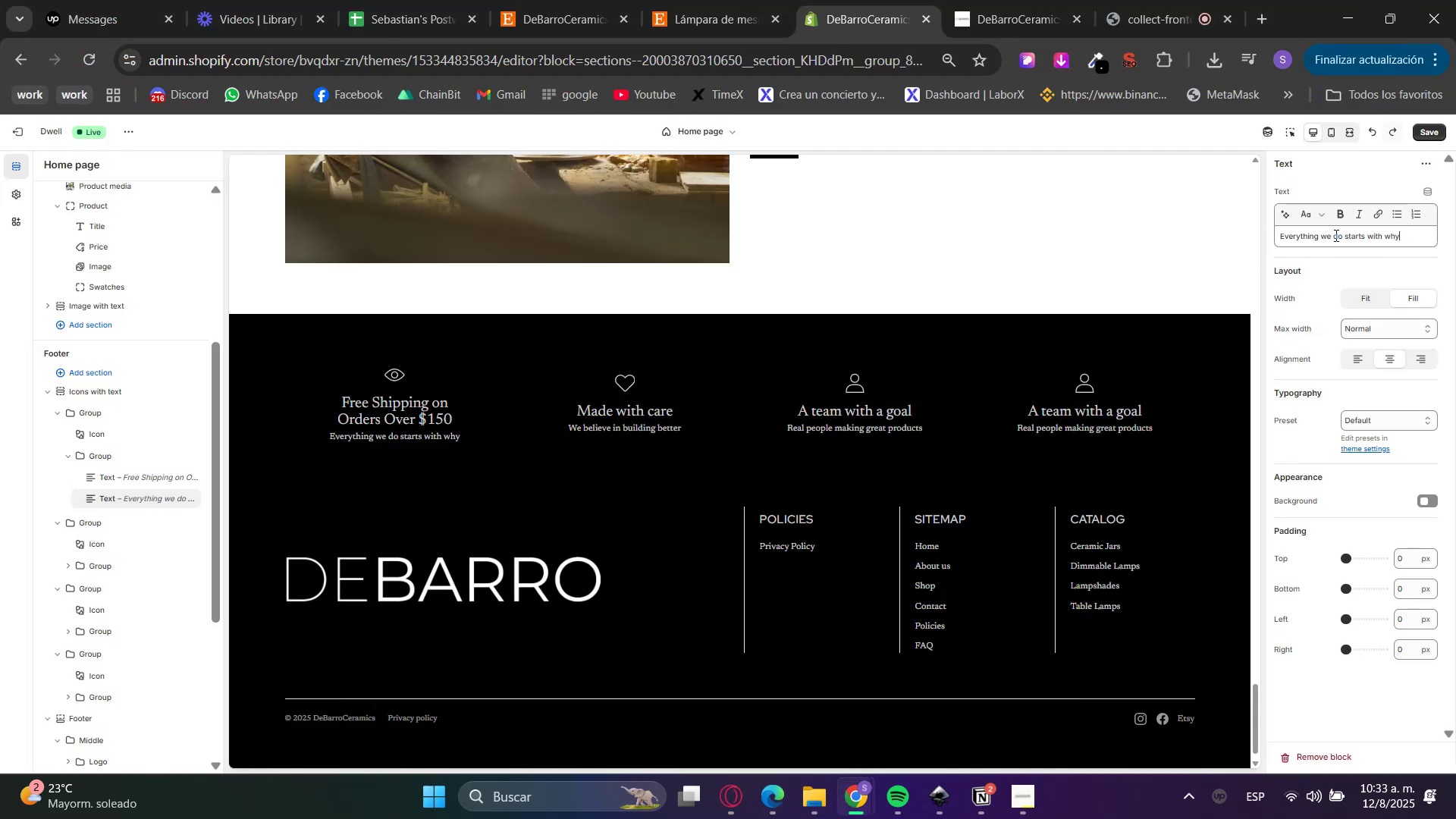 
hold_key(key=ControlLeft, duration=0.41)
 